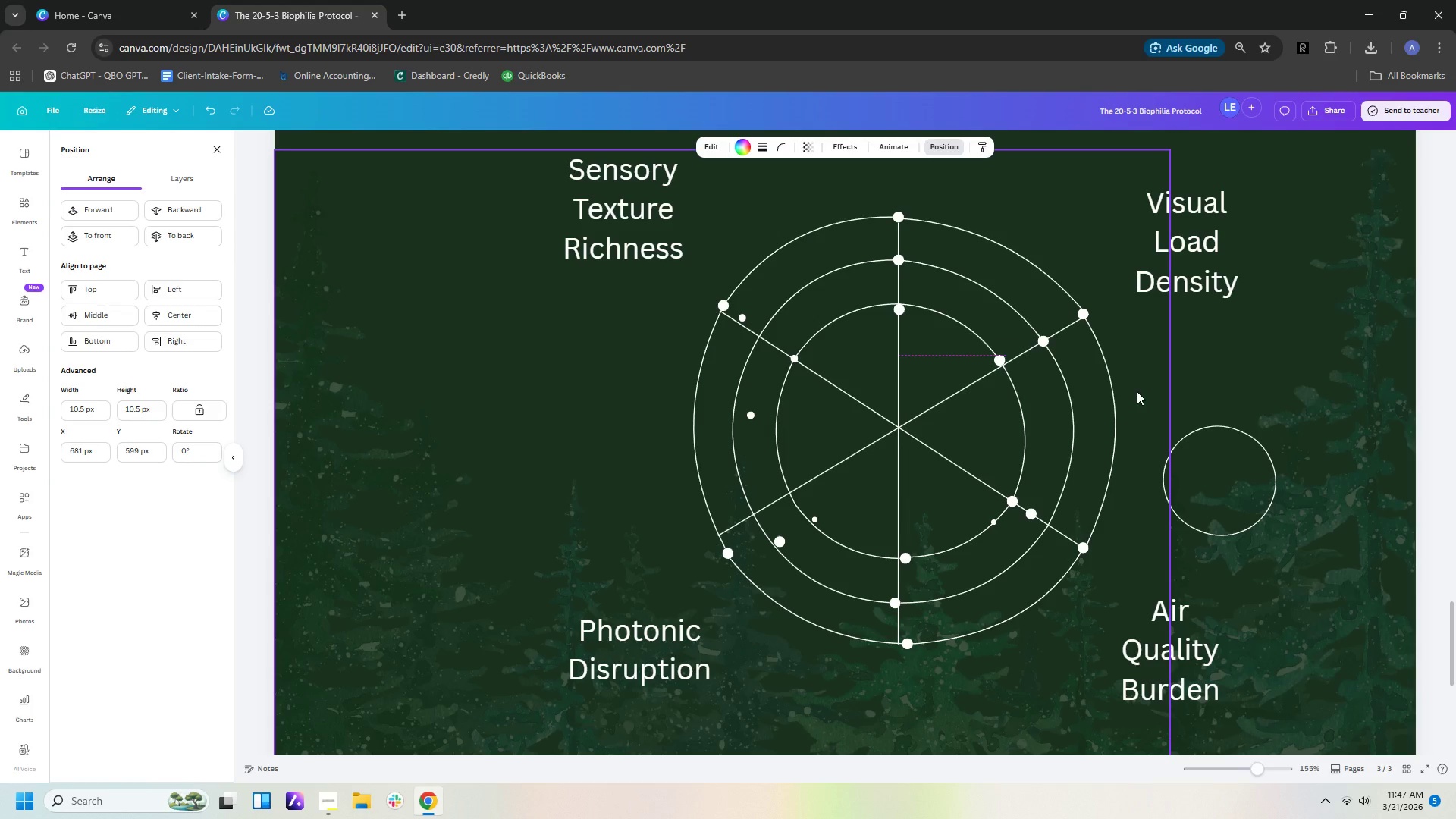 
key(ArrowDown)
 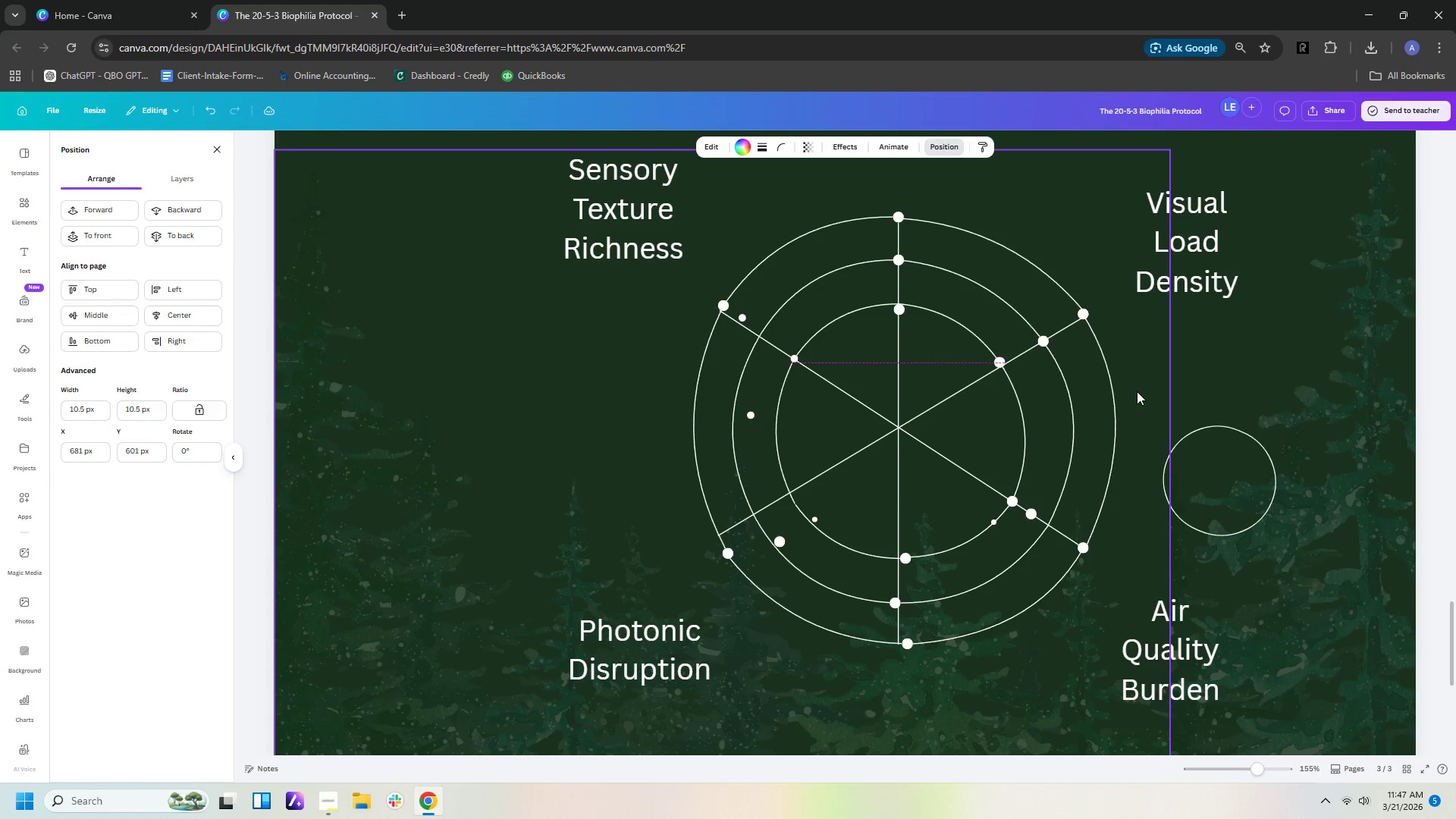 
key(ArrowUp)
 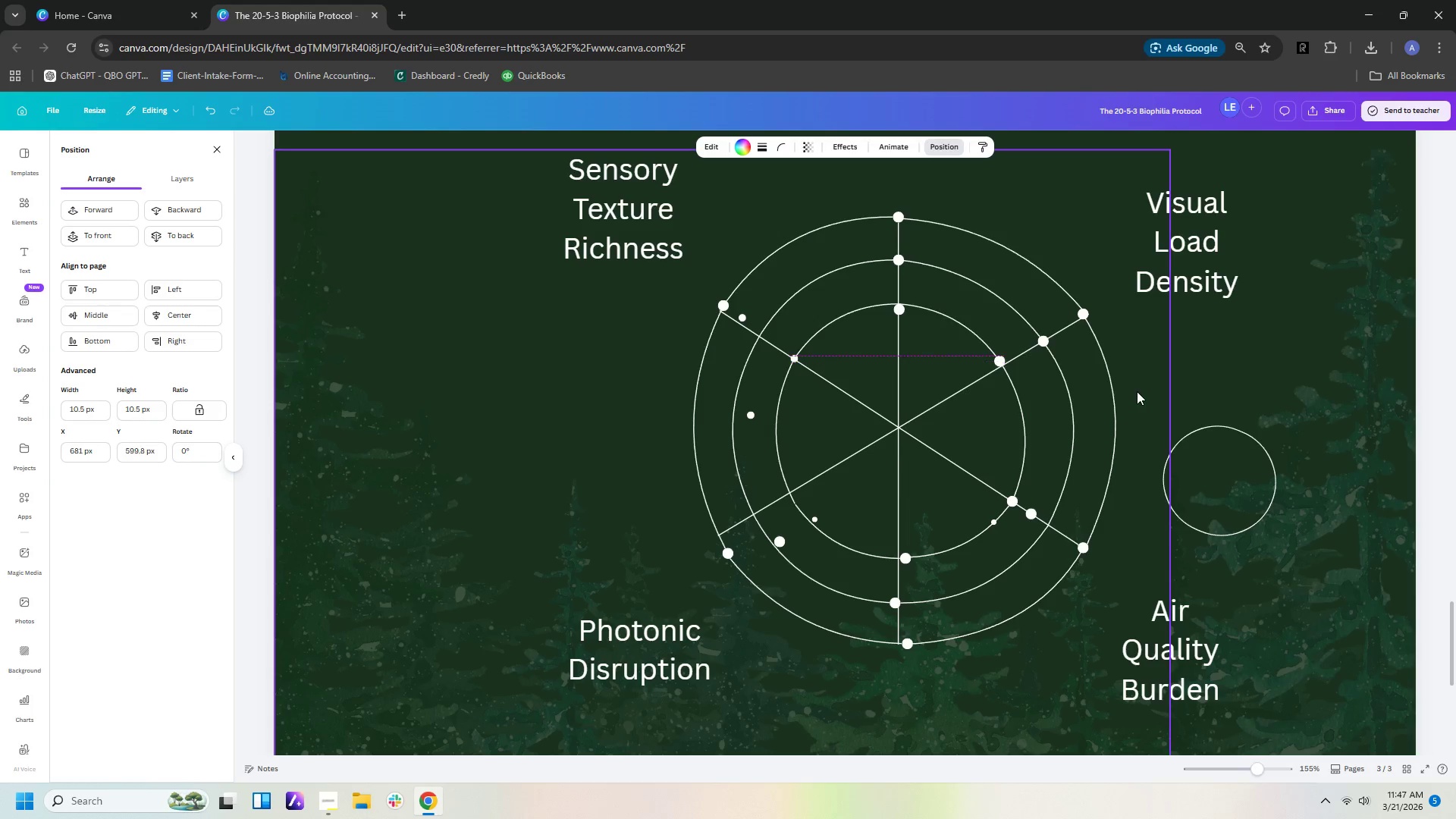 
key(ArrowUp)
 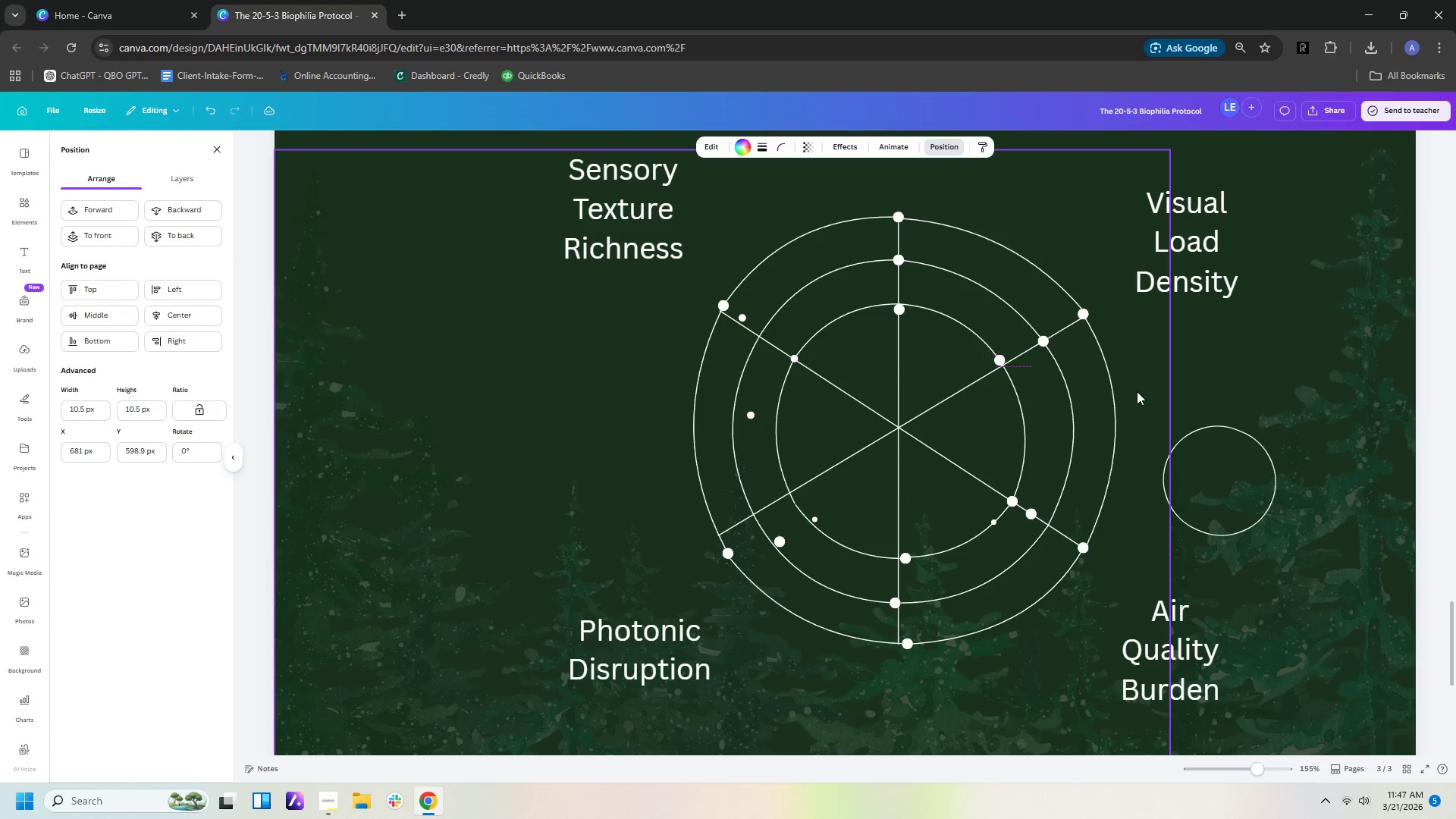 
key(ArrowUp)
 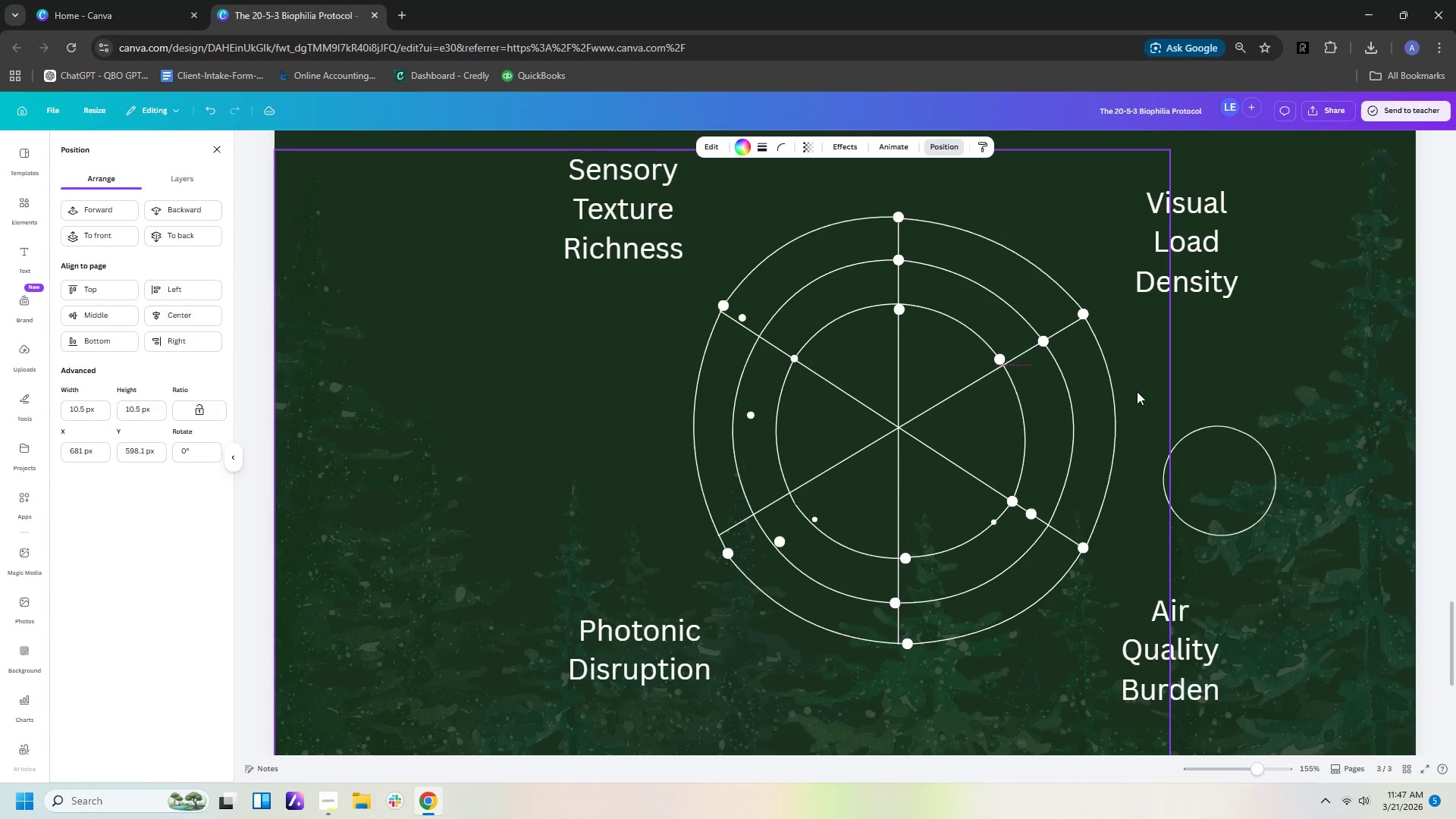 
key(ArrowRight)
 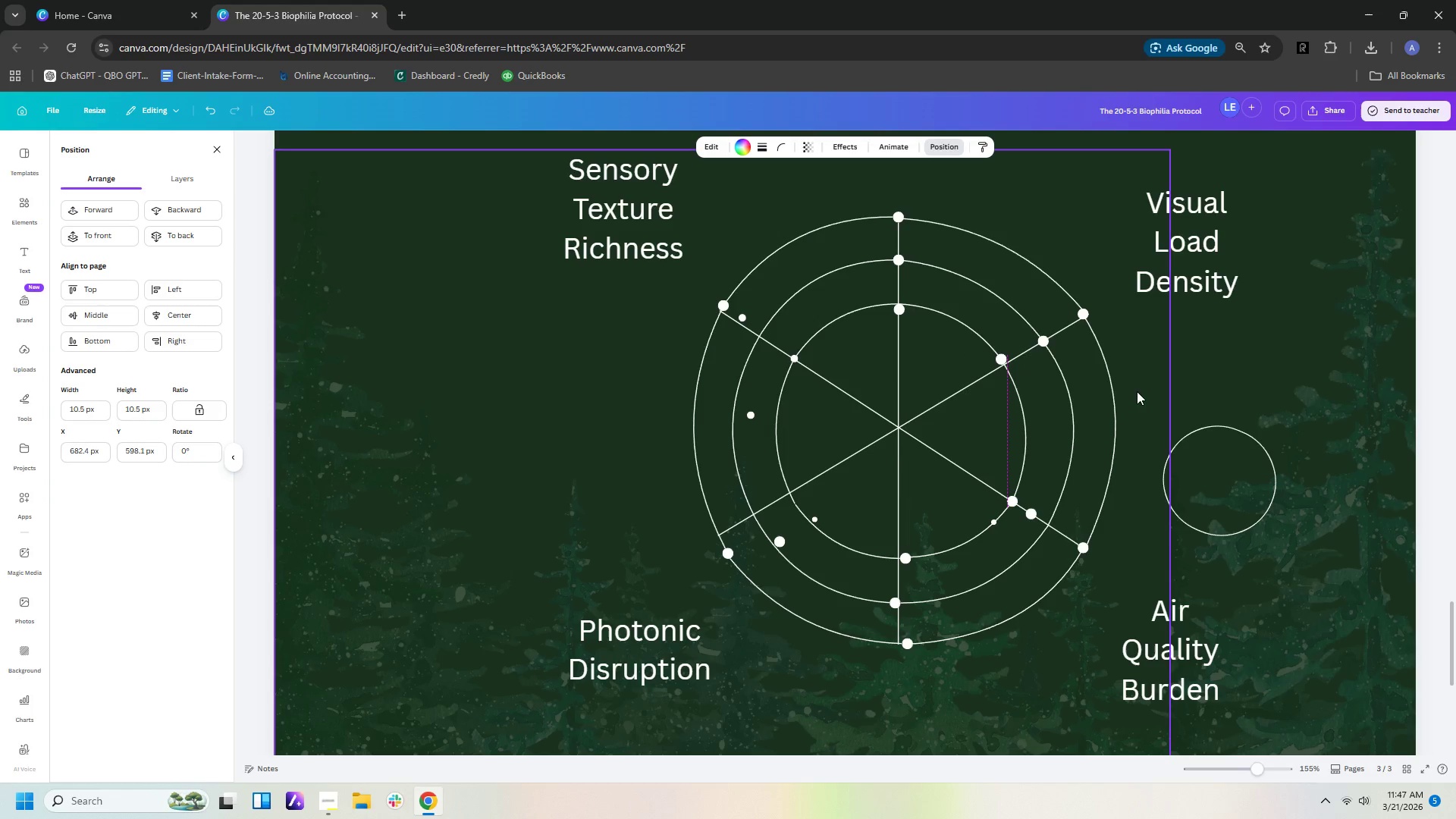 
key(ArrowRight)
 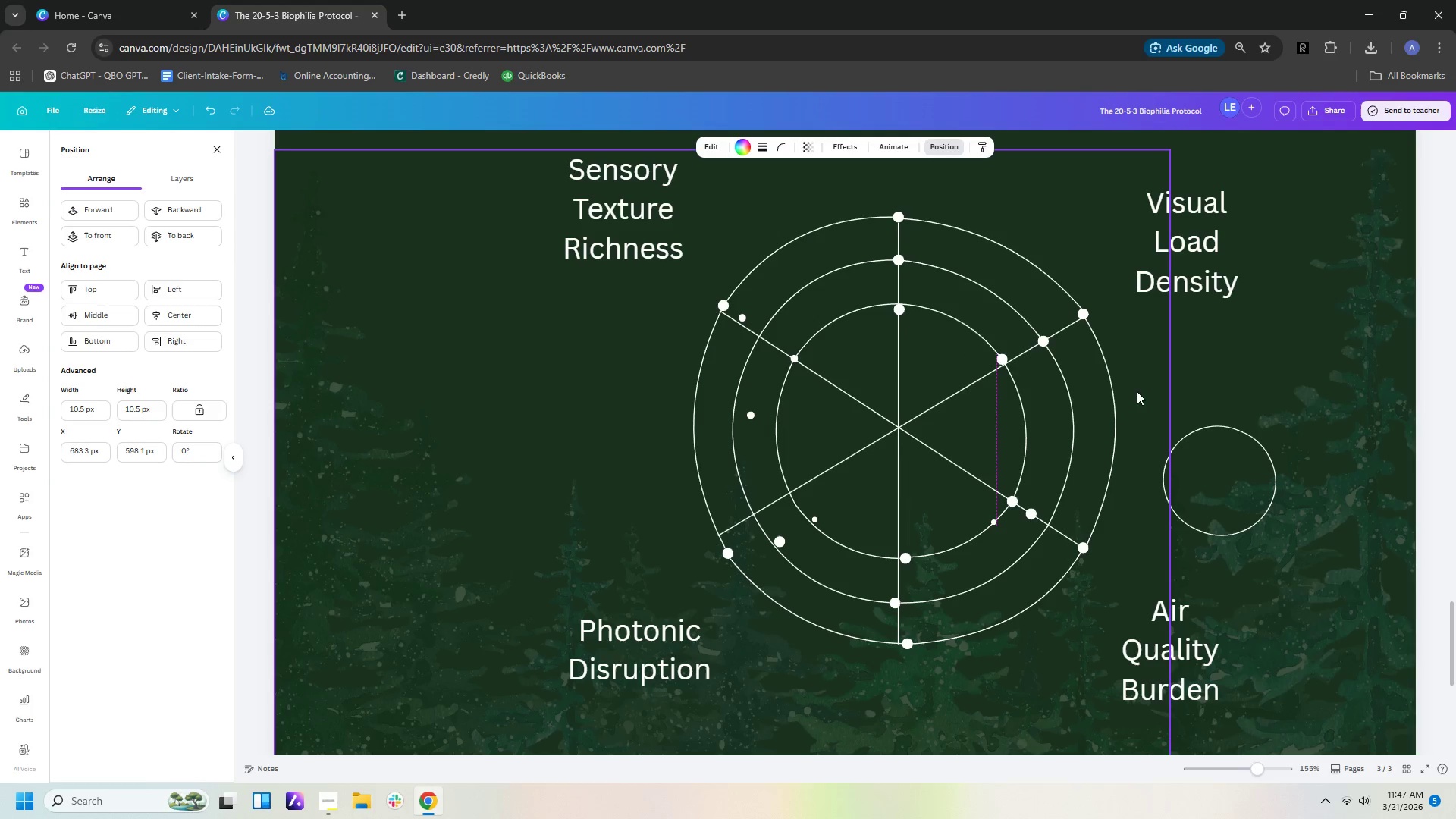 
key(ArrowRight)
 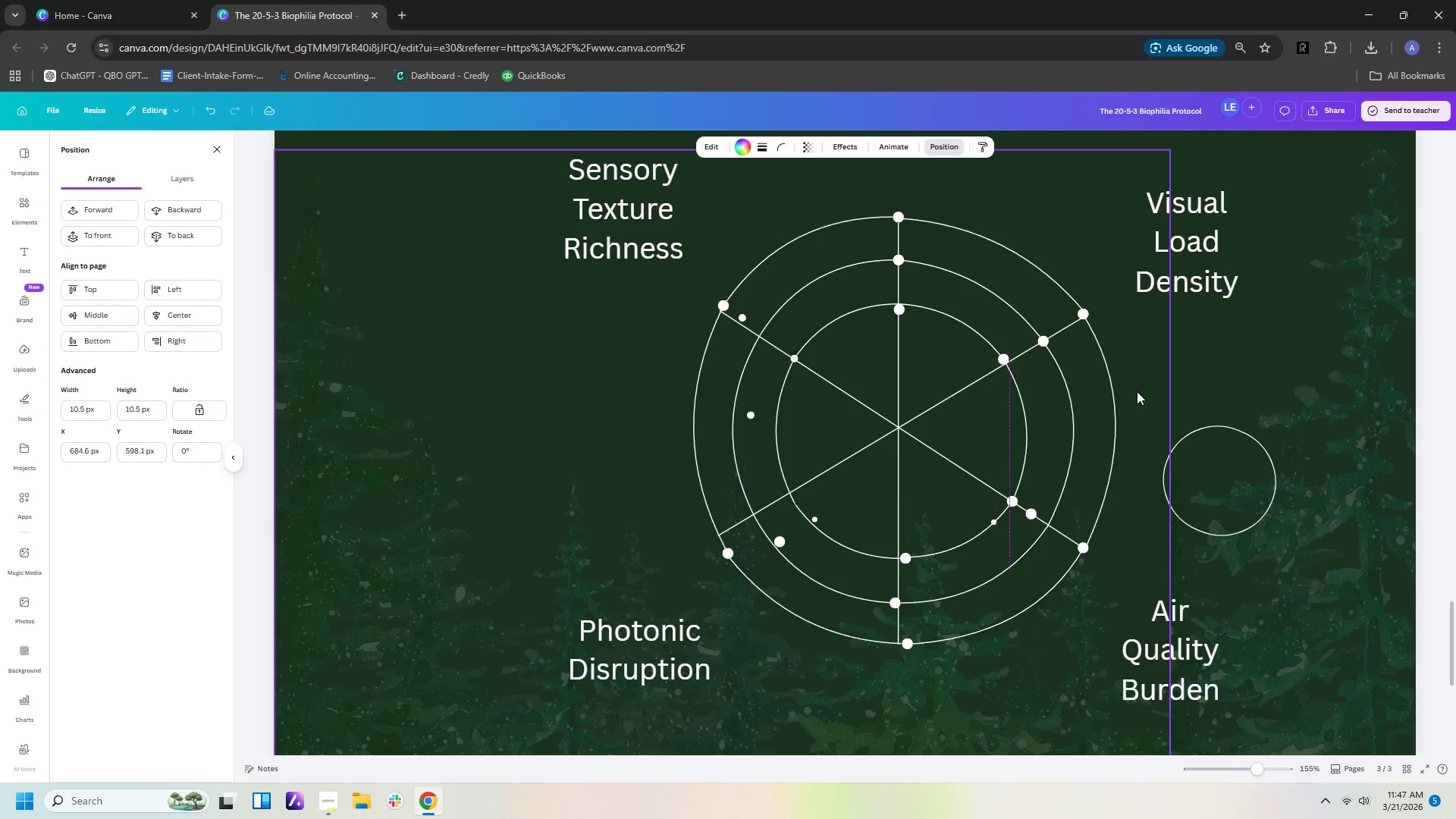 
key(ArrowRight)
 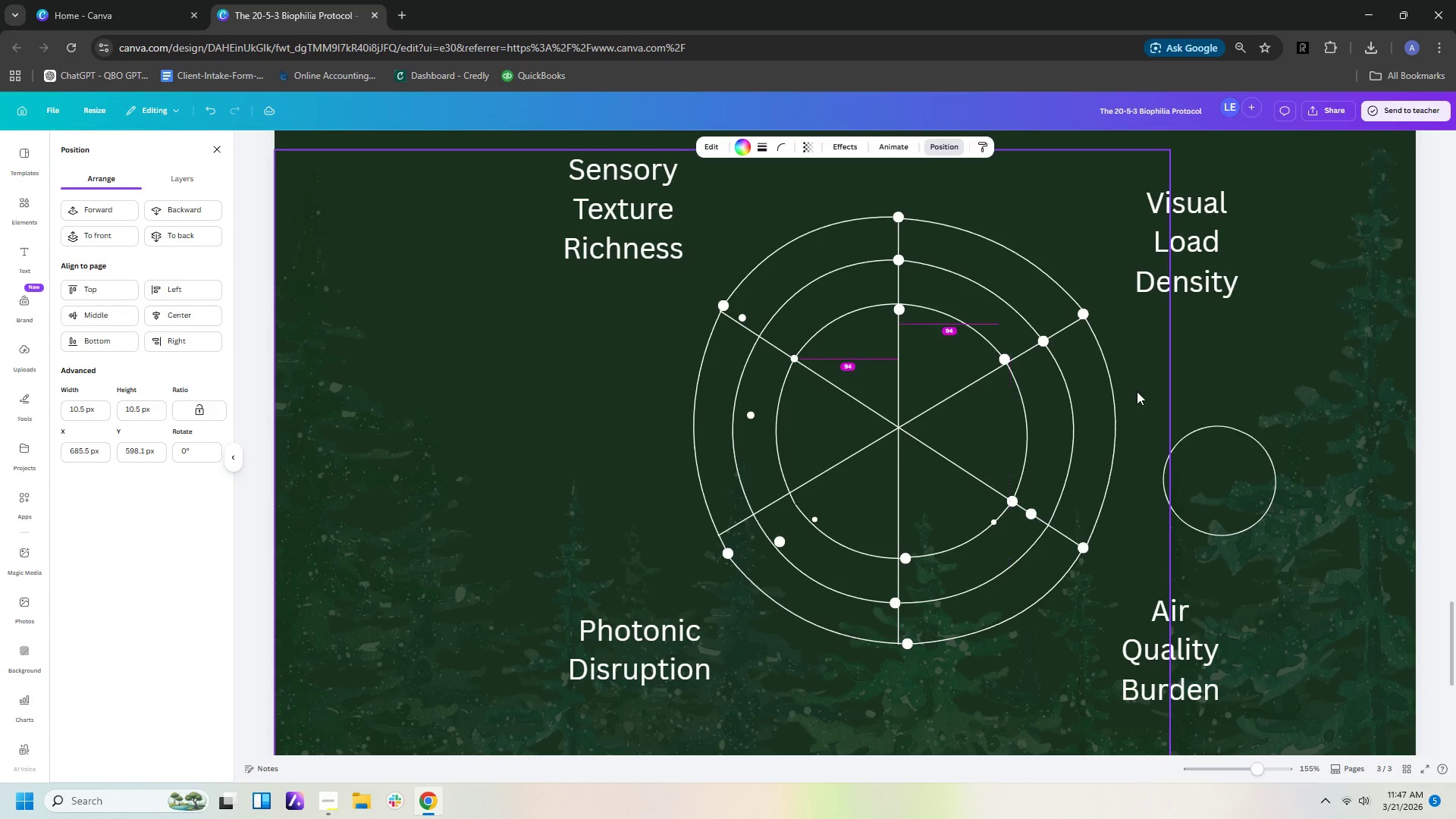 
key(ArrowRight)
 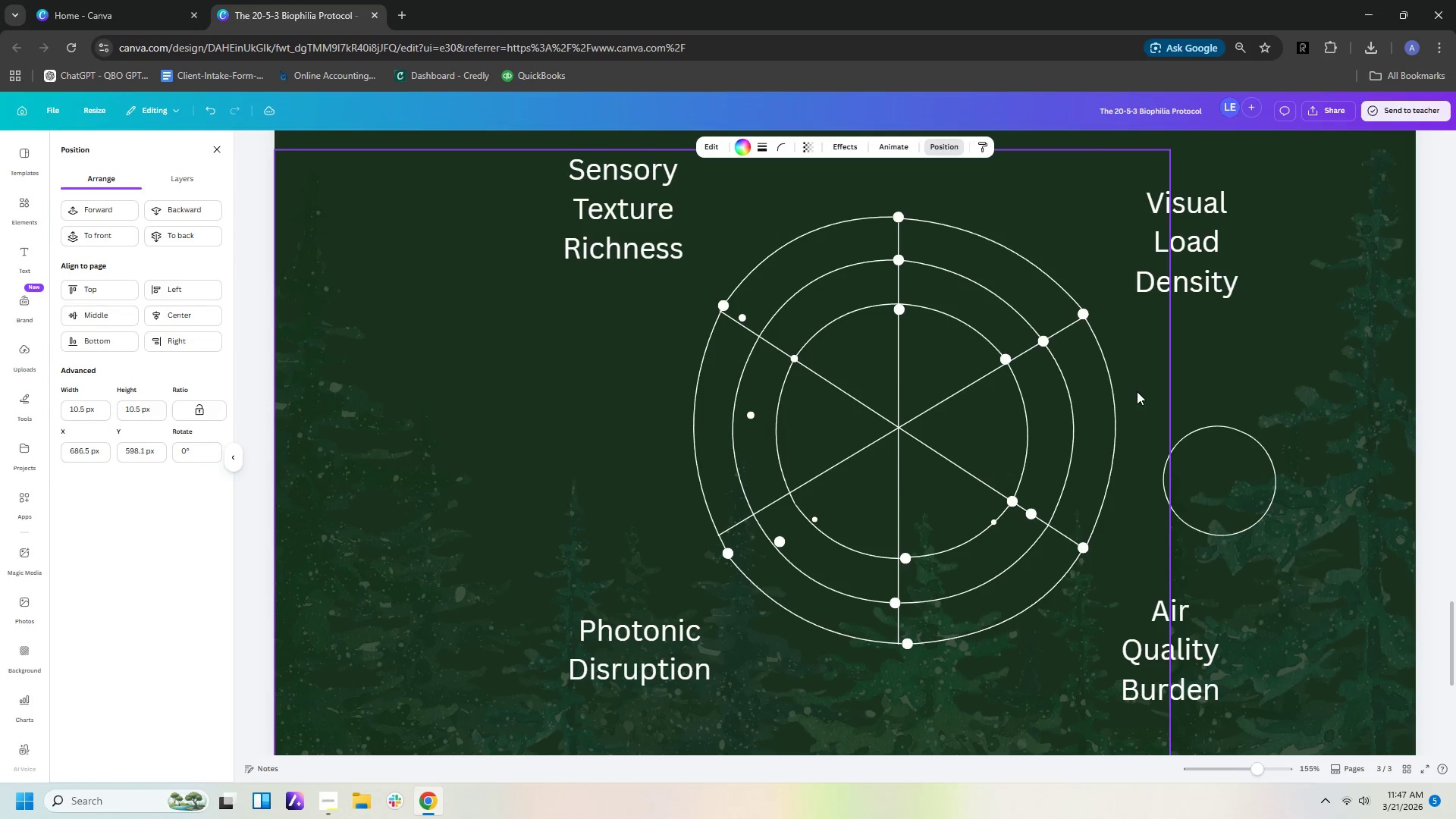 
key(ArrowDown)
 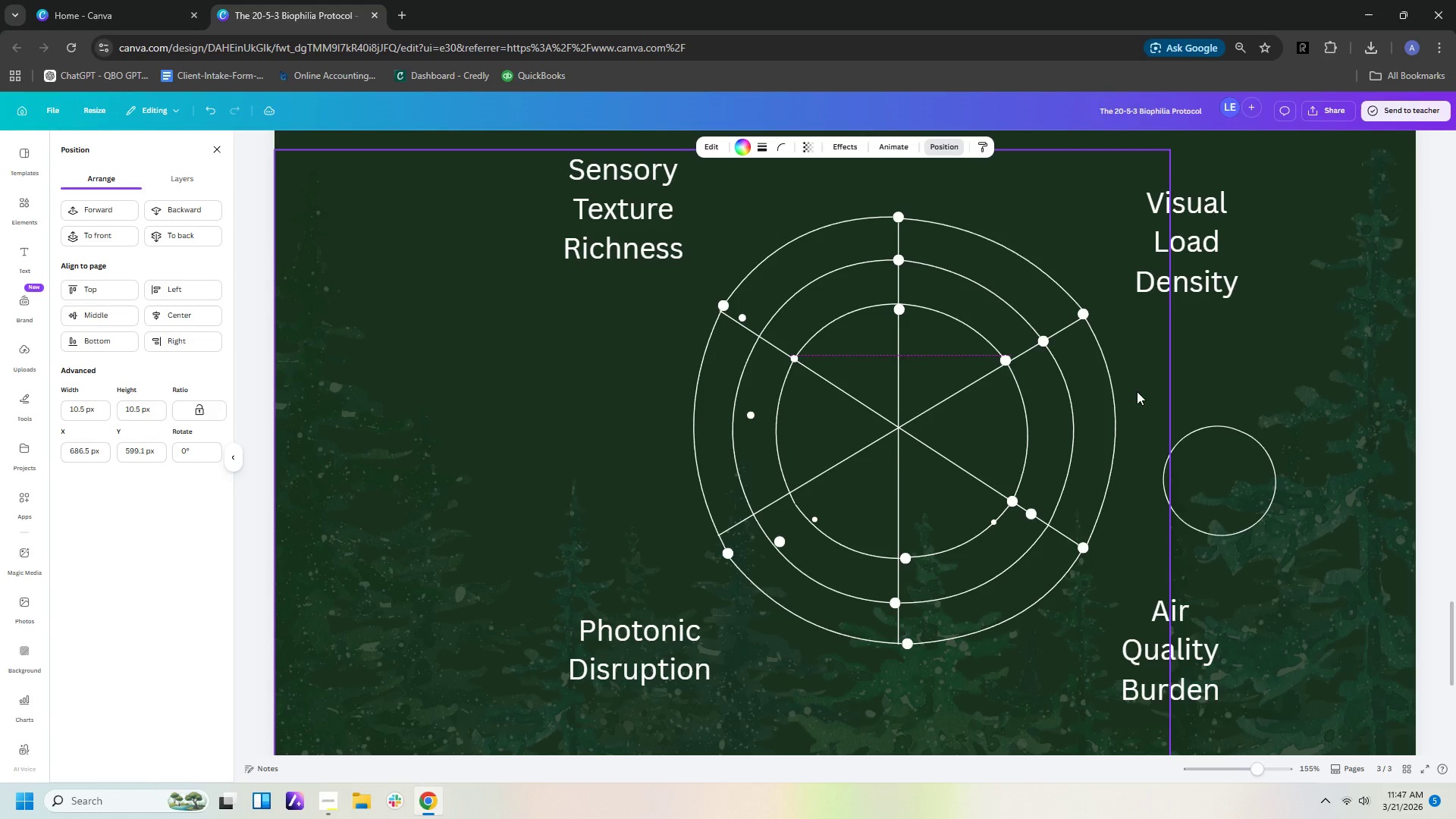 
key(ArrowDown)
 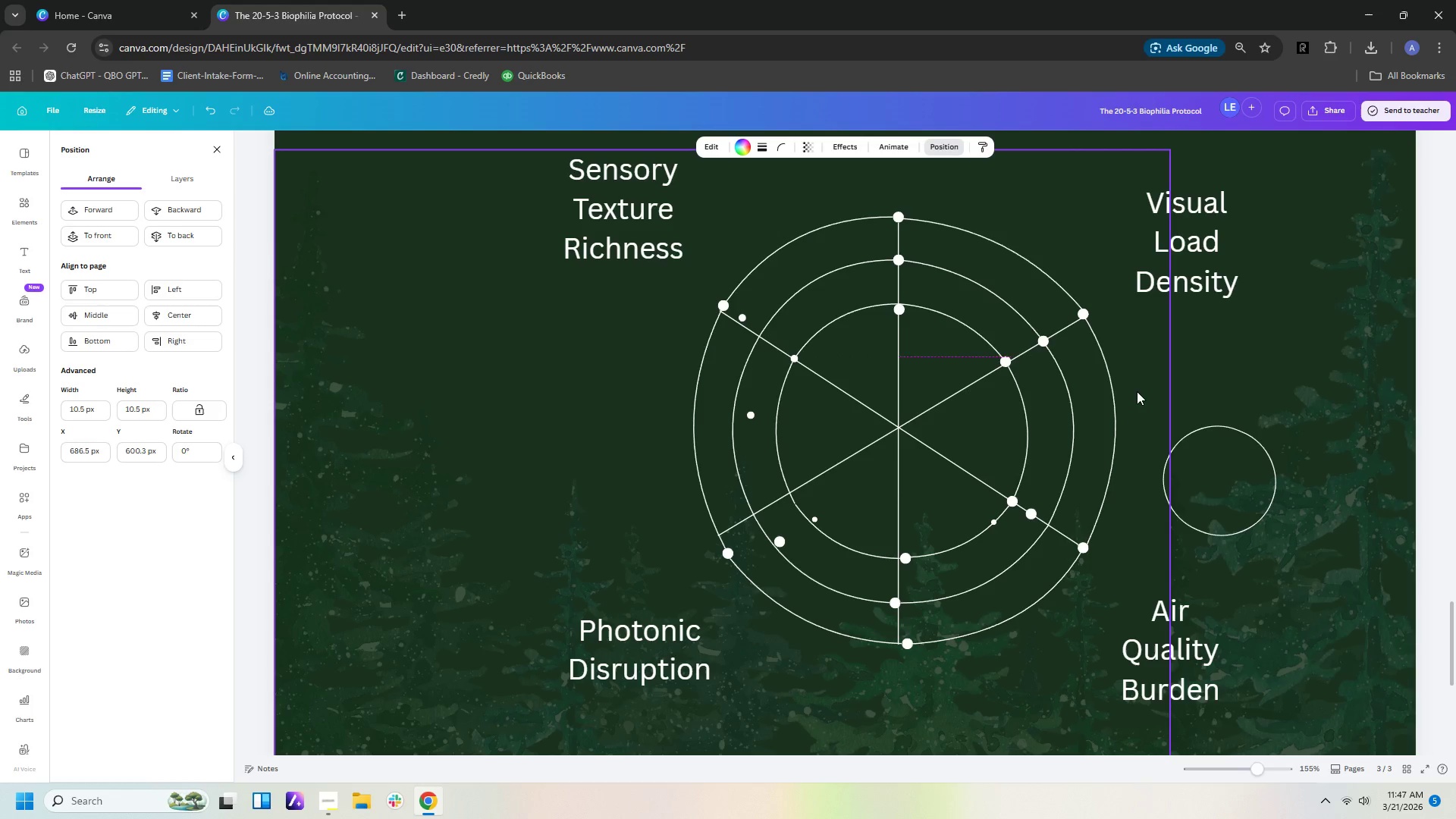 
key(ArrowDown)
 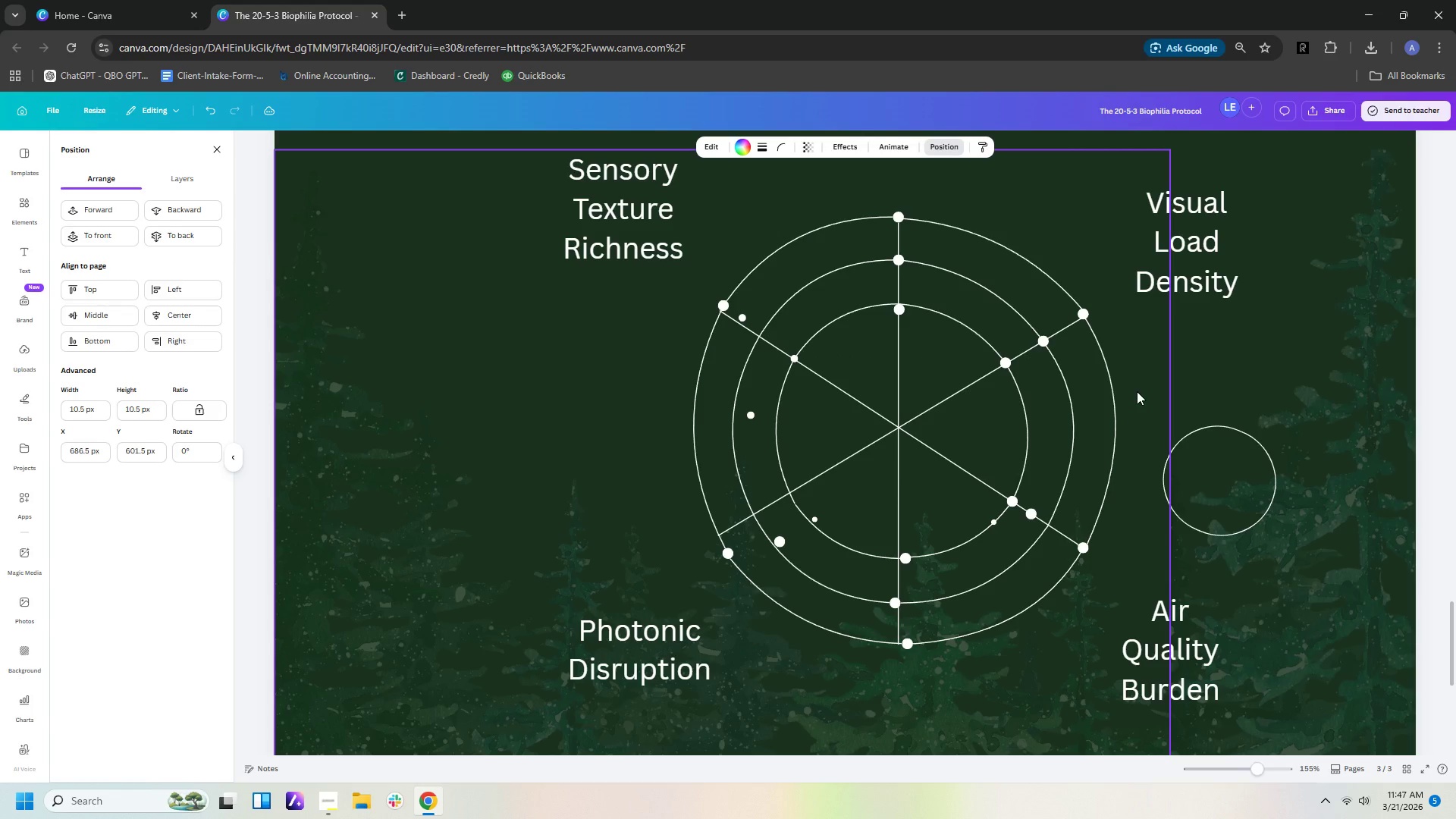 
key(ArrowLeft)
 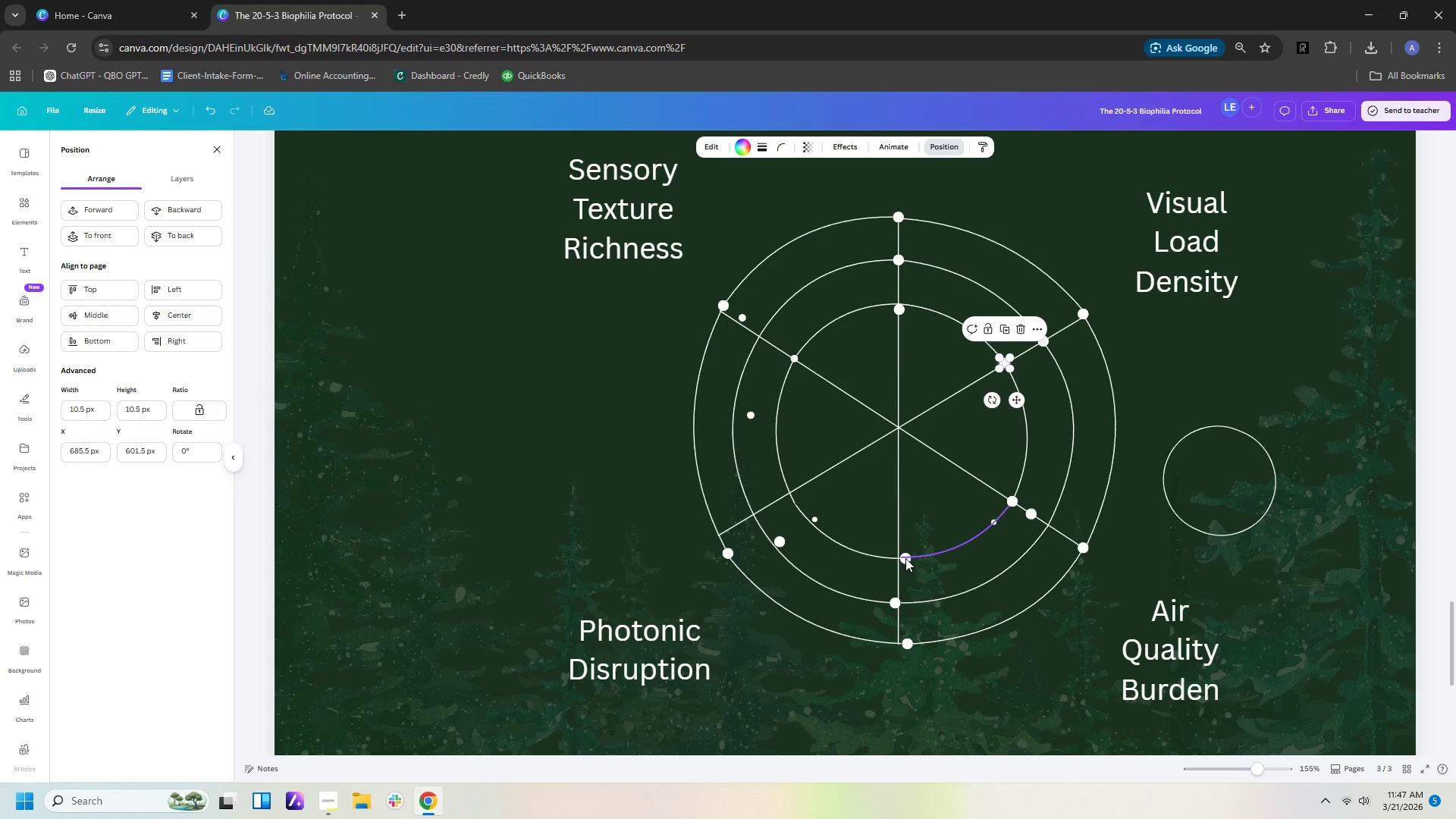 
key(ArrowLeft)
 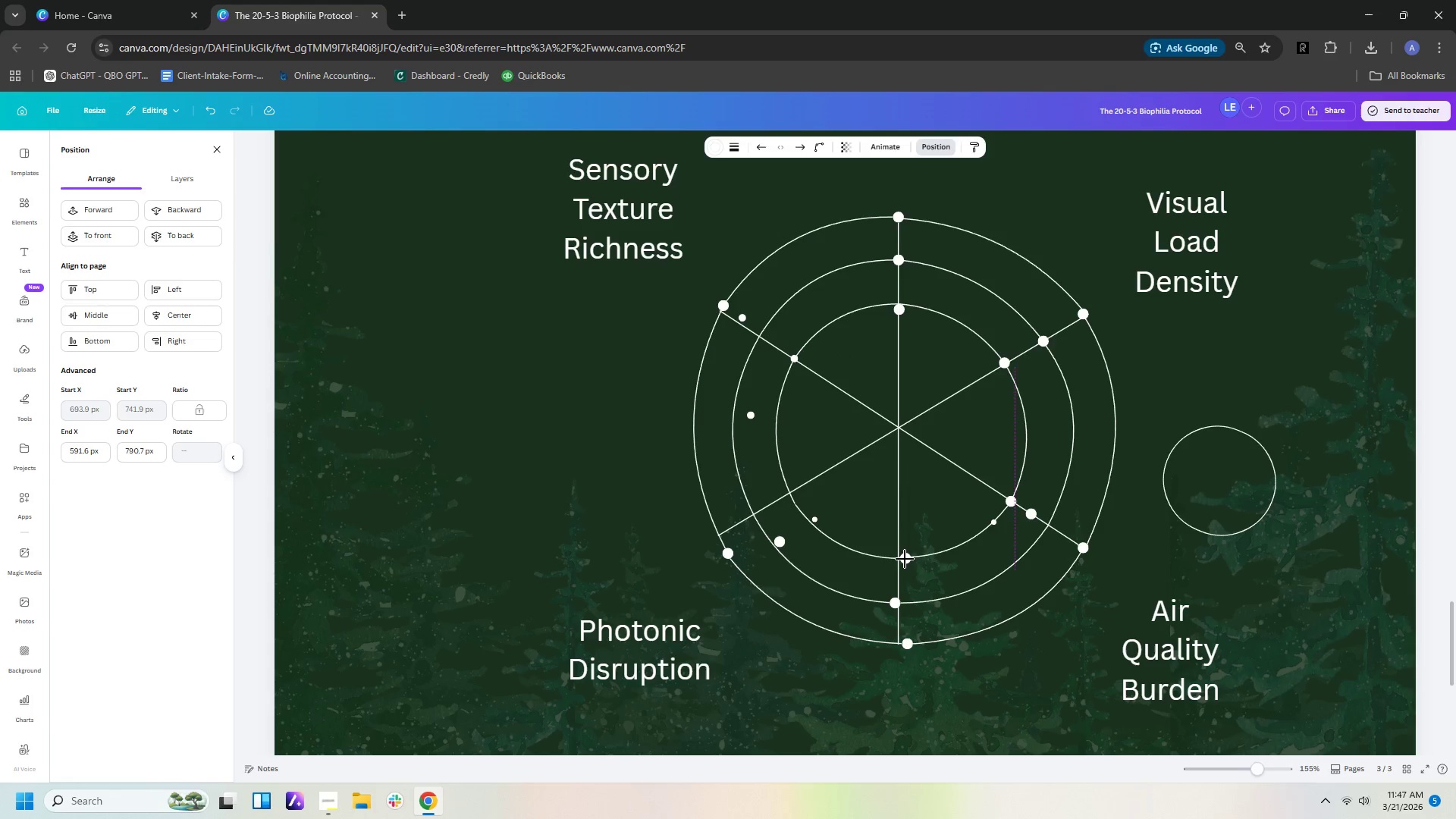 
key(ArrowLeft)
 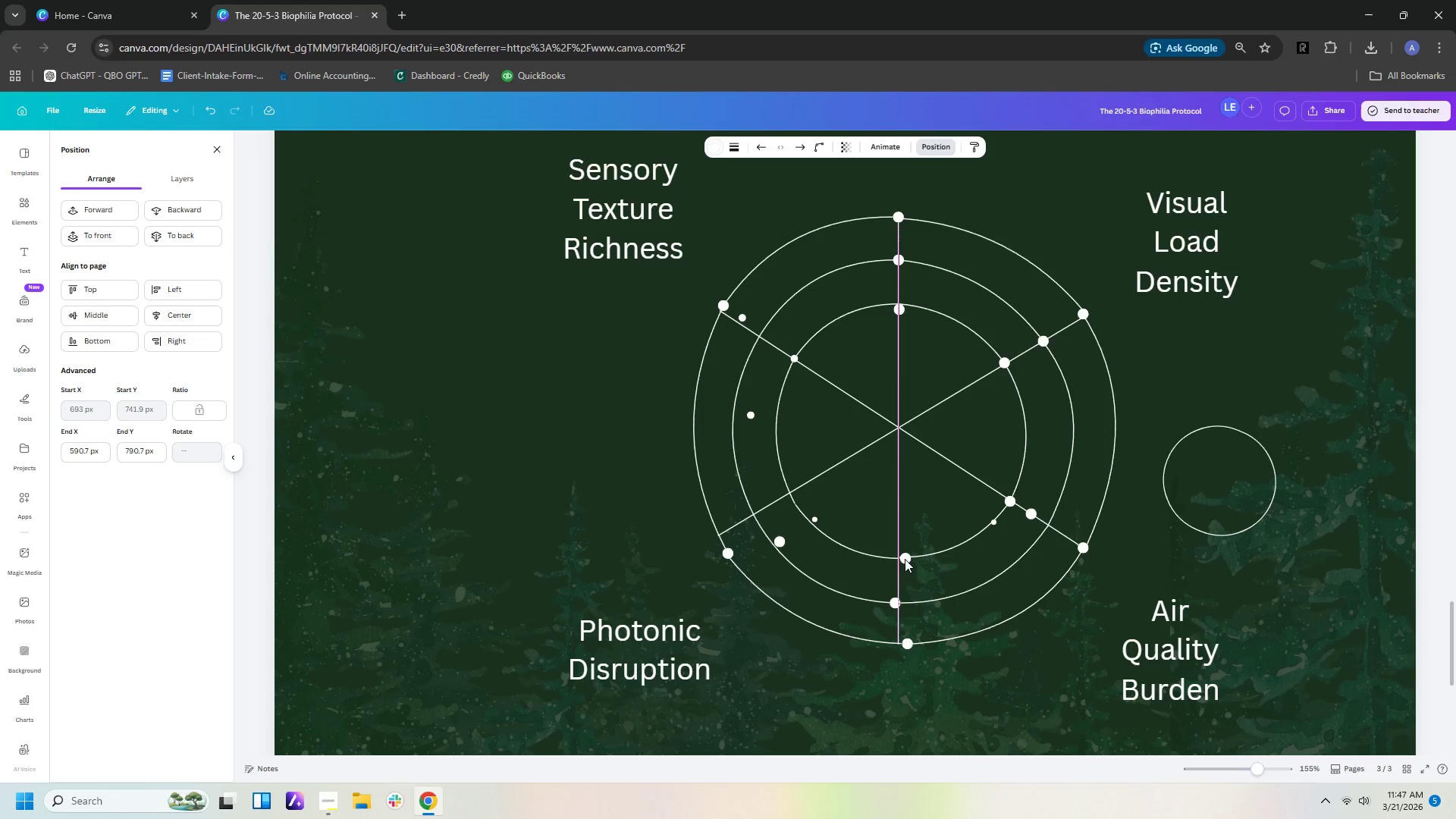 
key(ArrowLeft)
 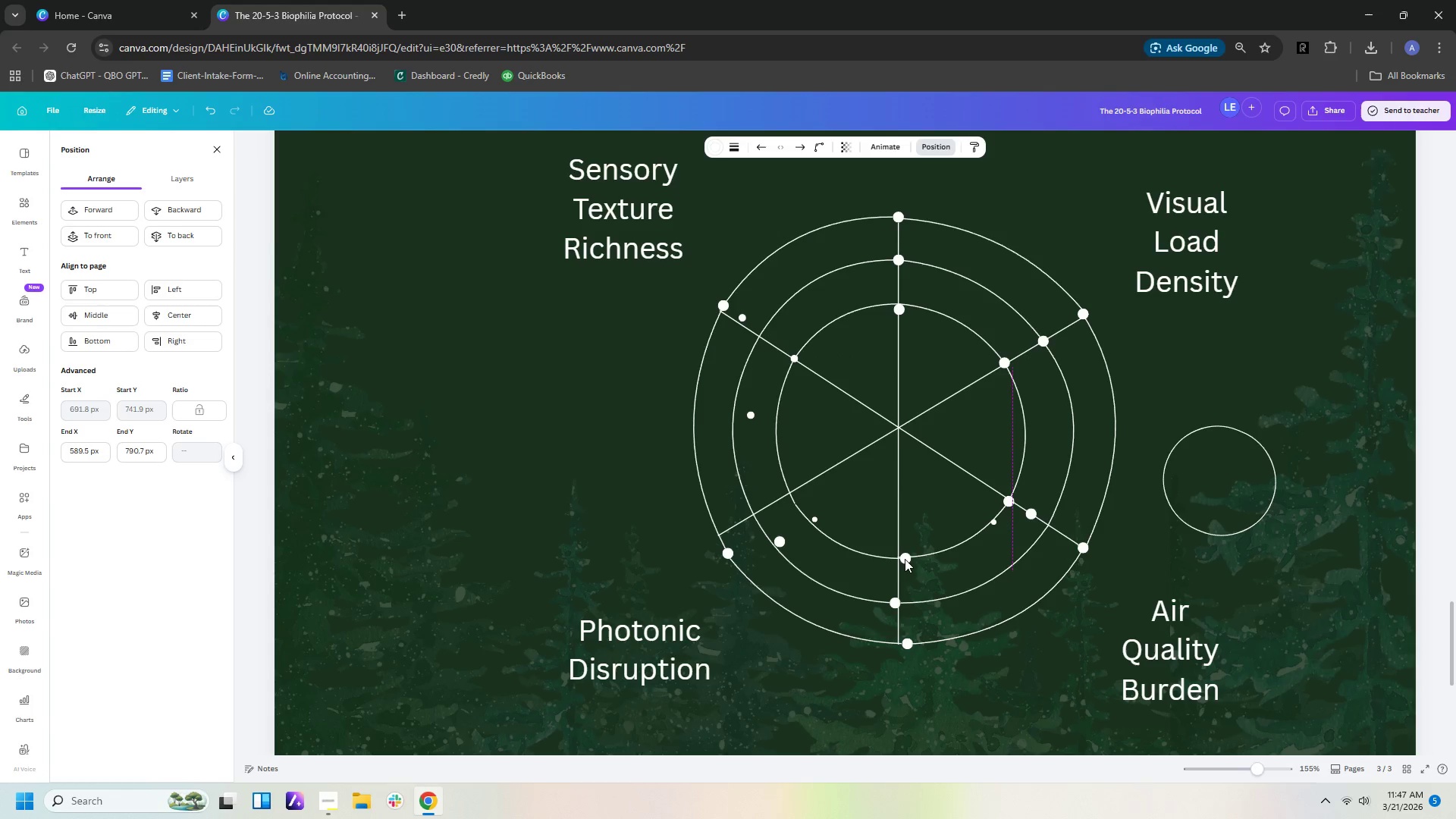 
key(ArrowLeft)
 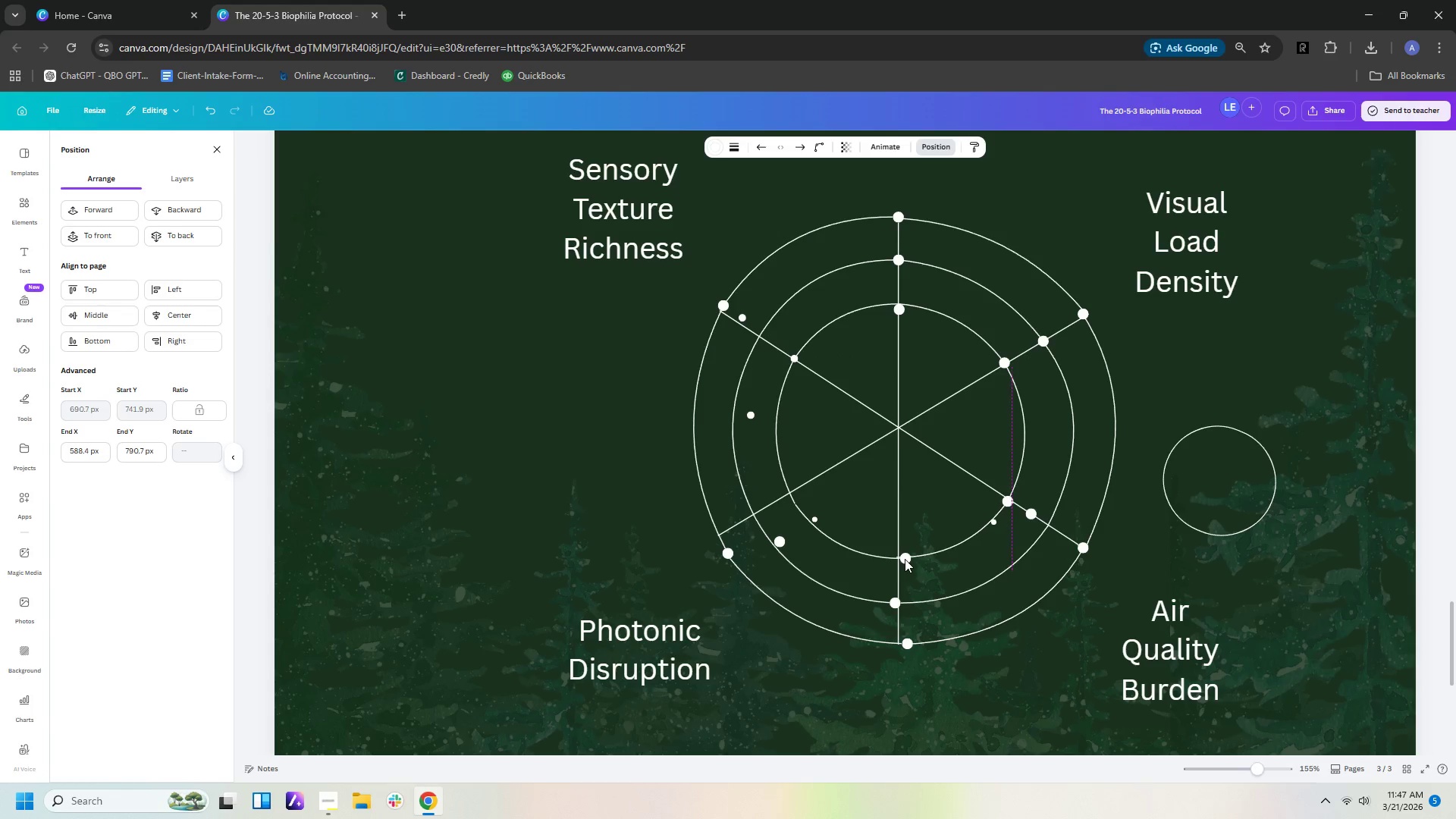 
key(ArrowLeft)
 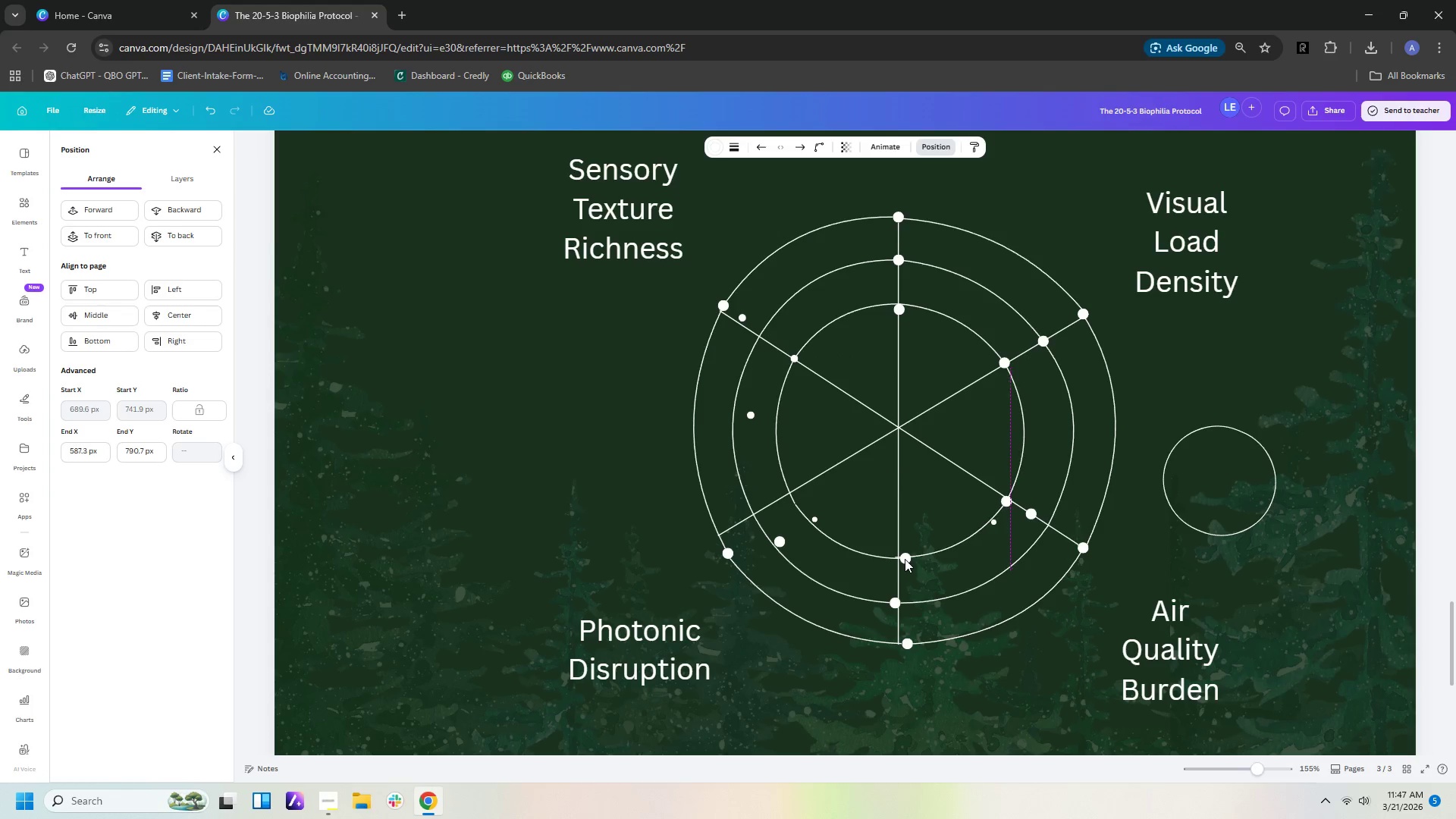 
key(ArrowLeft)
 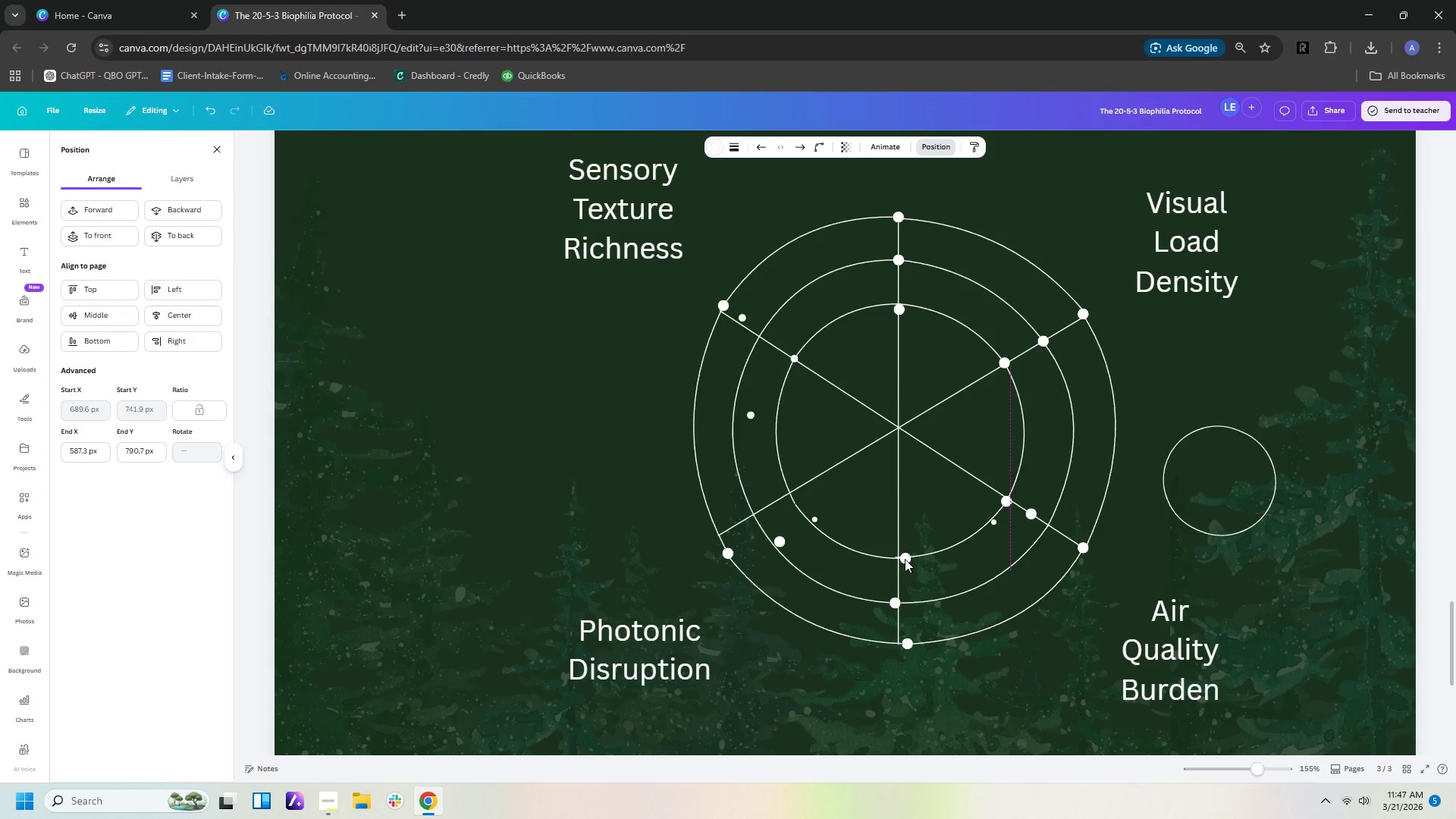 
key(ArrowLeft)
 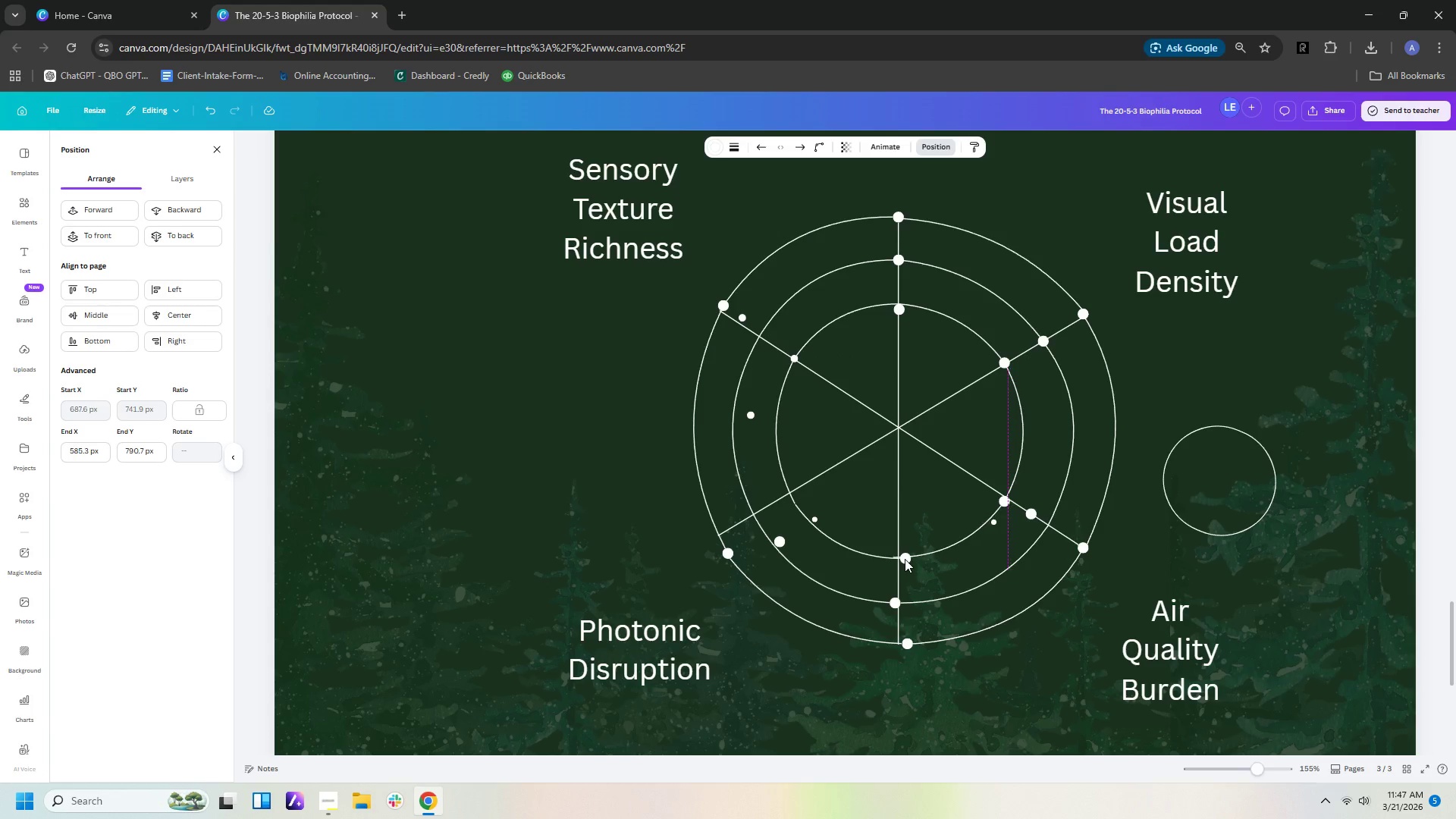 
key(ArrowLeft)
 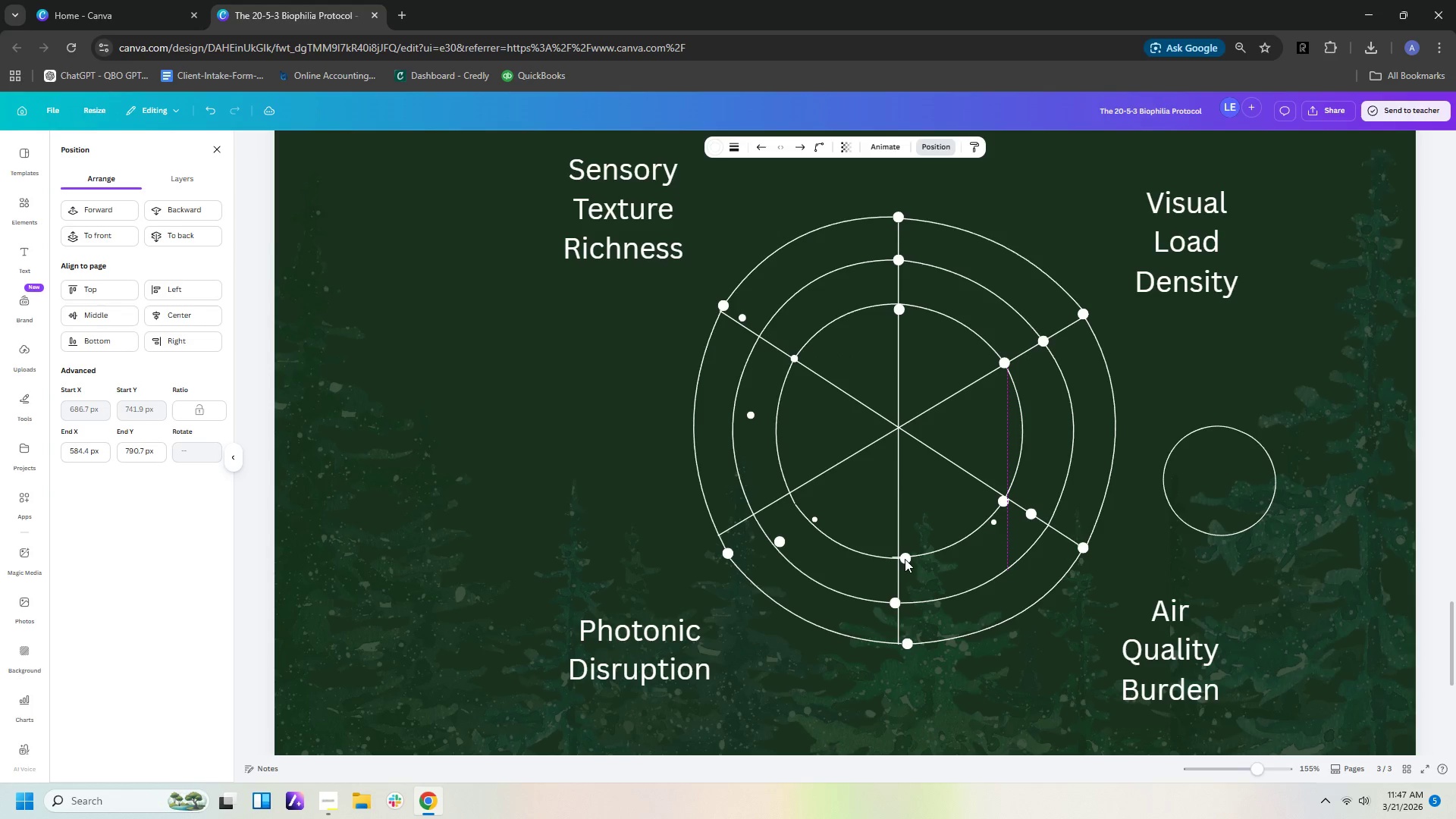 
key(ArrowLeft)
 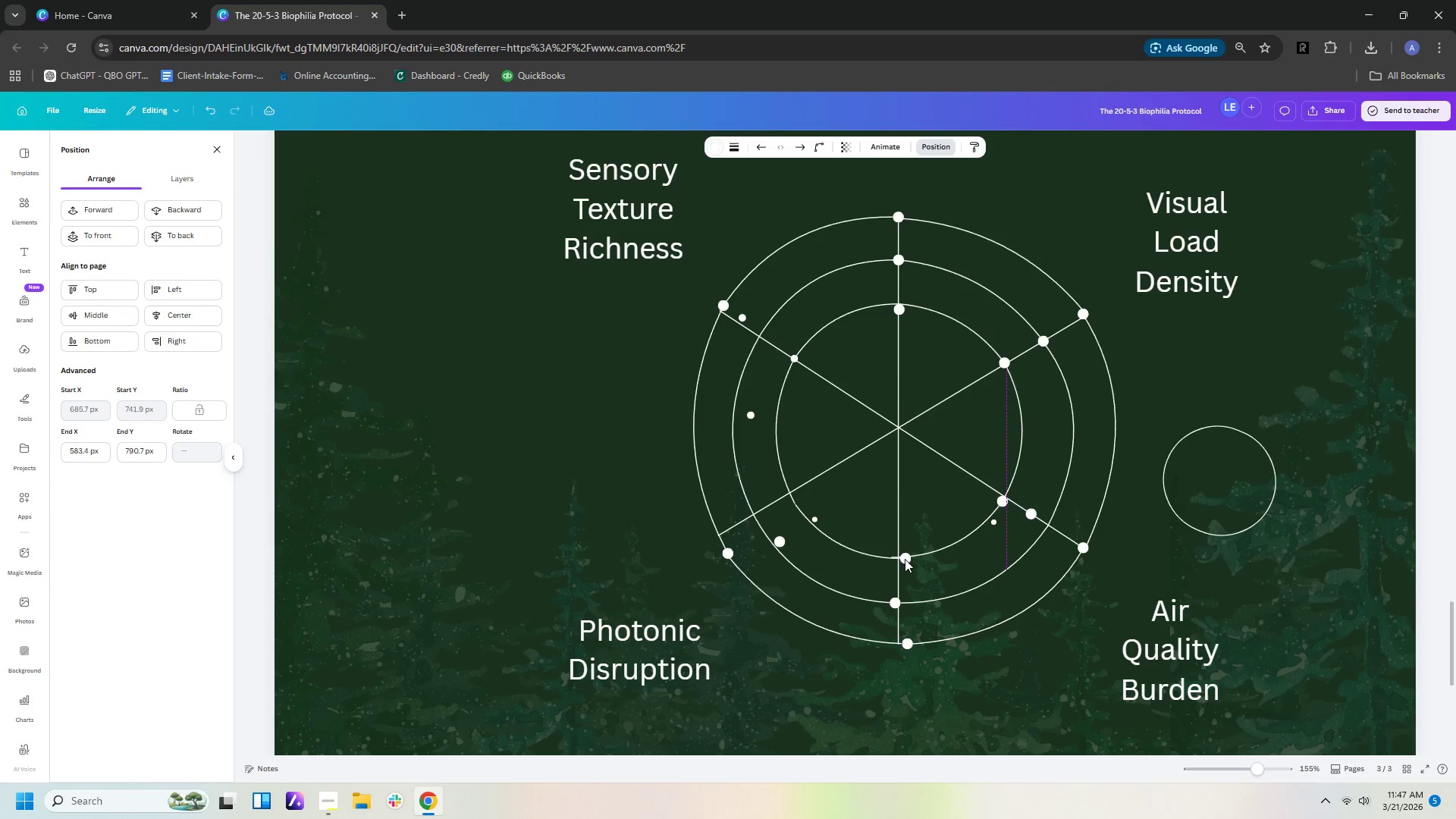 
key(ArrowLeft)
 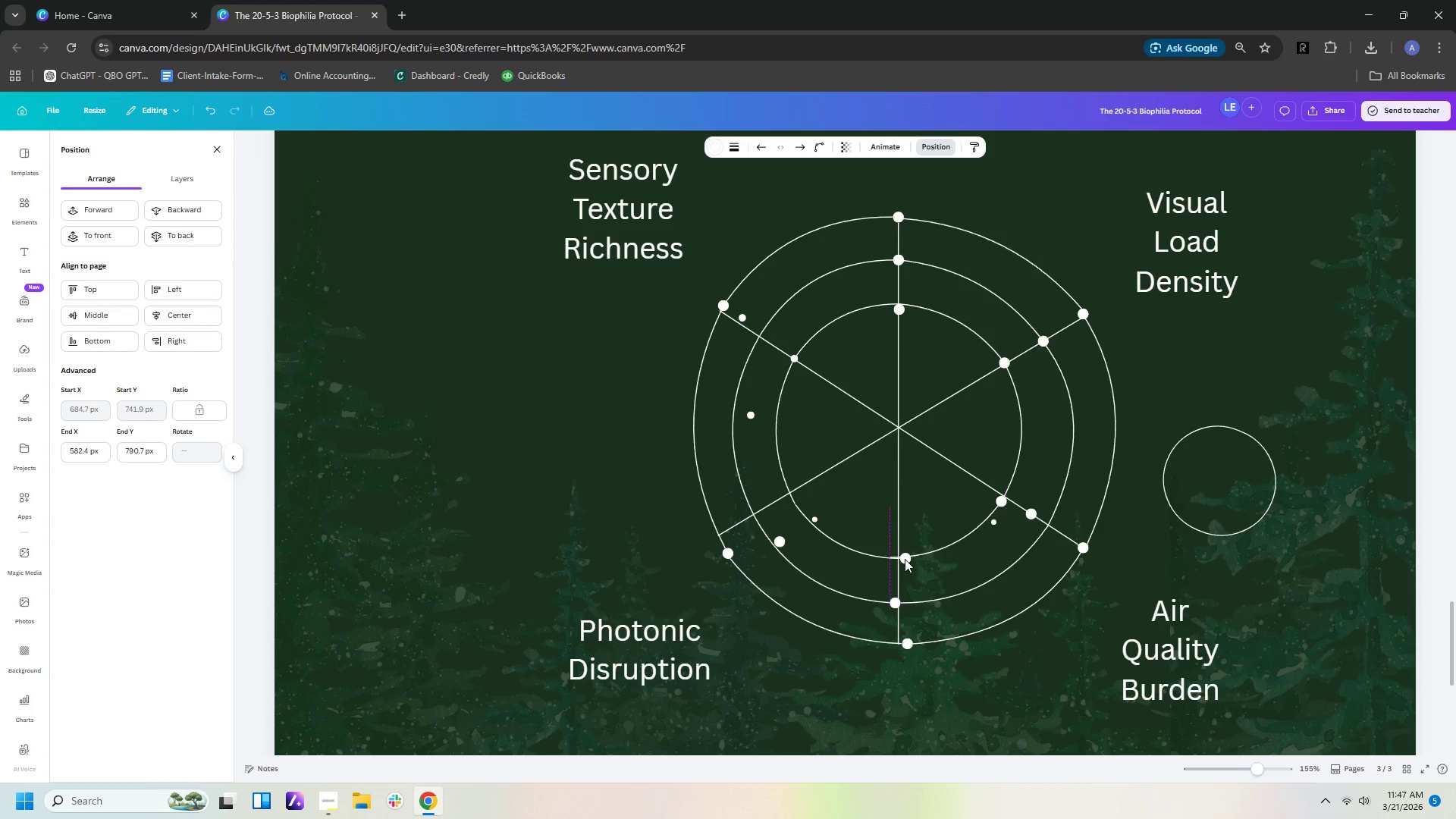 
key(ArrowLeft)
 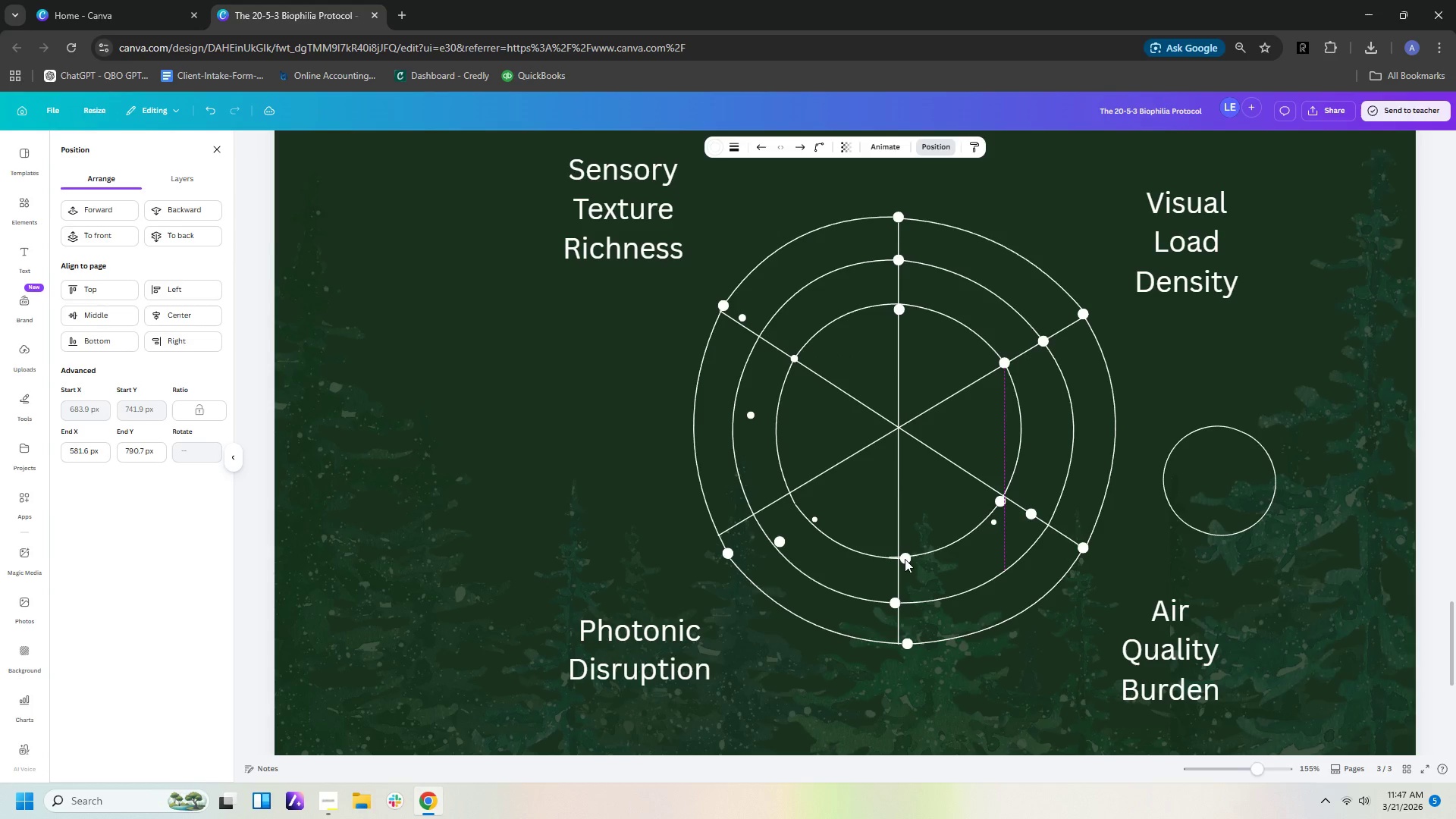 
key(ArrowRight)
 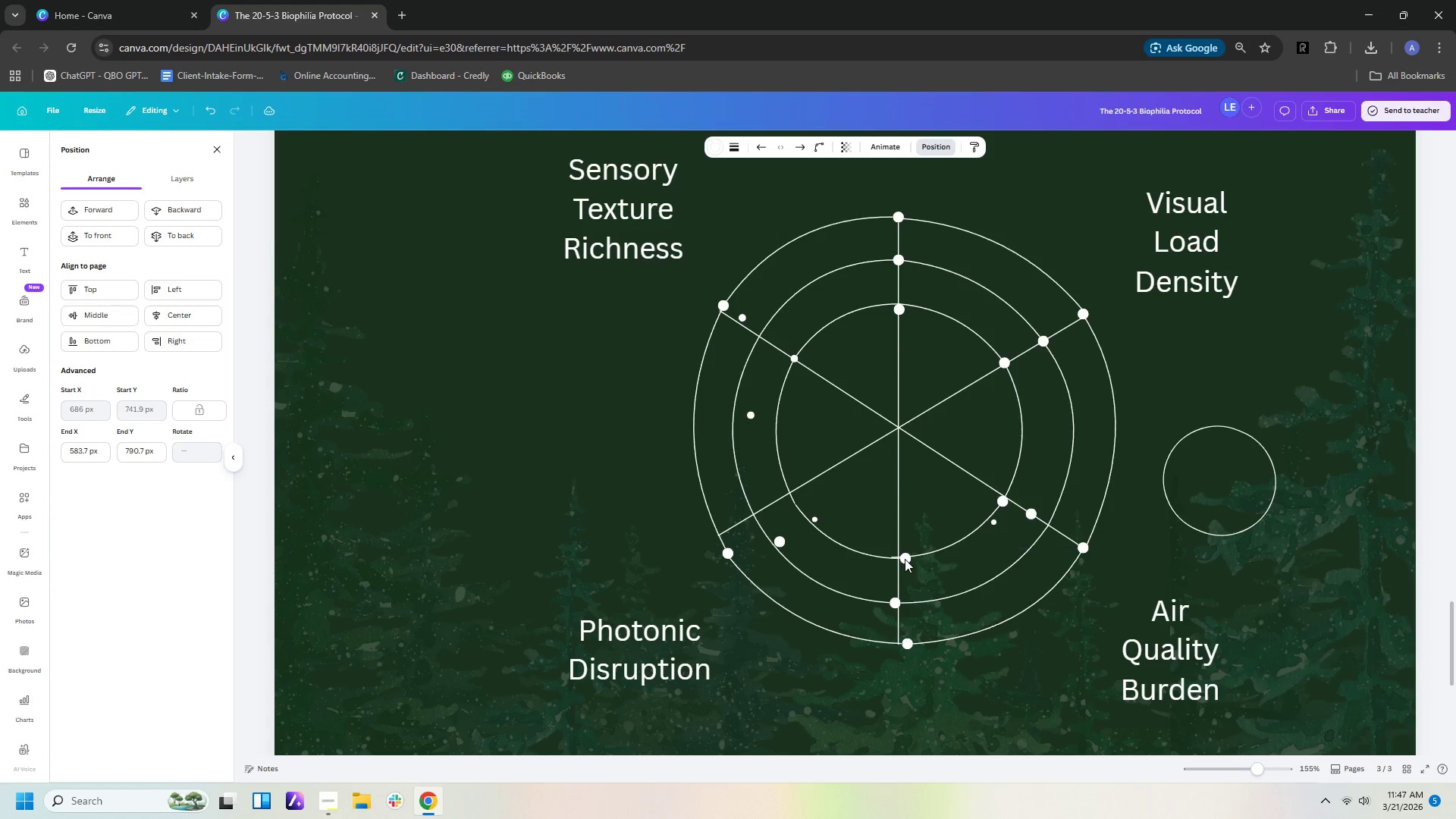 
hold_key(key=ArrowRight, duration=0.64)
 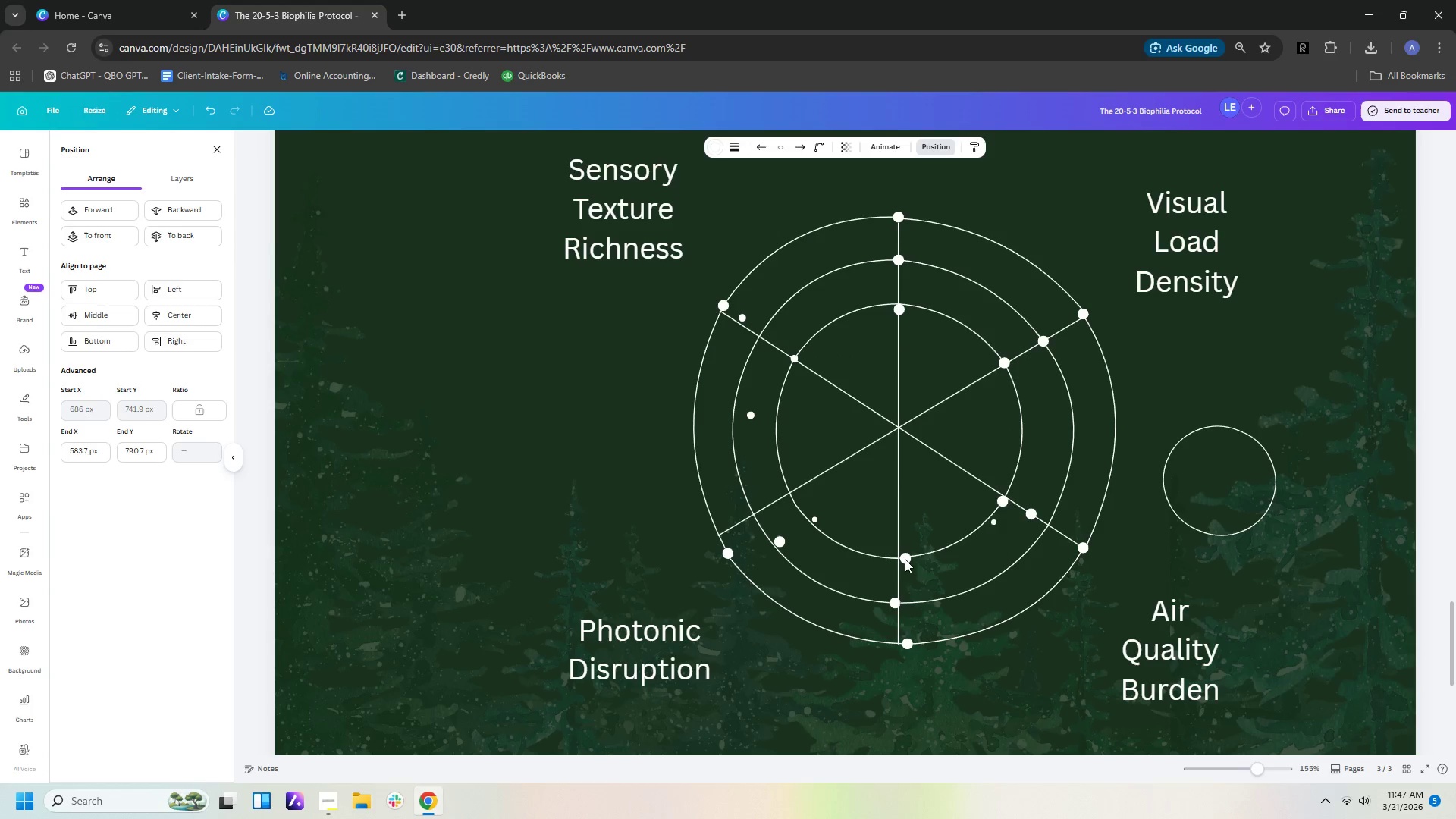 
key(ArrowRight)
 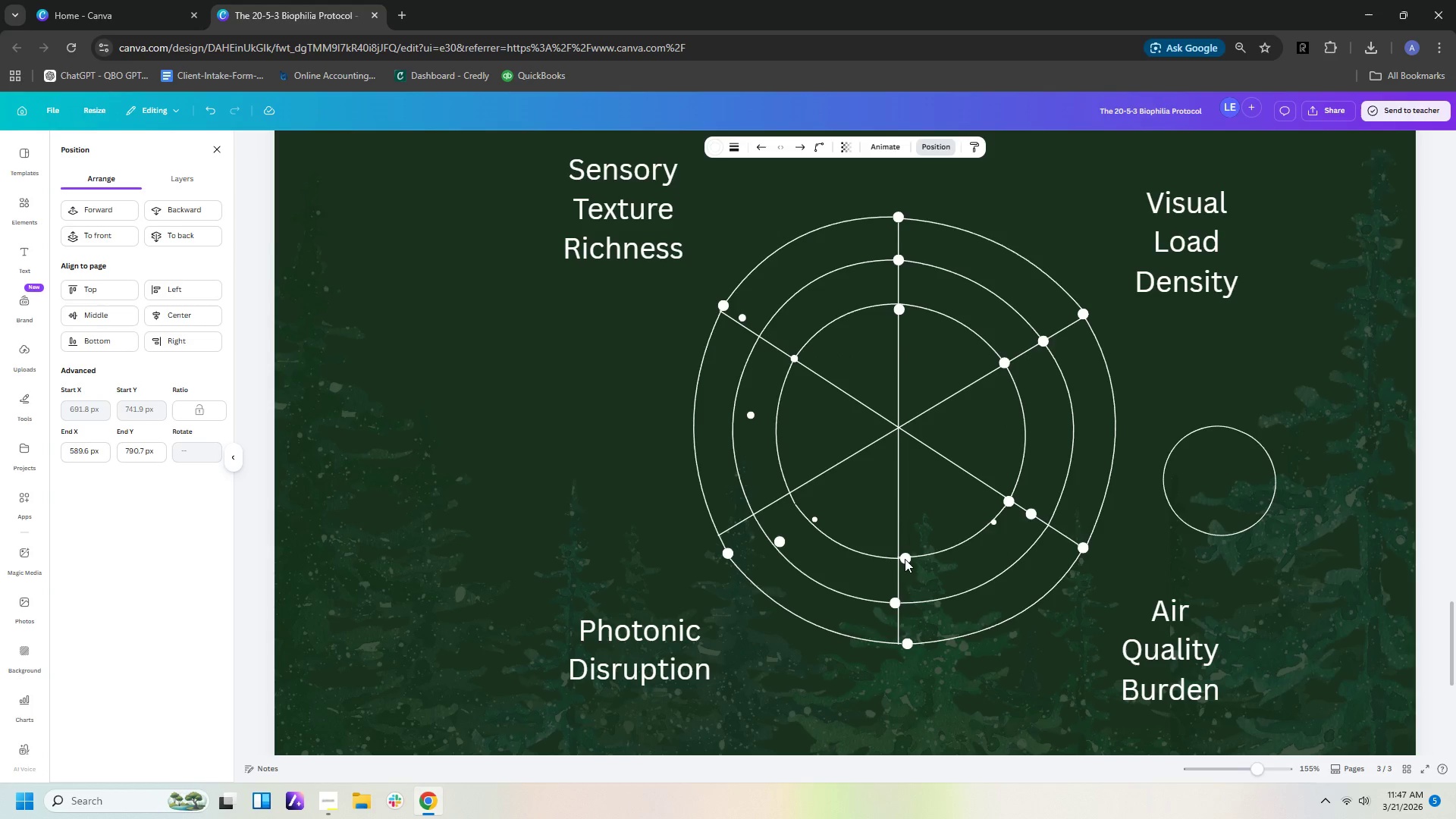 
key(ArrowRight)
 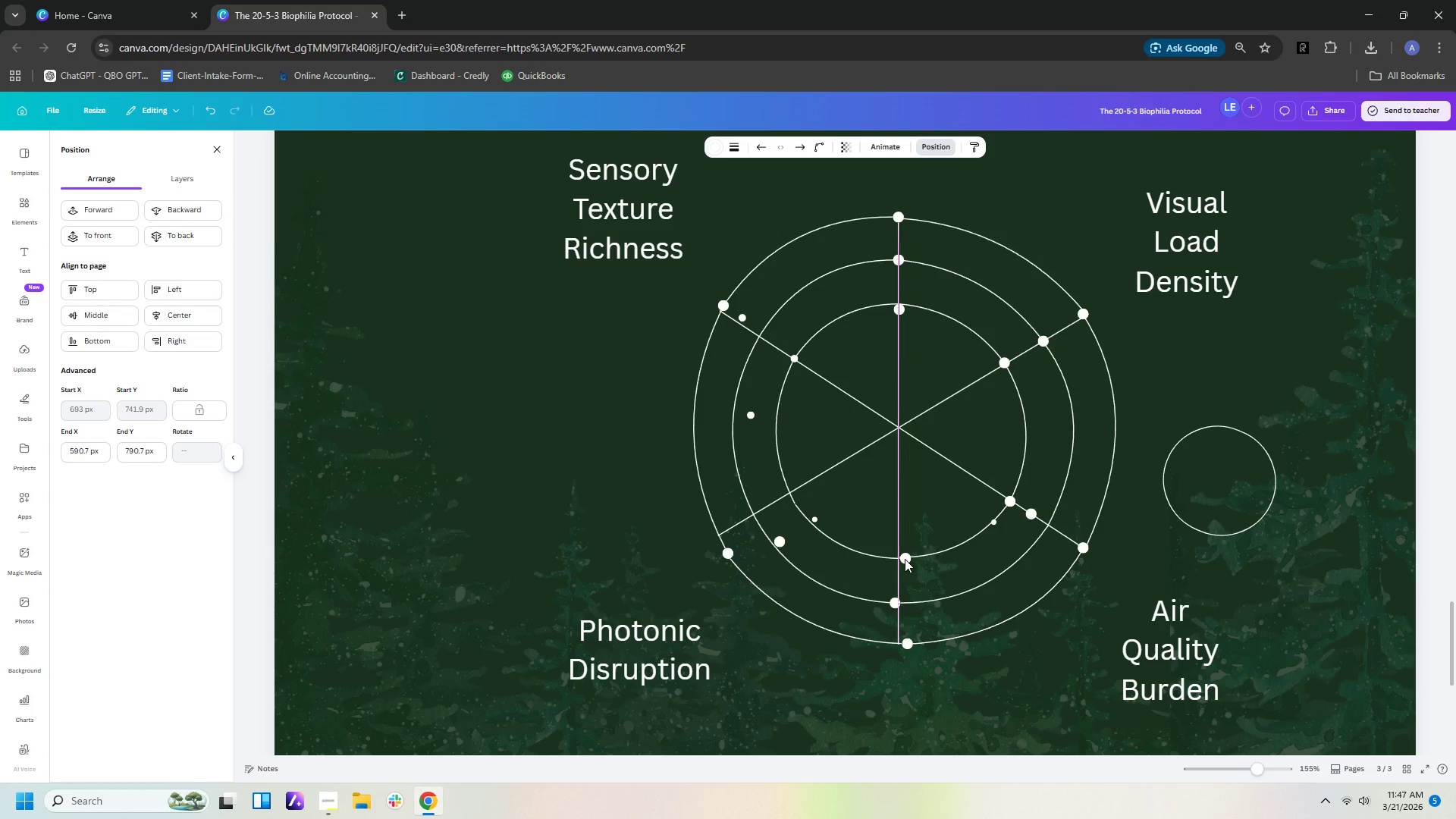 
key(ArrowRight)
 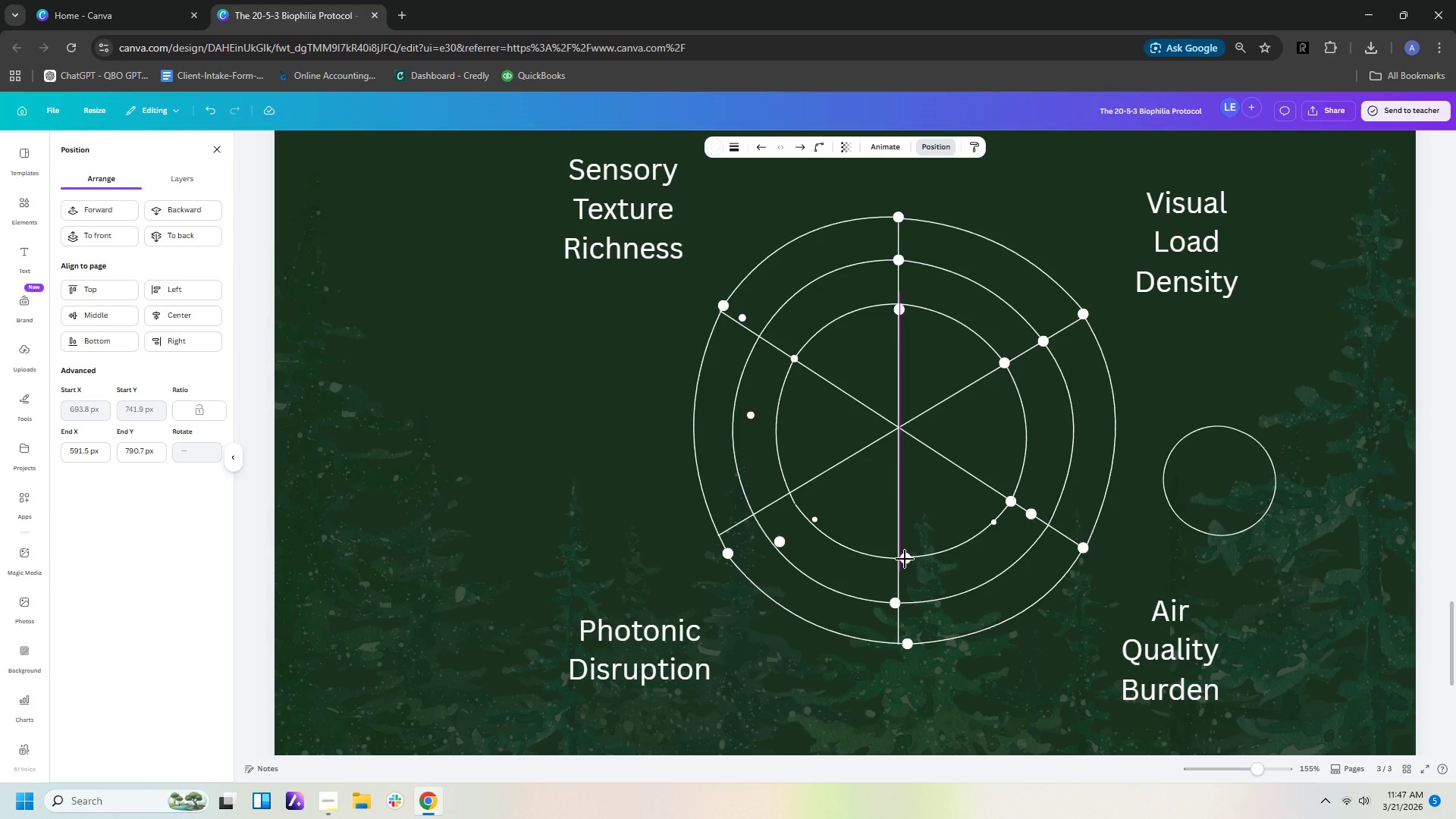 
key(ArrowLeft)
 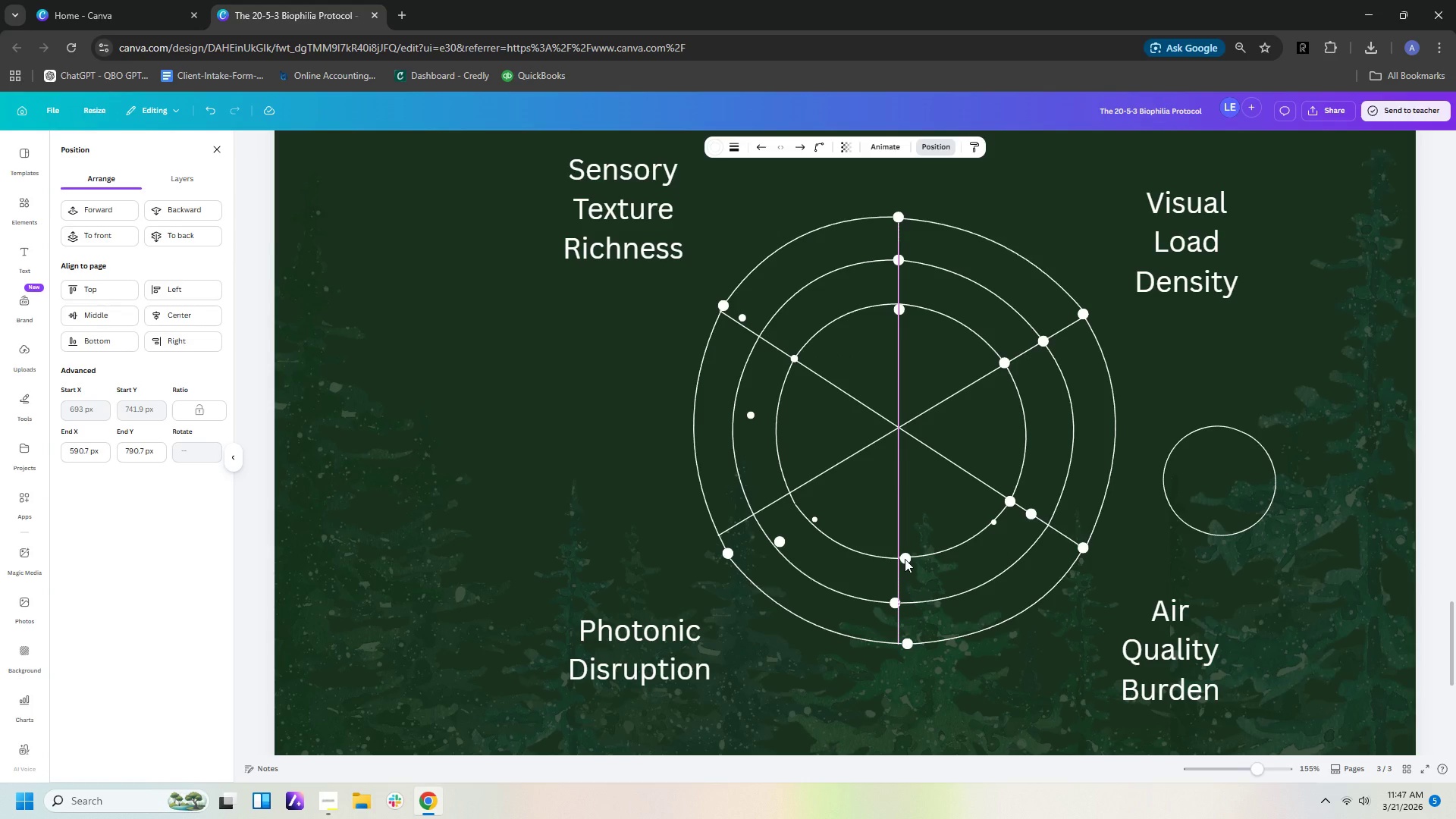 
key(ArrowDown)
 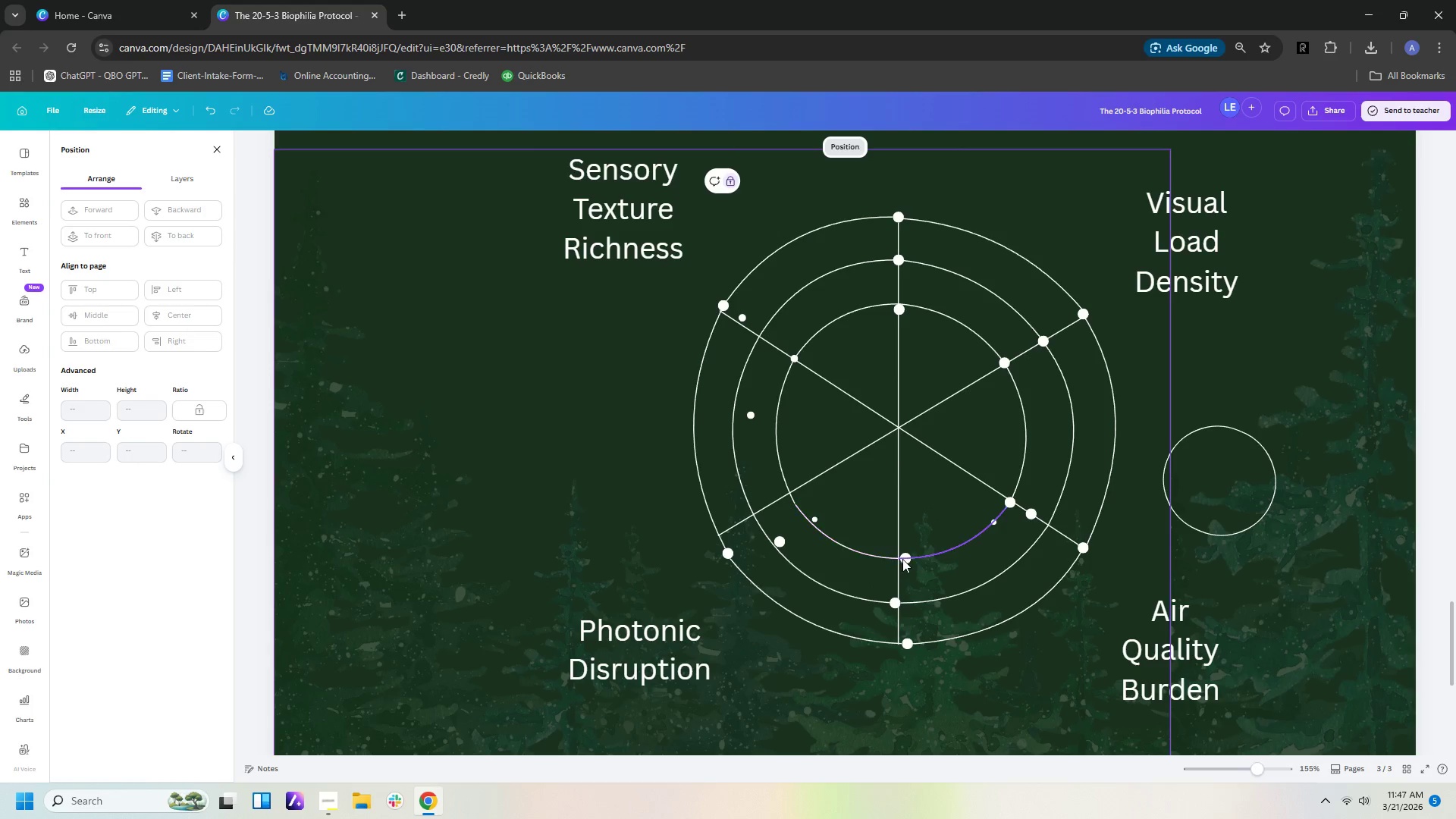 
left_click([905, 563])
 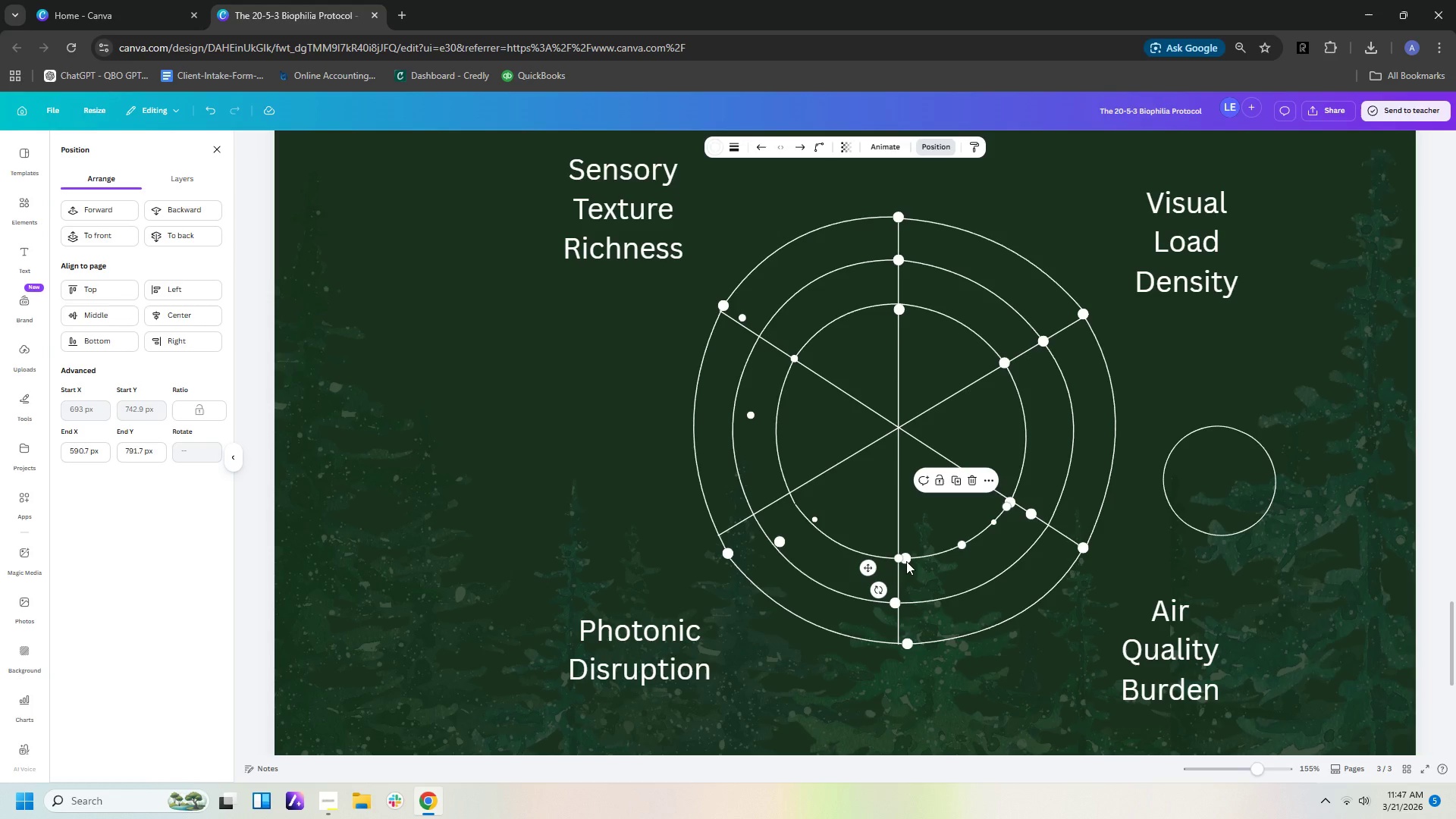 
left_click([906, 561])
 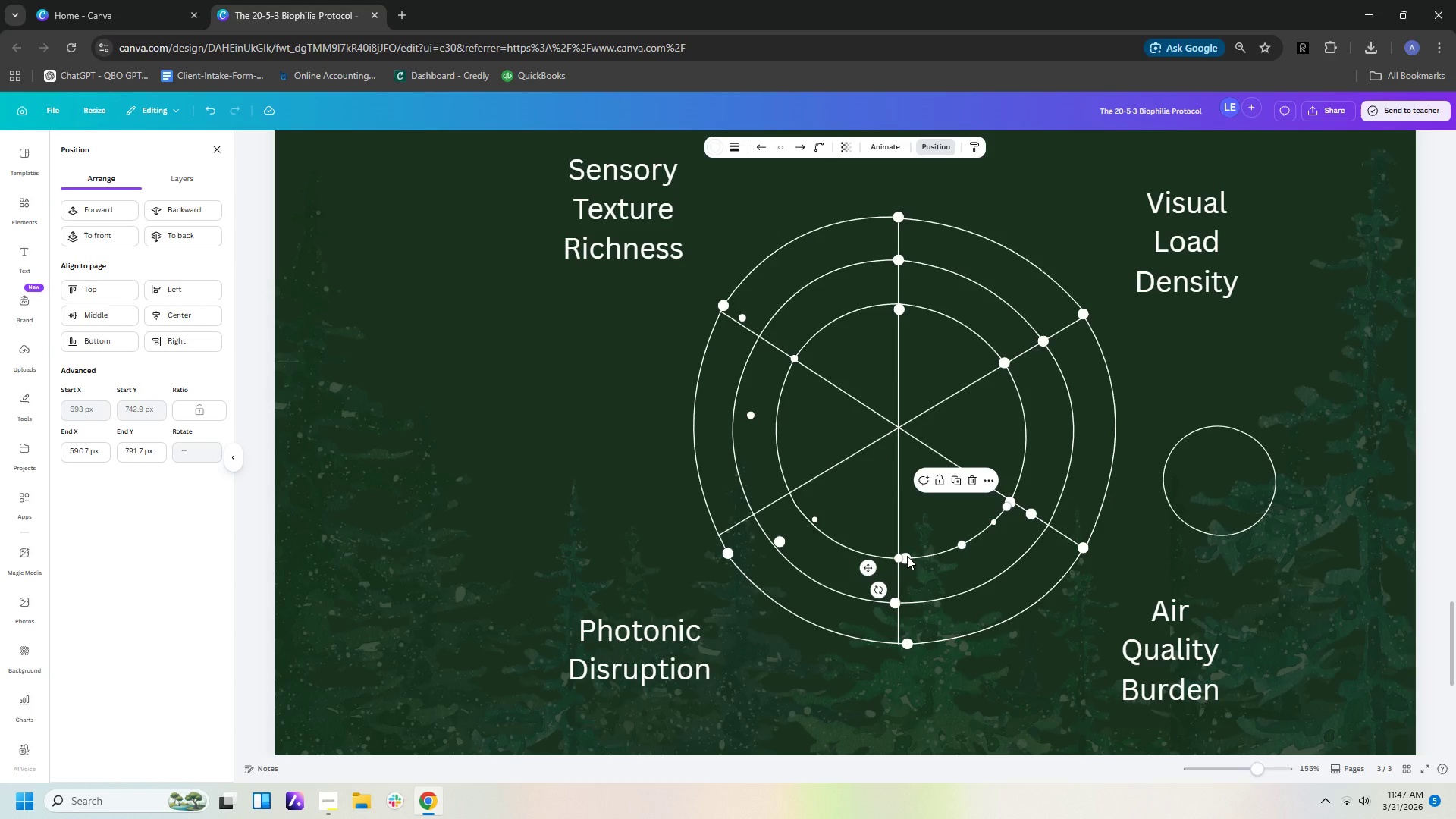 
left_click([907, 556])
 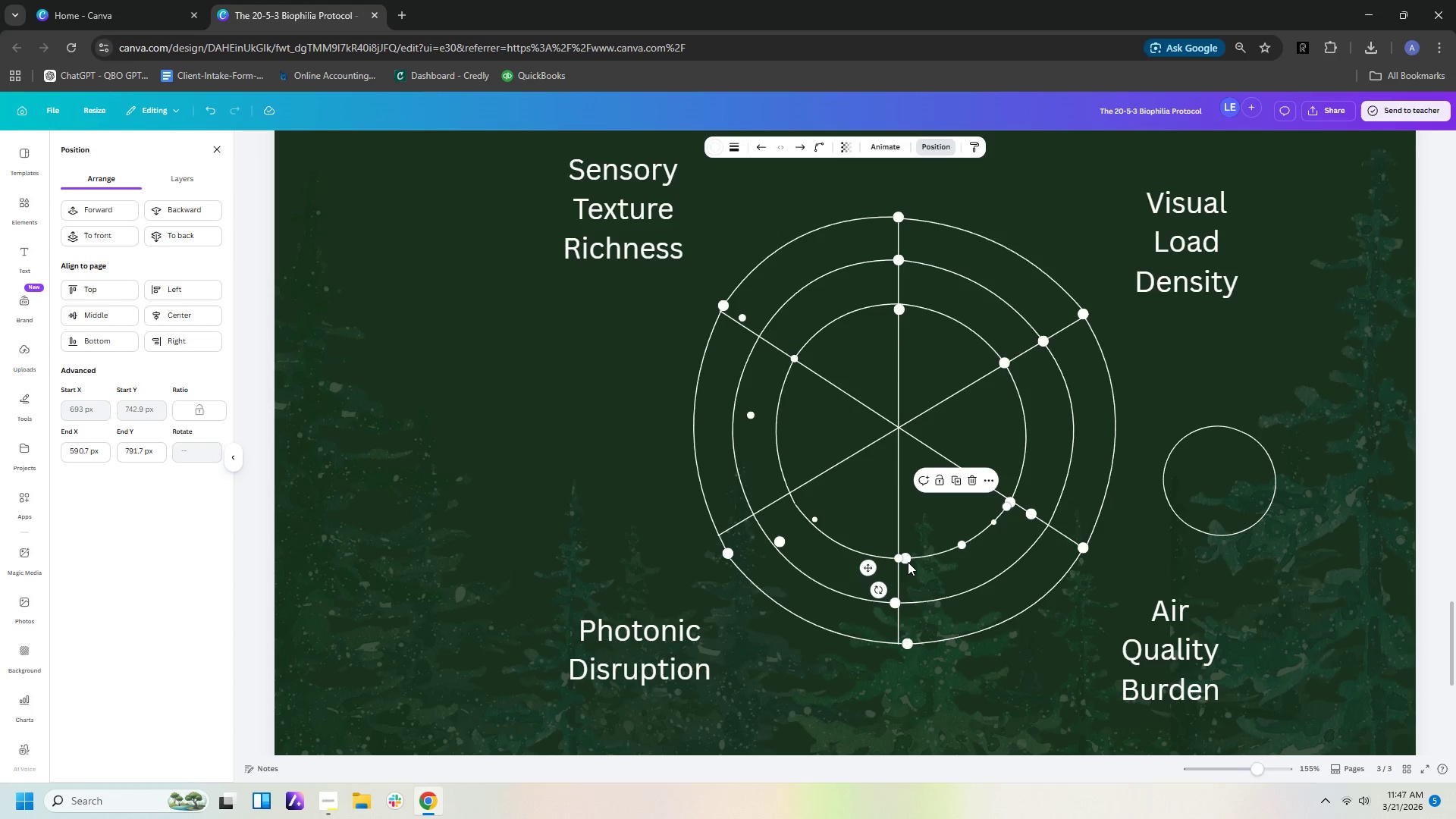 
double_click([908, 557])
 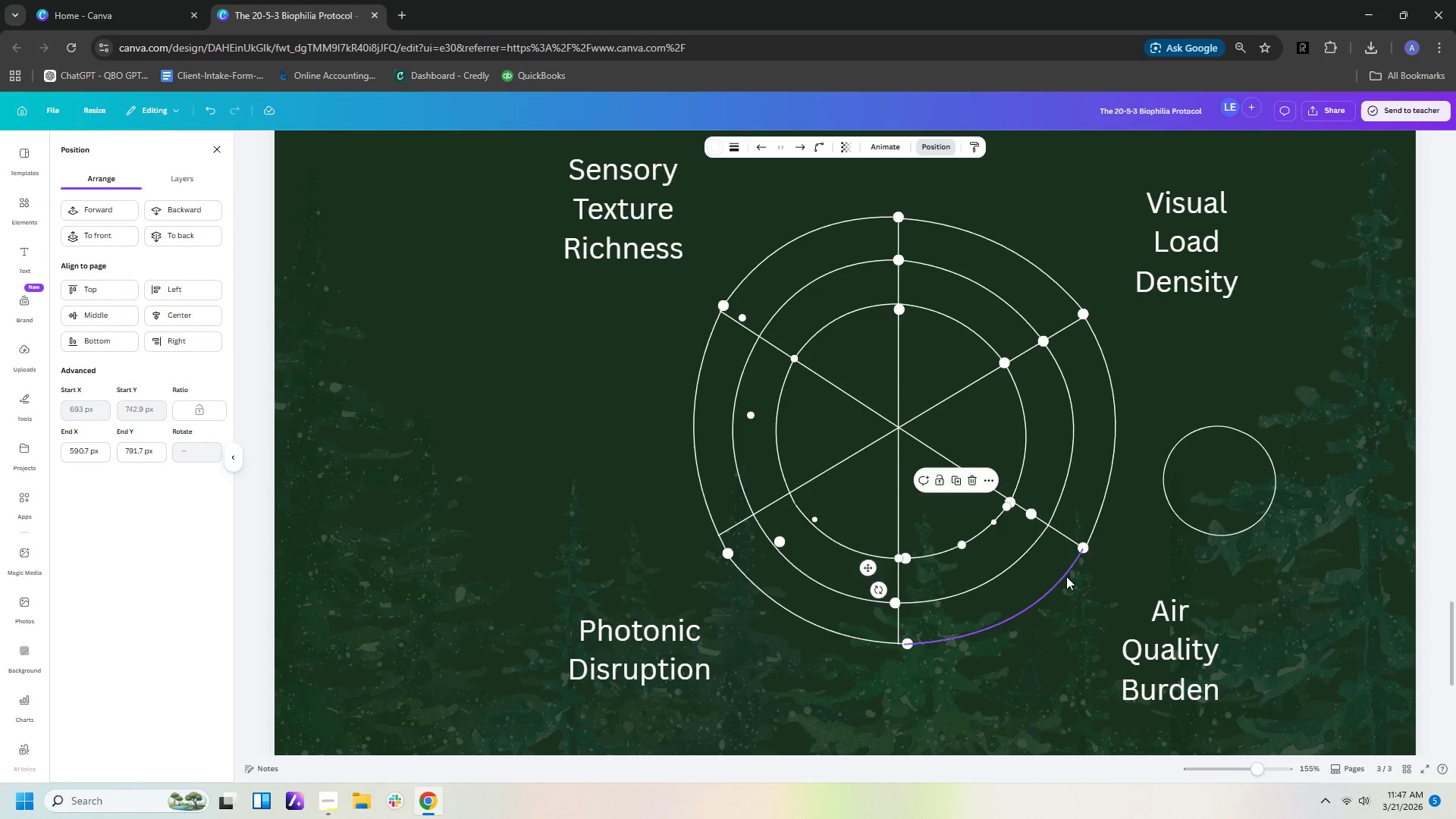 
triple_click([1066, 576])
 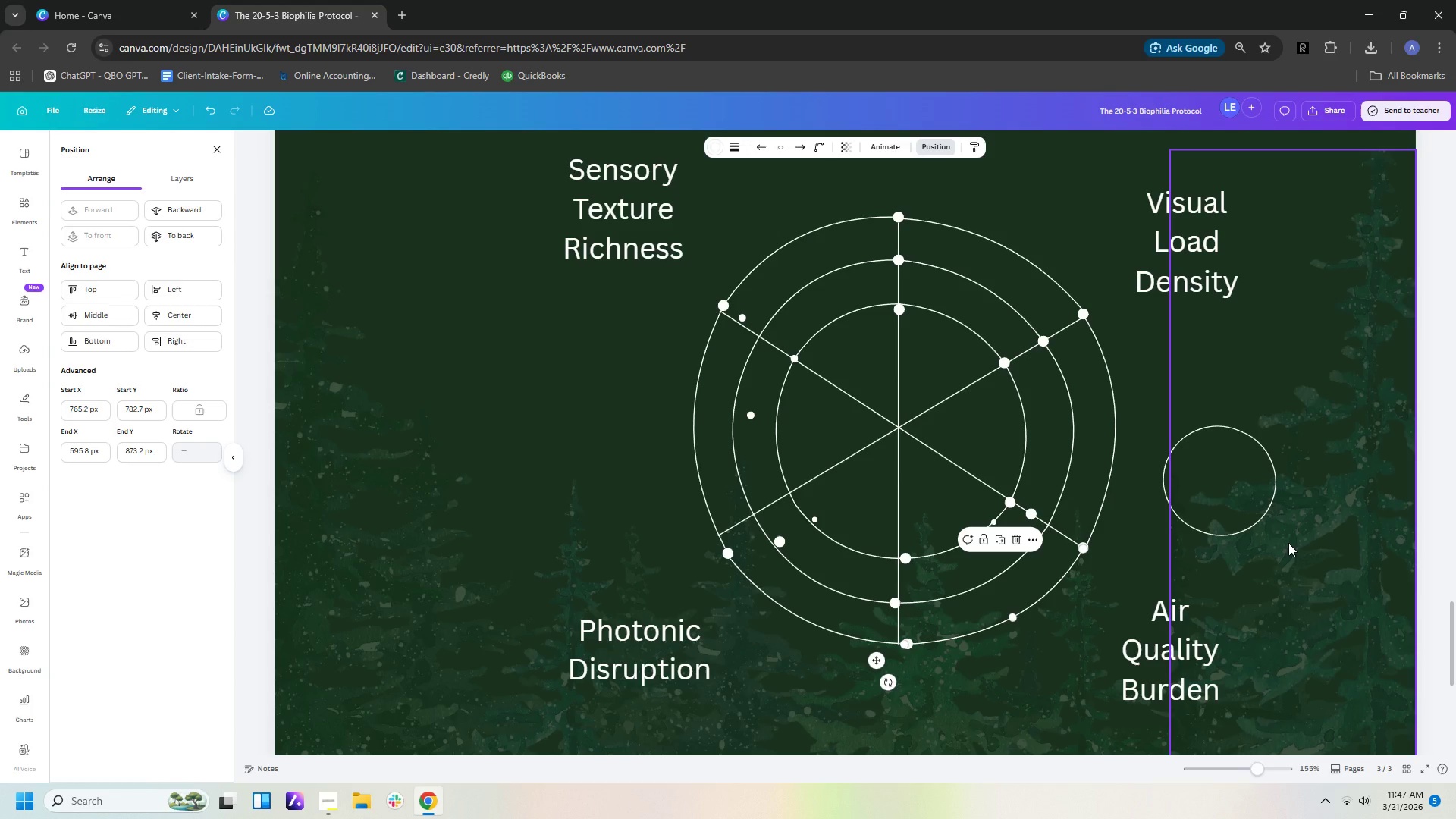 
wait(28.12)
 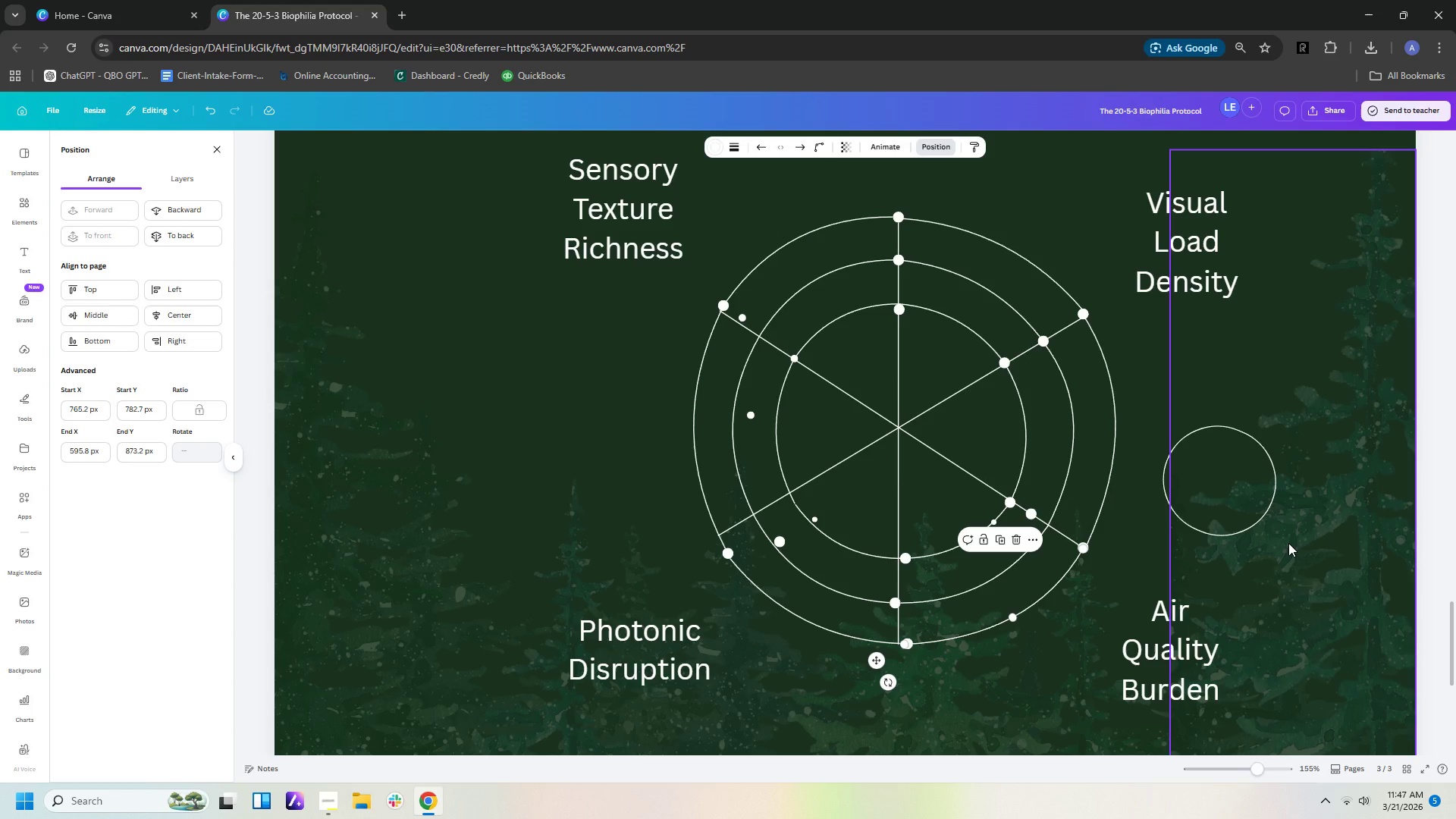 
left_click([723, 306])
 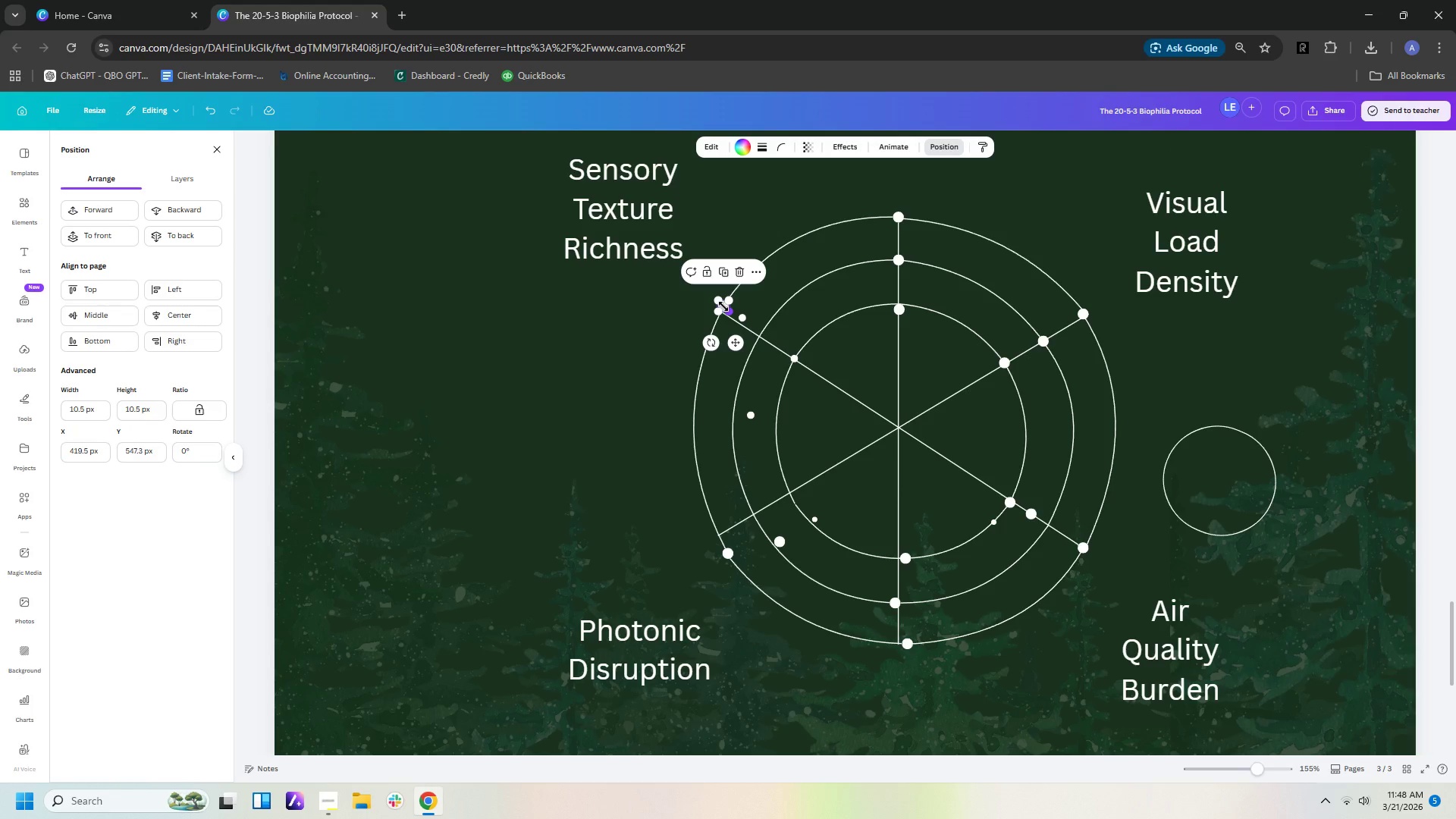 
key(ArrowDown)
 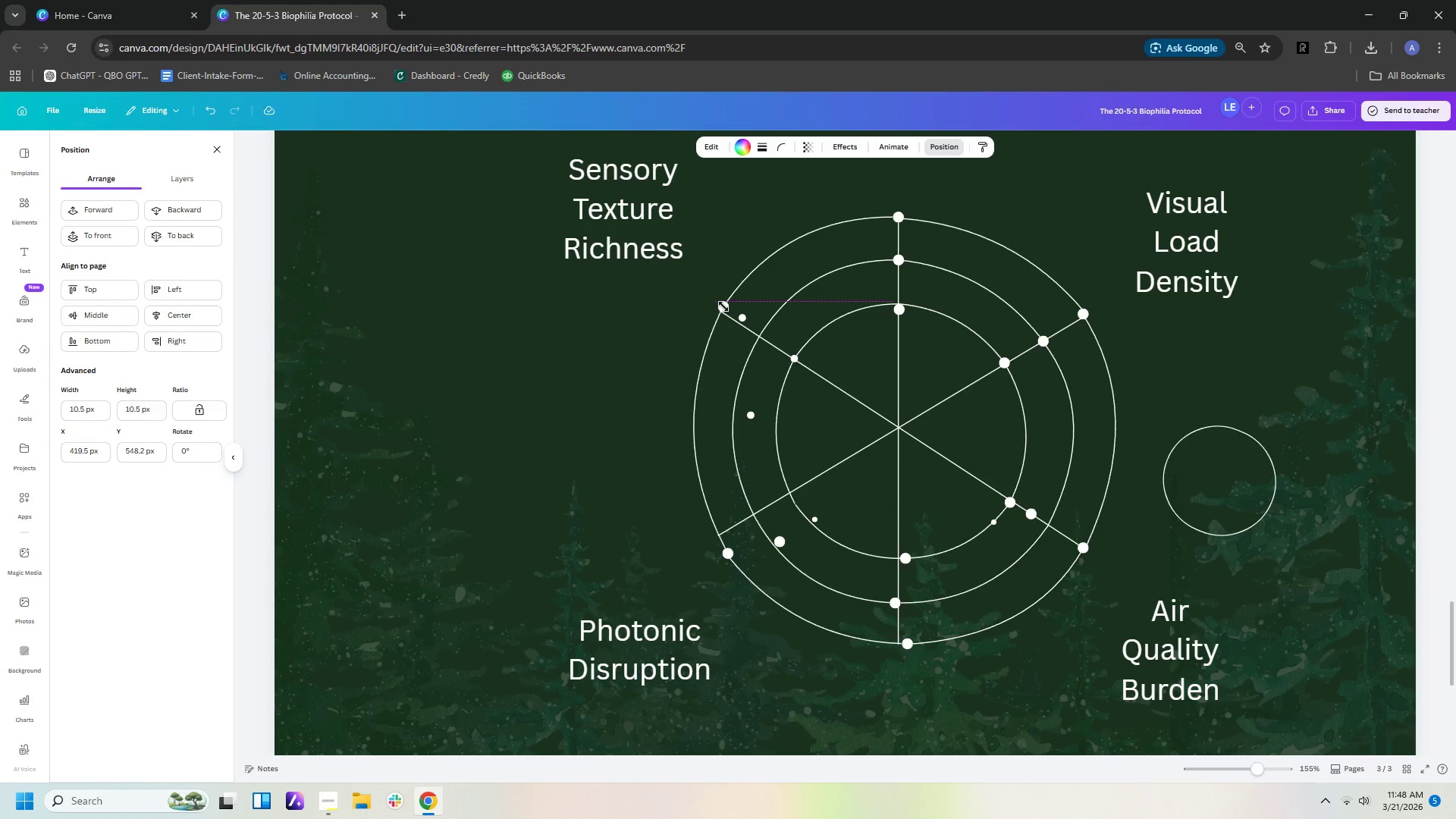 
key(ArrowDown)
 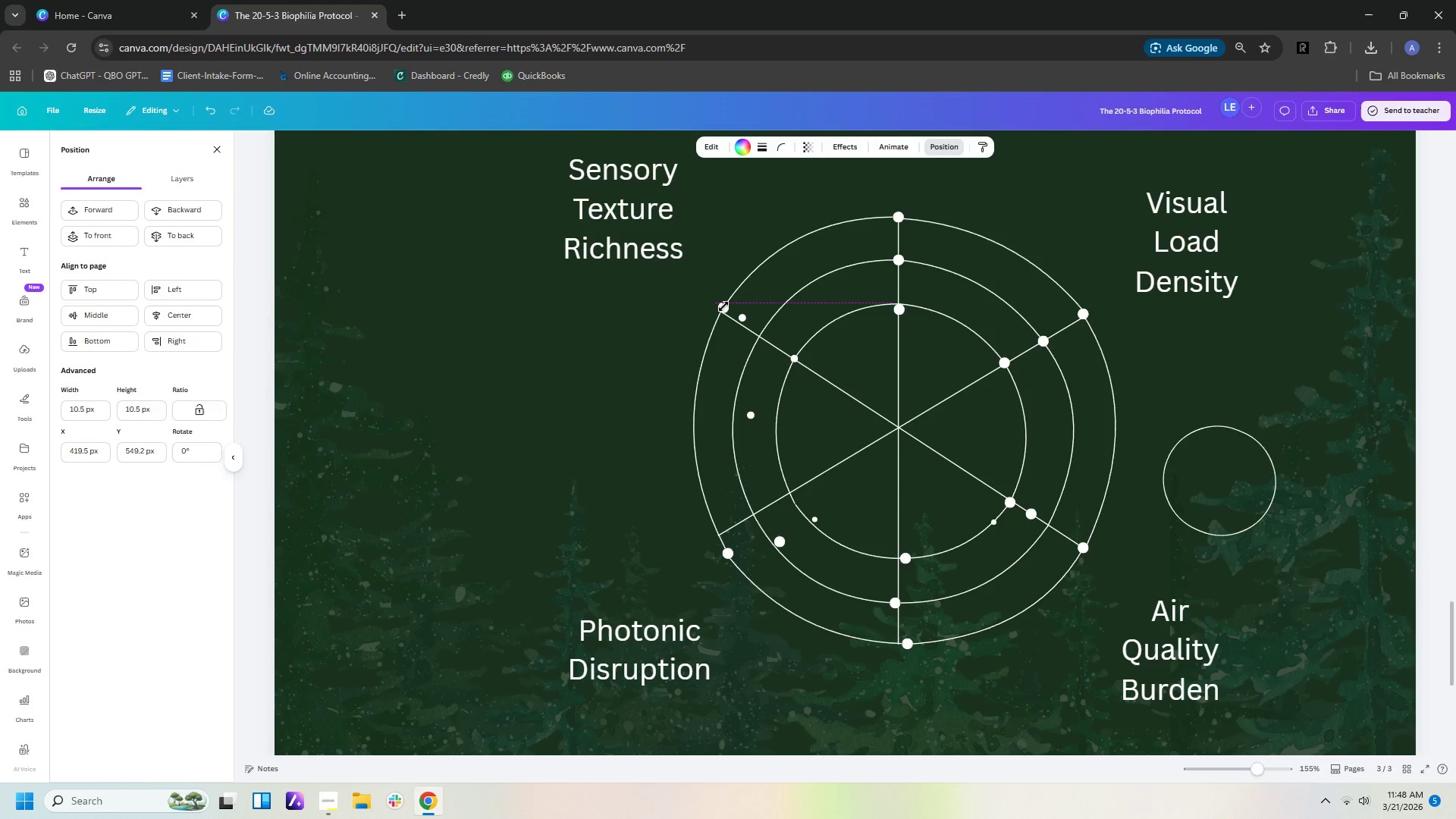 
key(ArrowDown)
 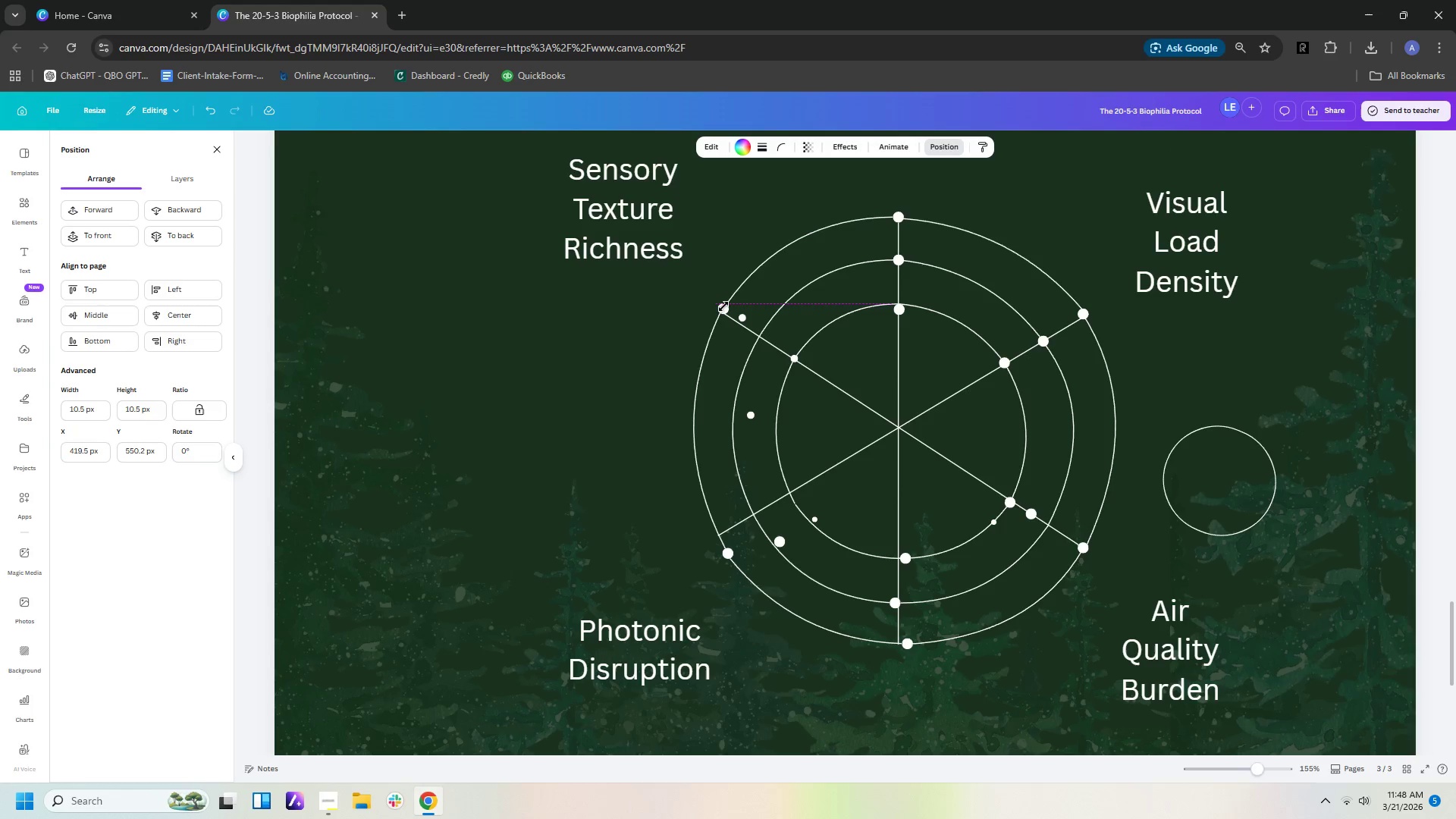 
key(ArrowDown)
 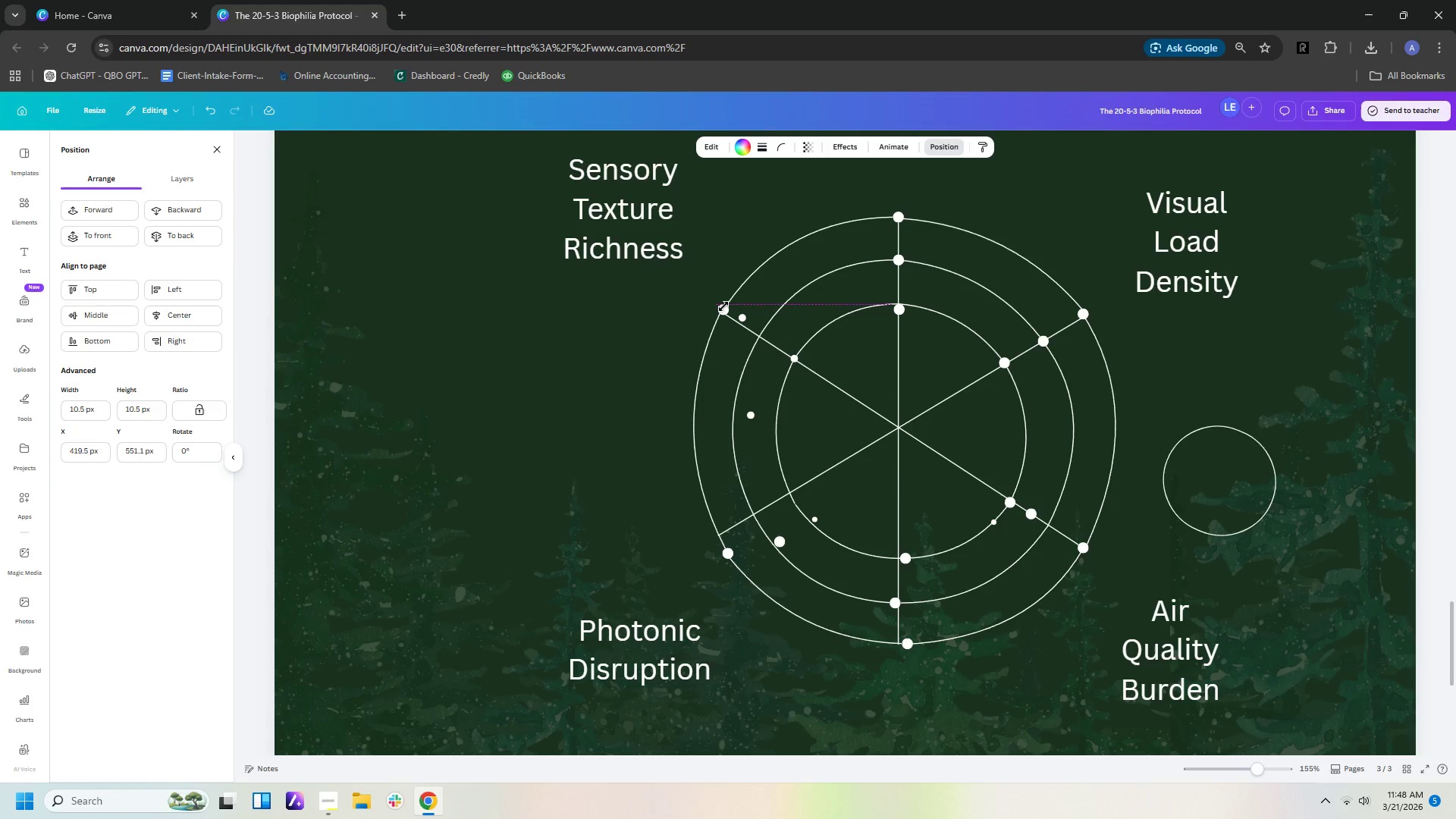 
key(ArrowLeft)
 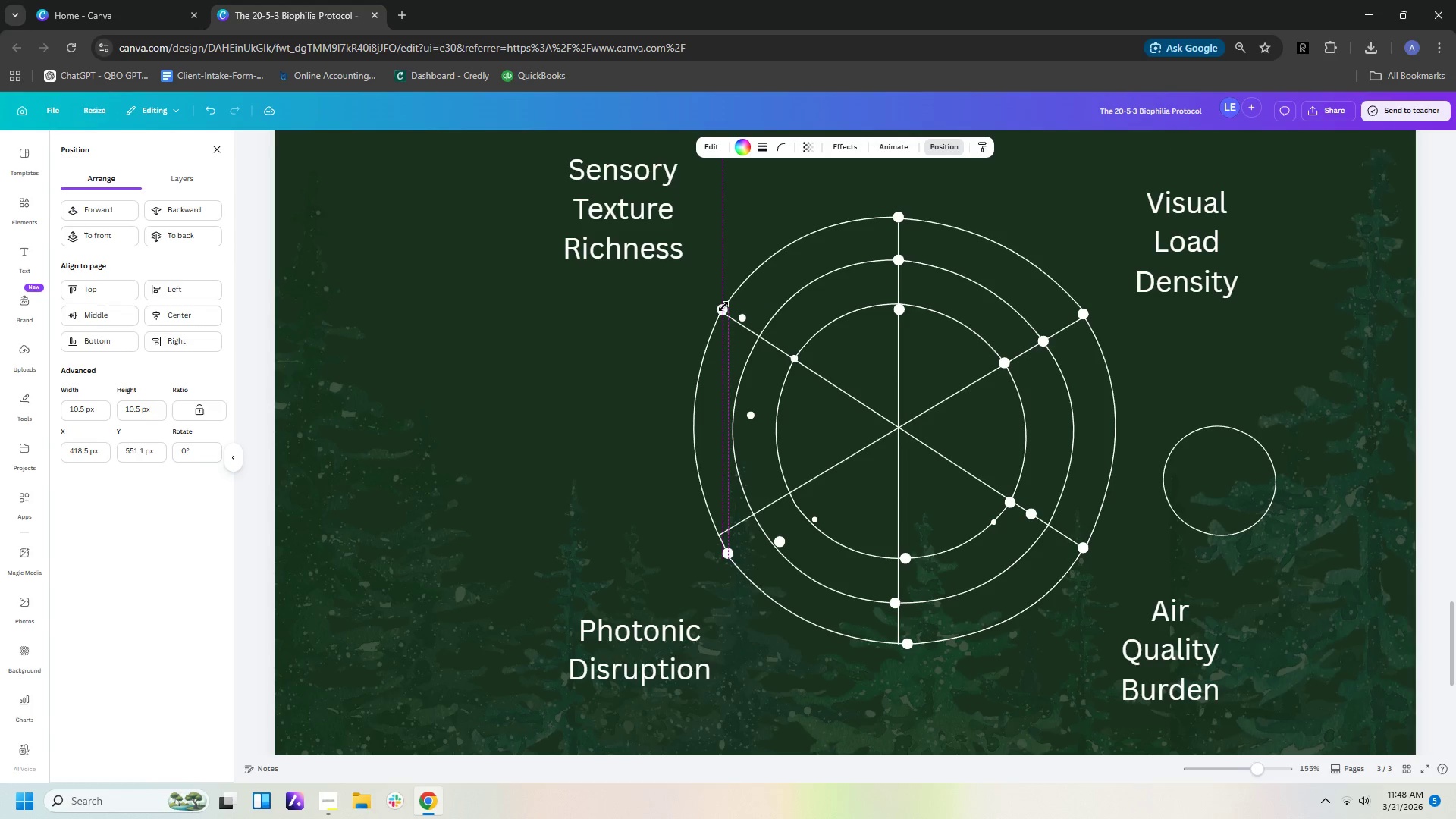 
key(ArrowLeft)
 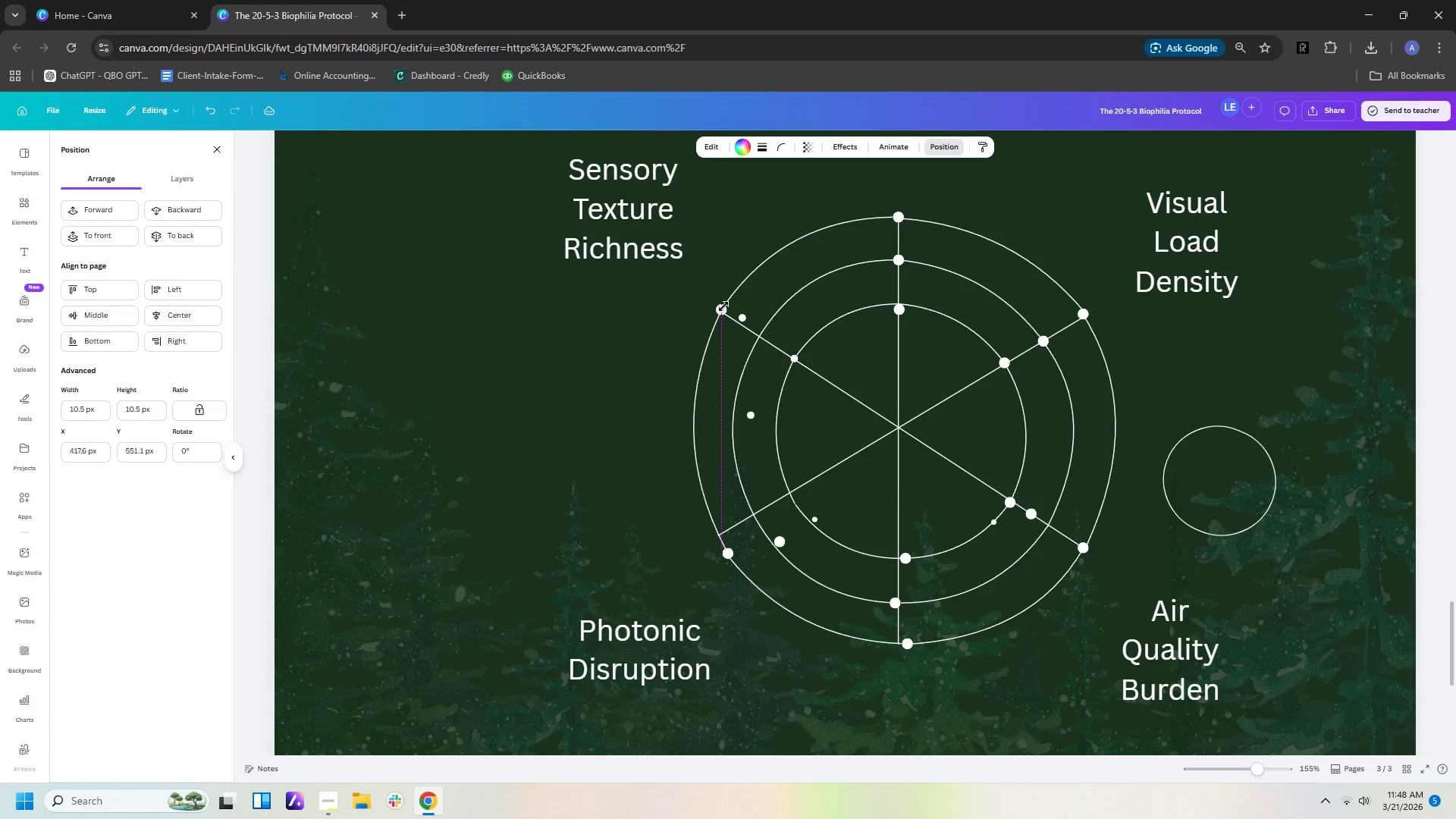 
key(ArrowLeft)
 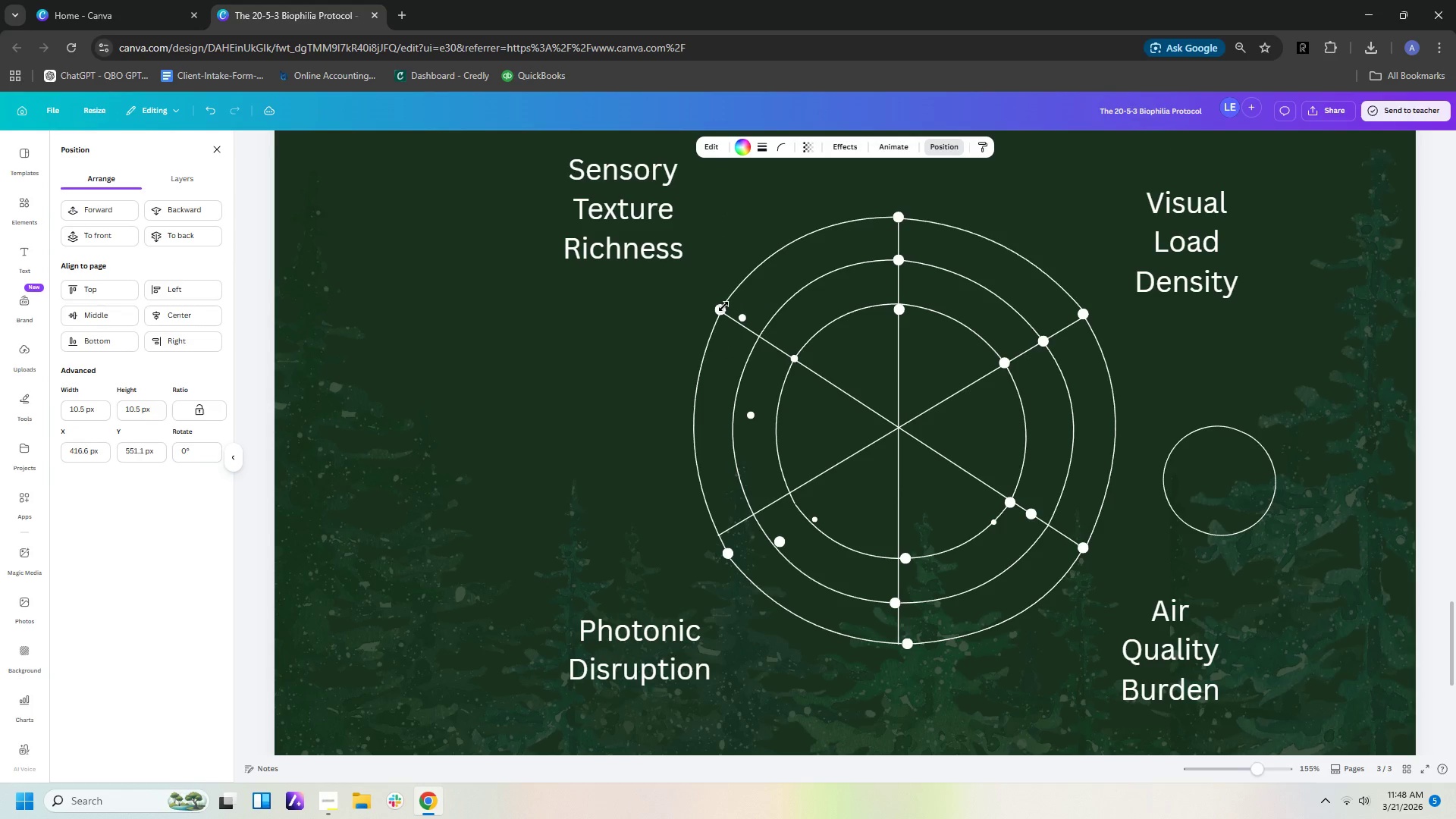 
key(ArrowDown)
 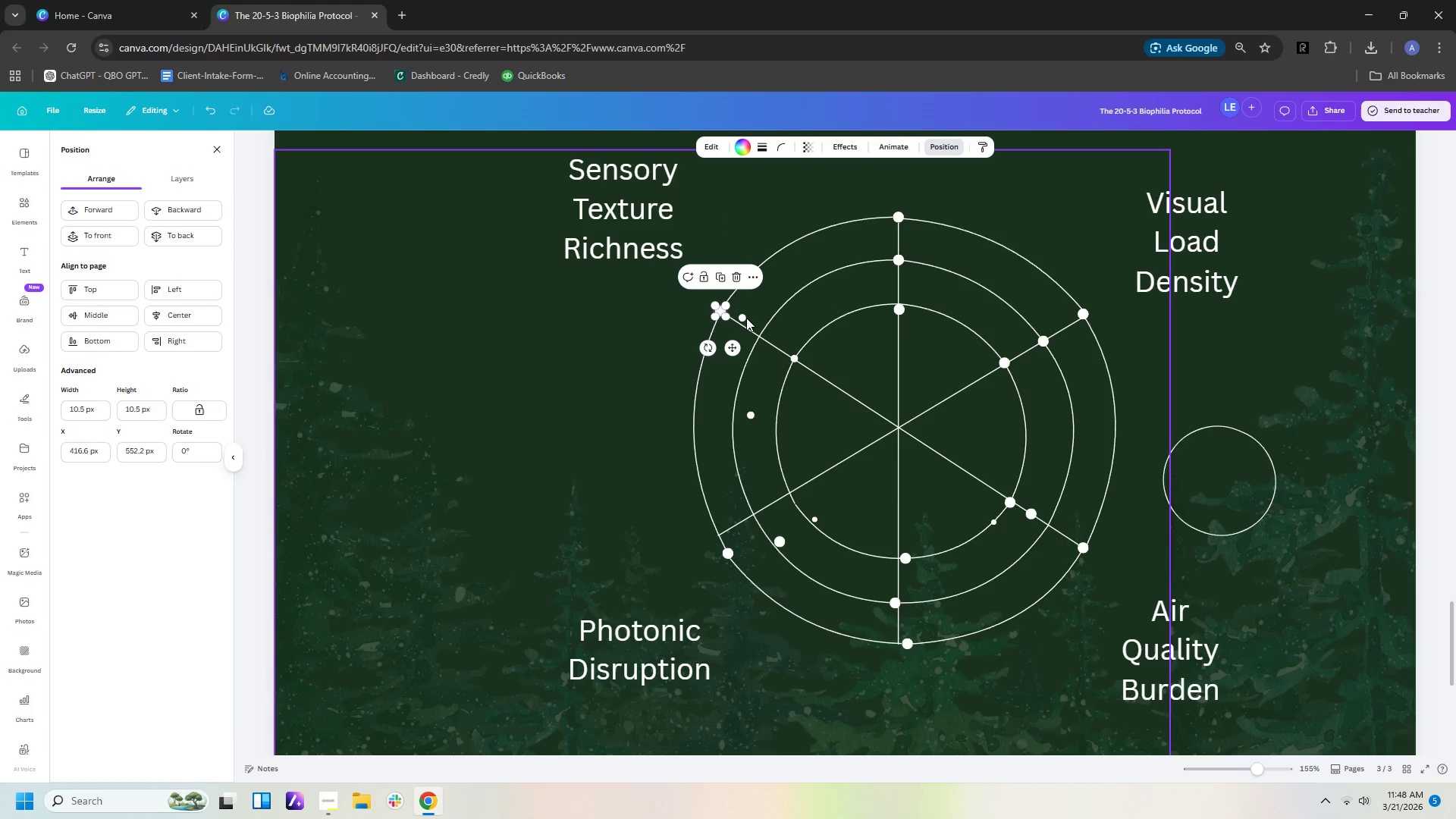 
left_click([742, 318])
 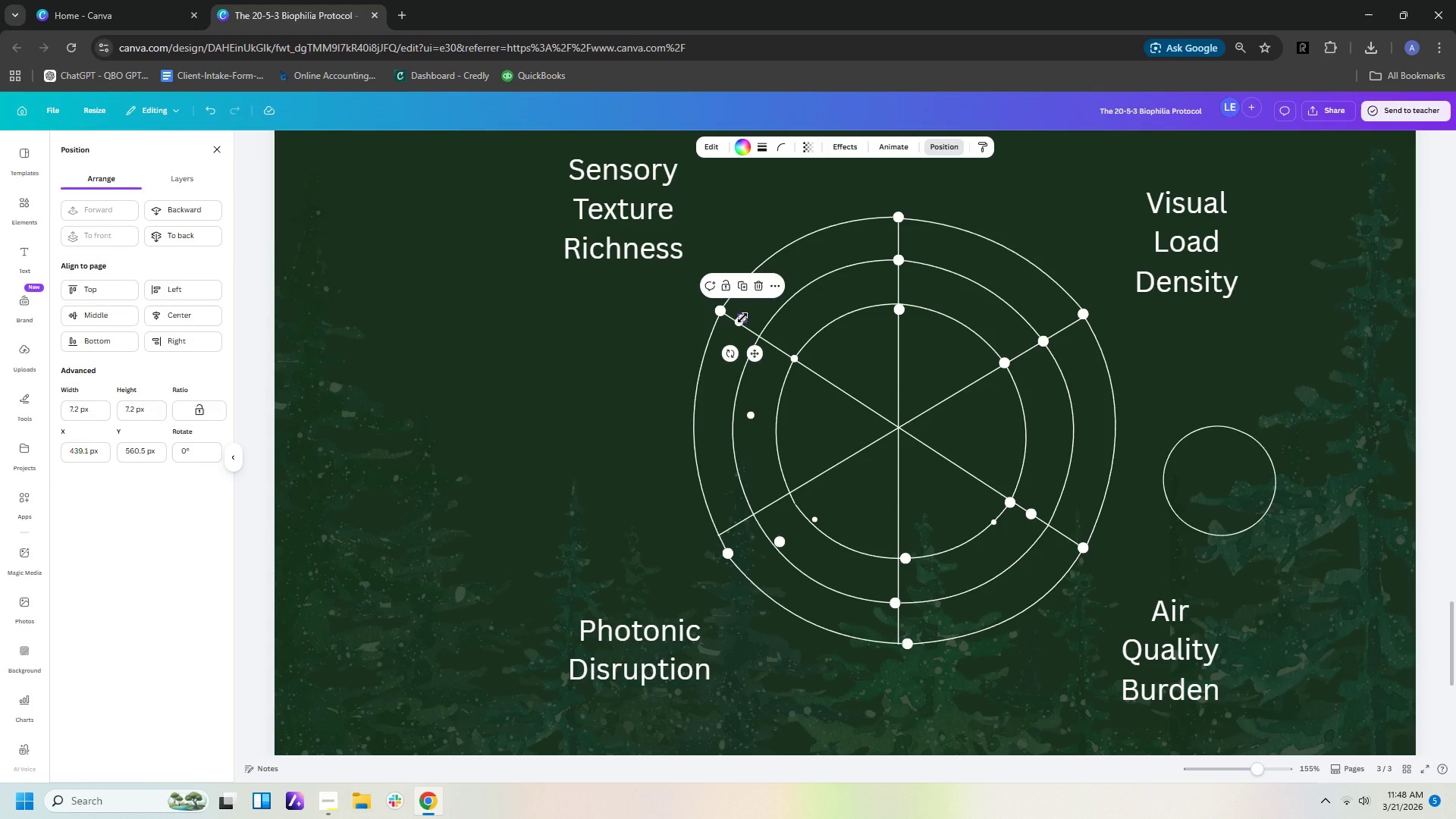 
key(ArrowDown)
 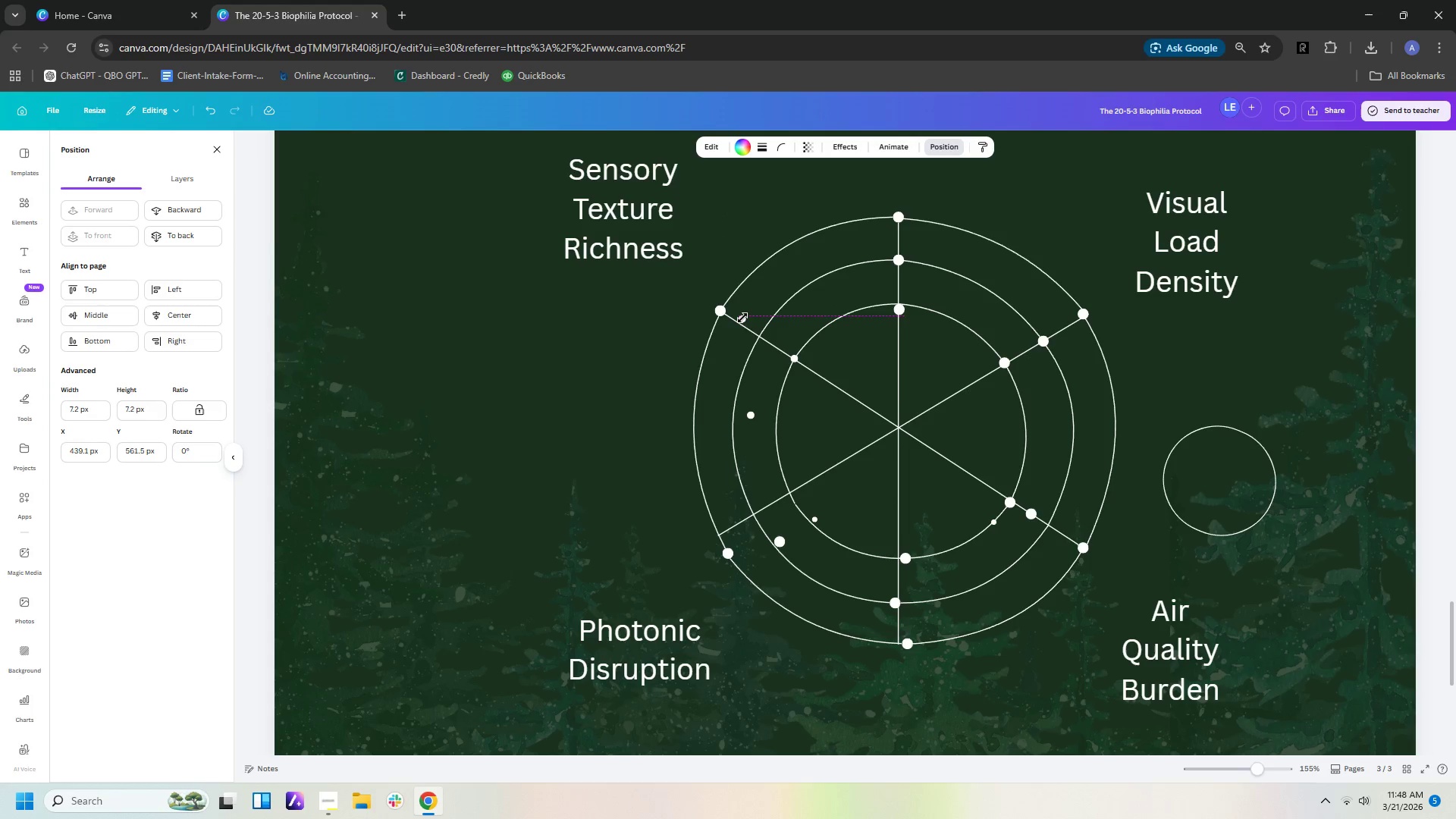 
key(ArrowDown)
 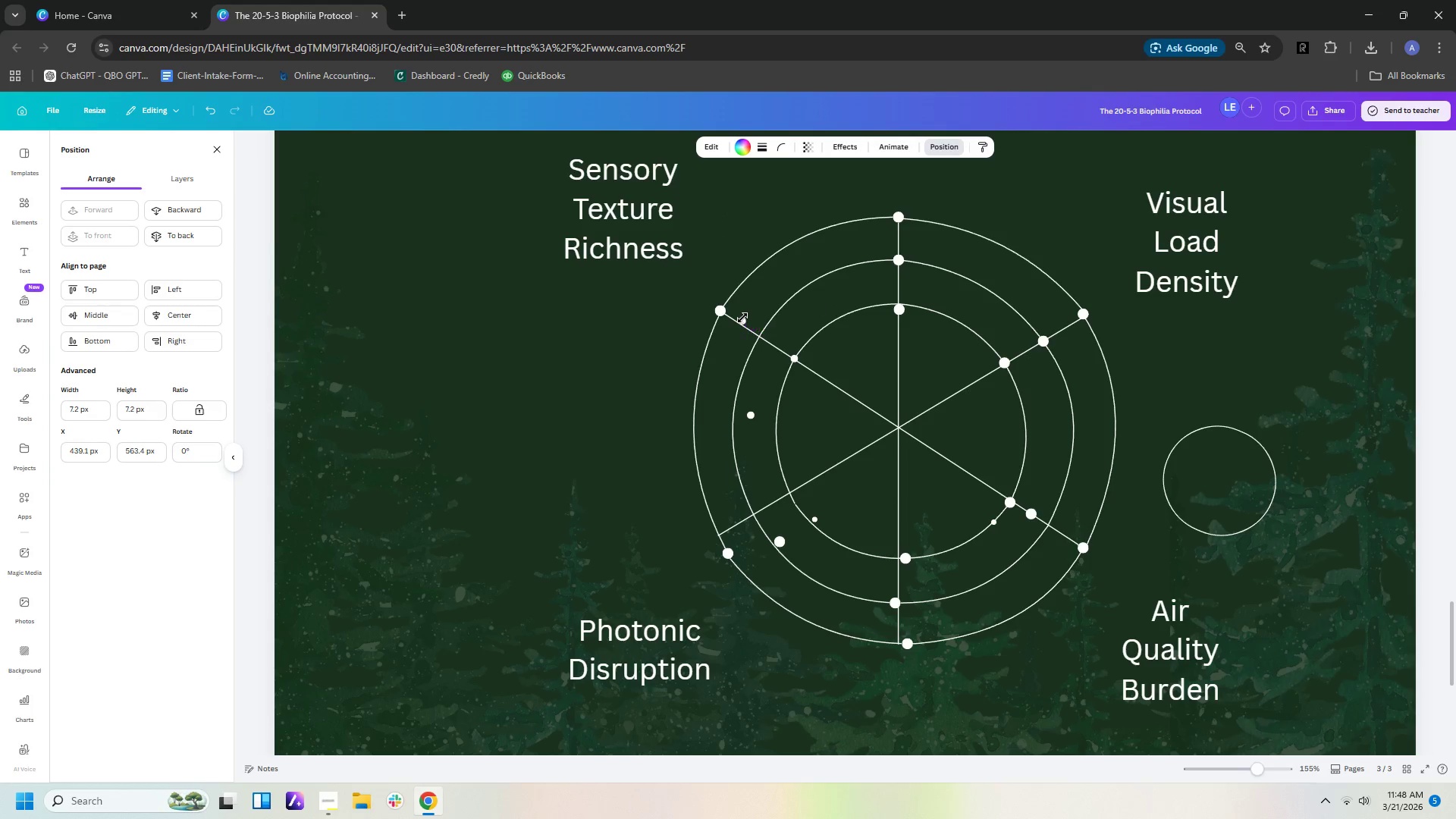 
key(ArrowDown)
 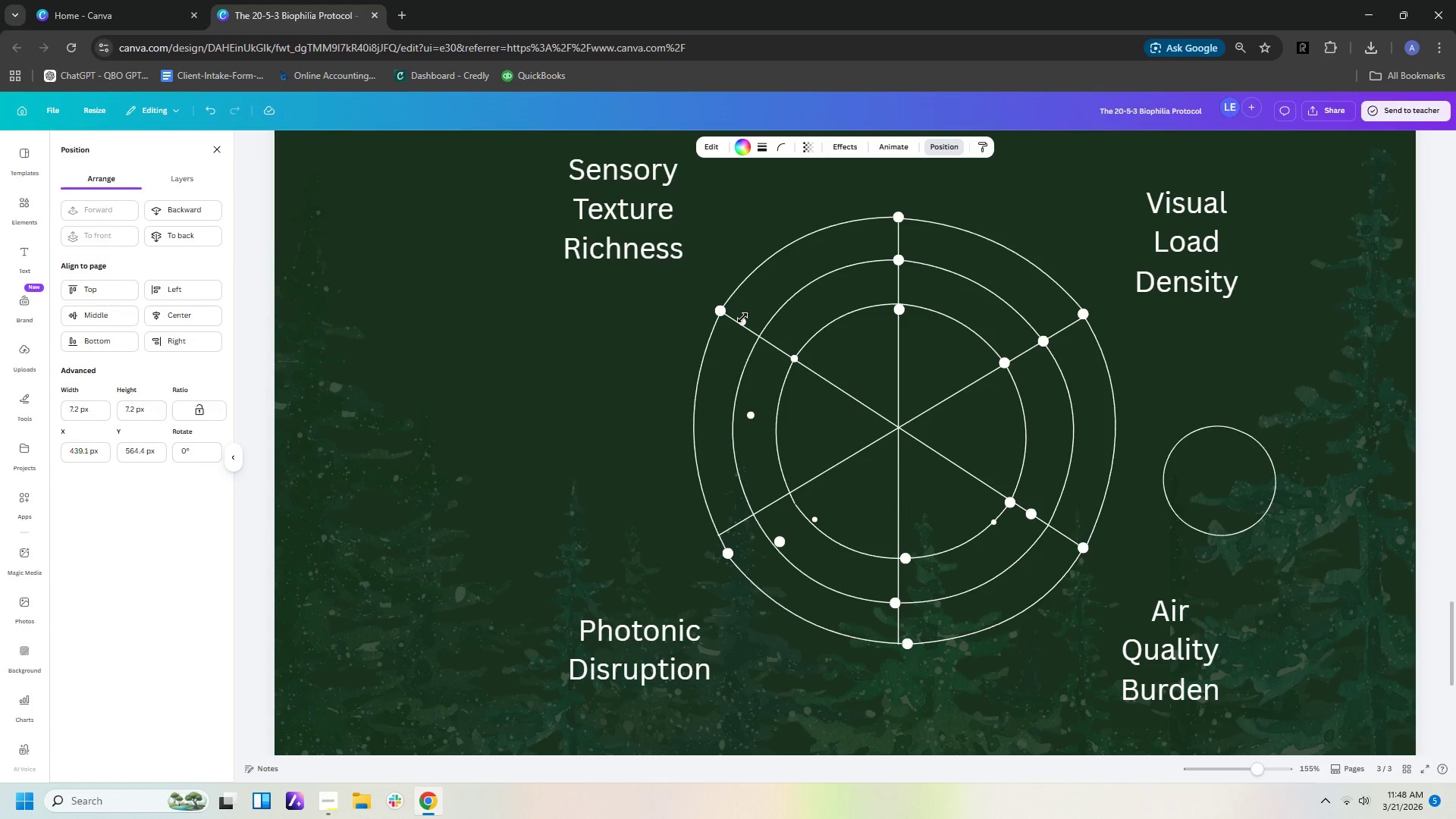 
key(ArrowDown)
 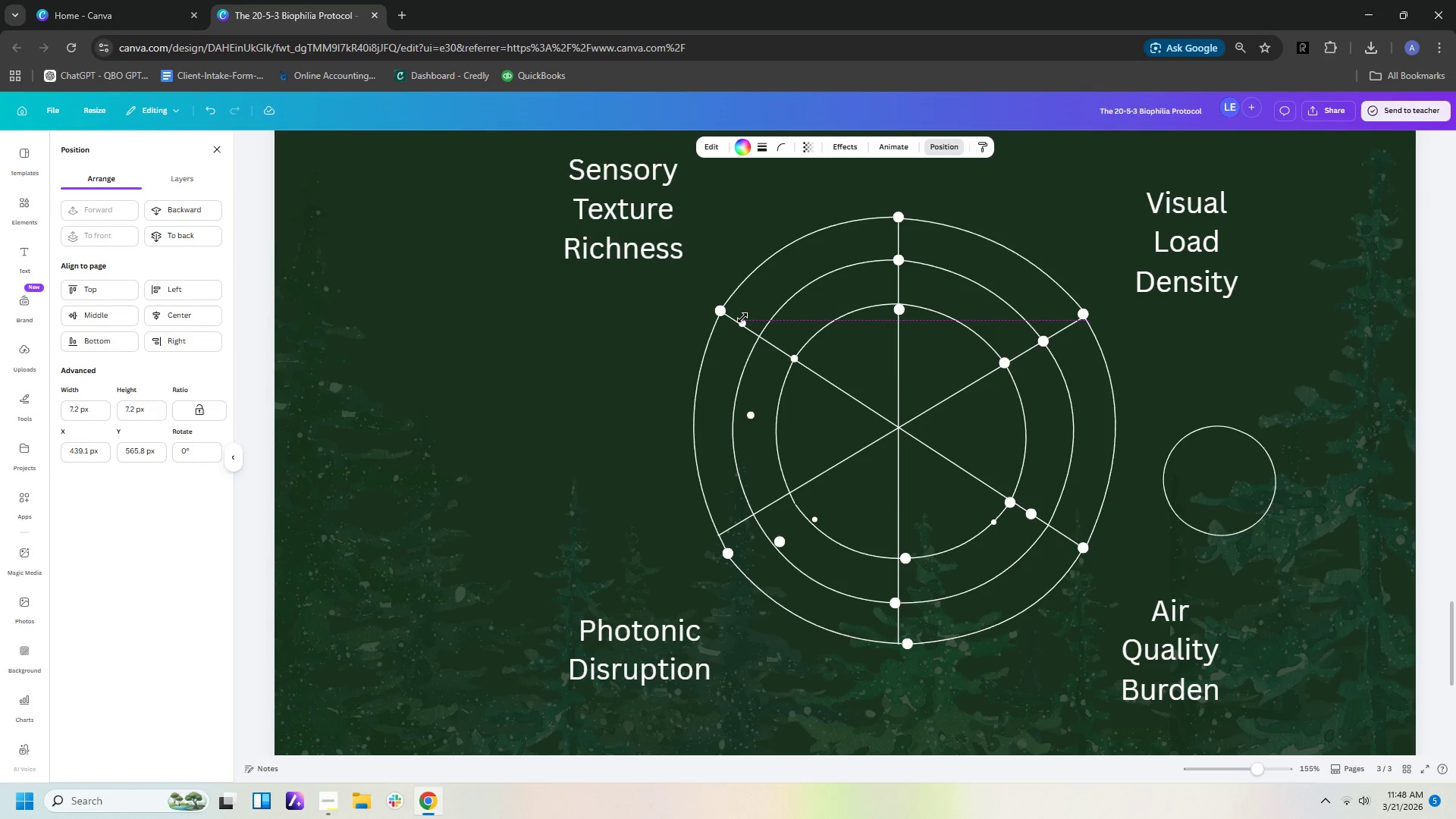 
key(ArrowDown)
 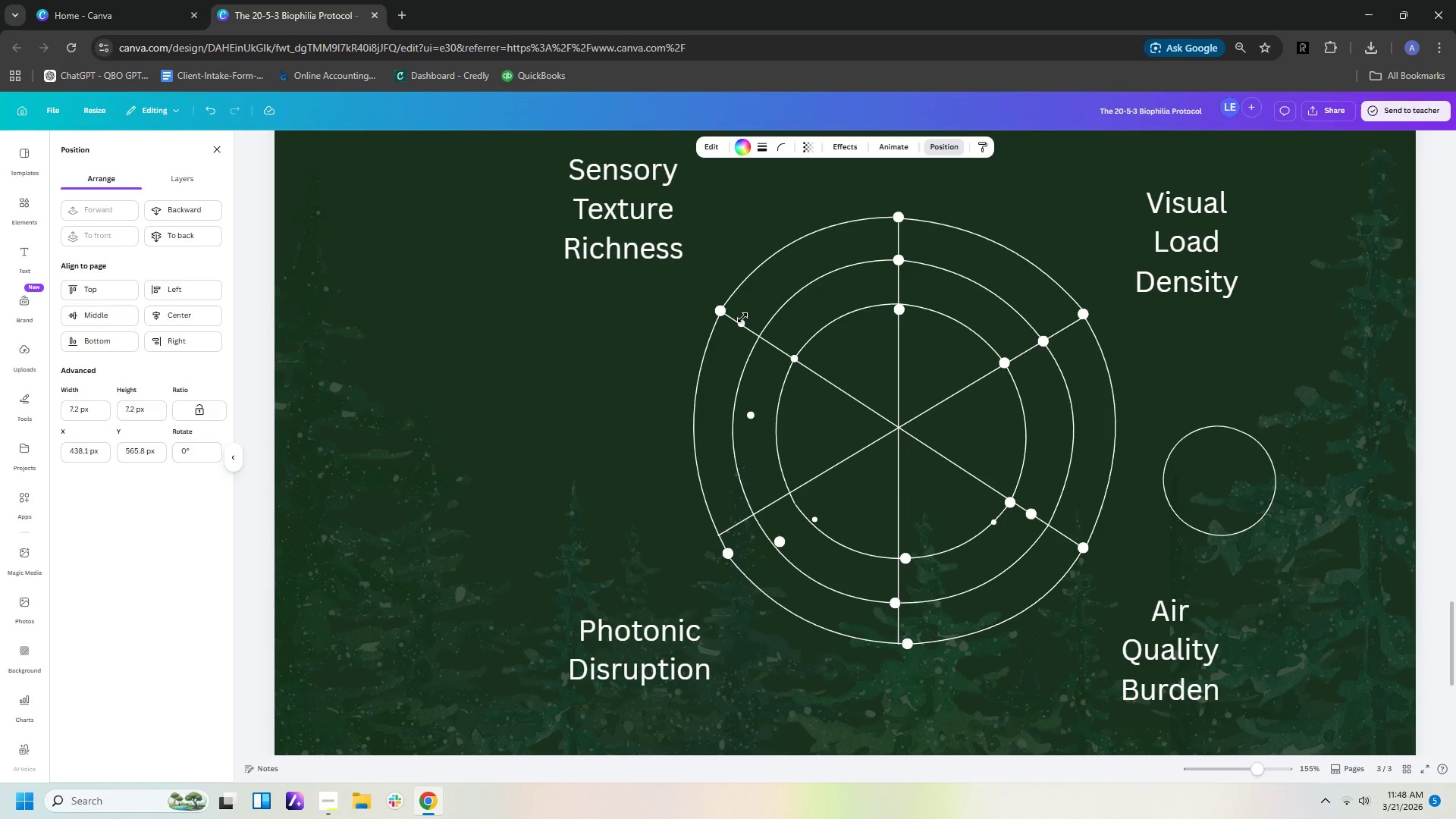 
key(ArrowLeft)
 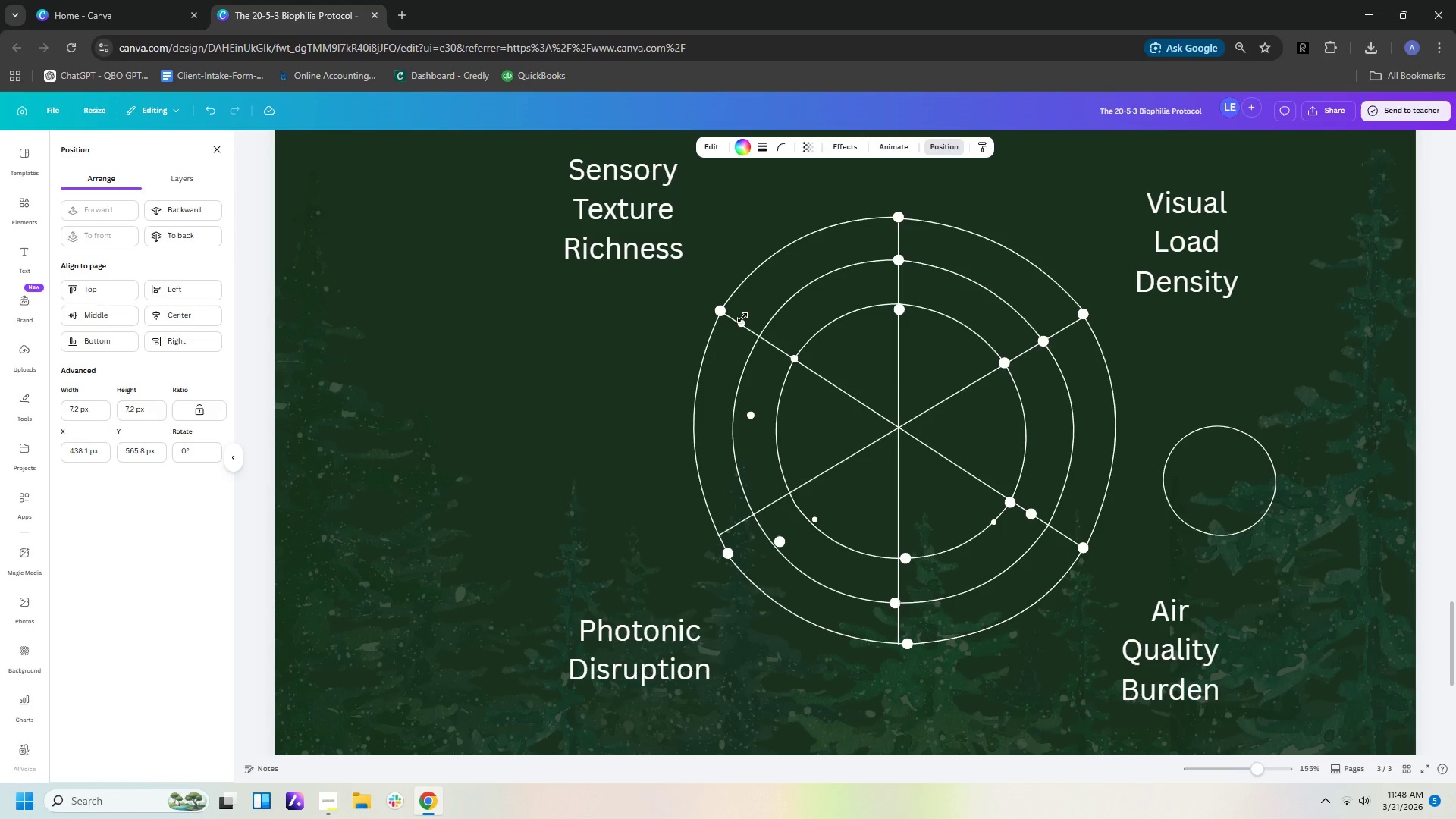 
key(ArrowLeft)
 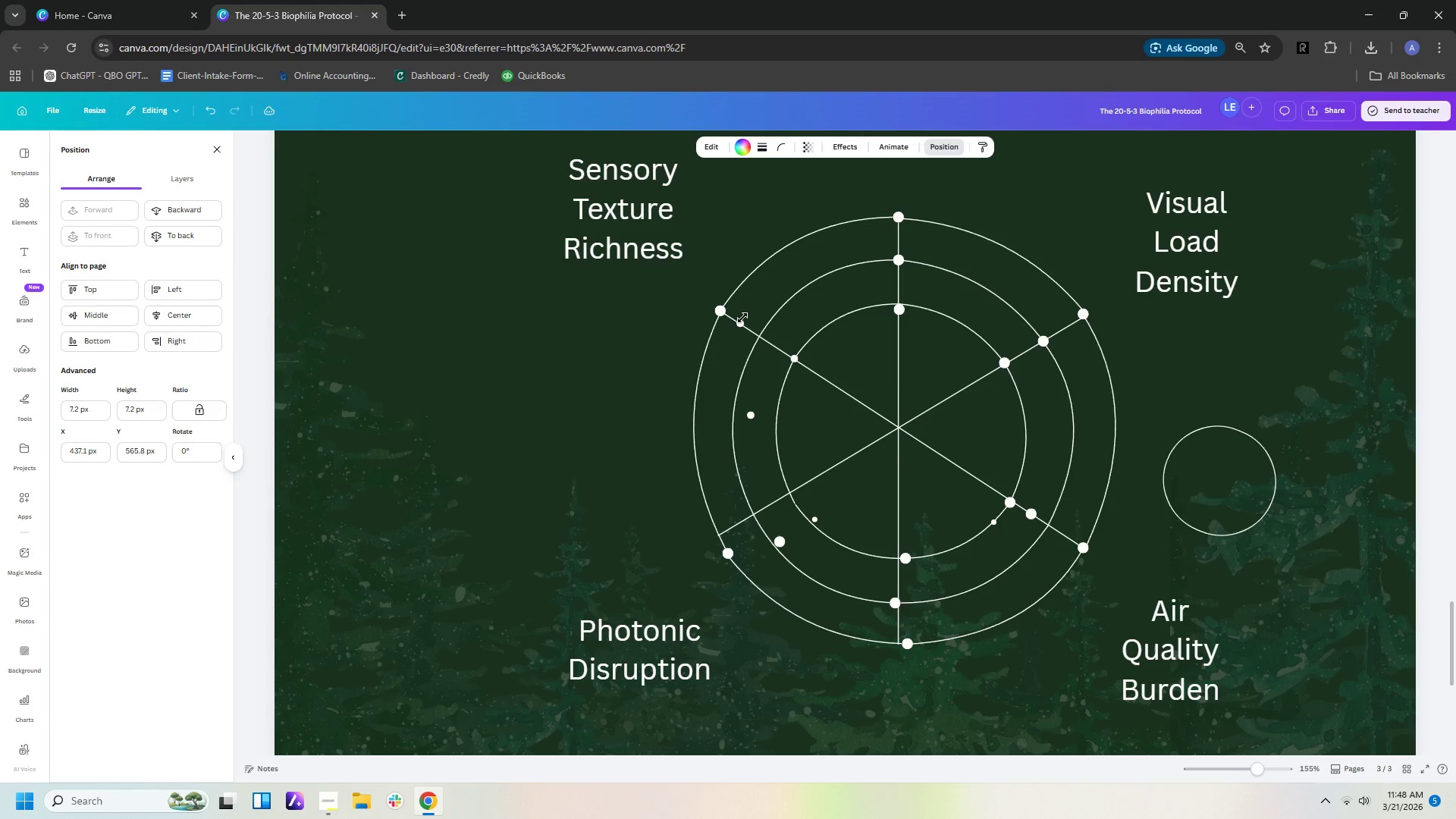 
key(ArrowLeft)
 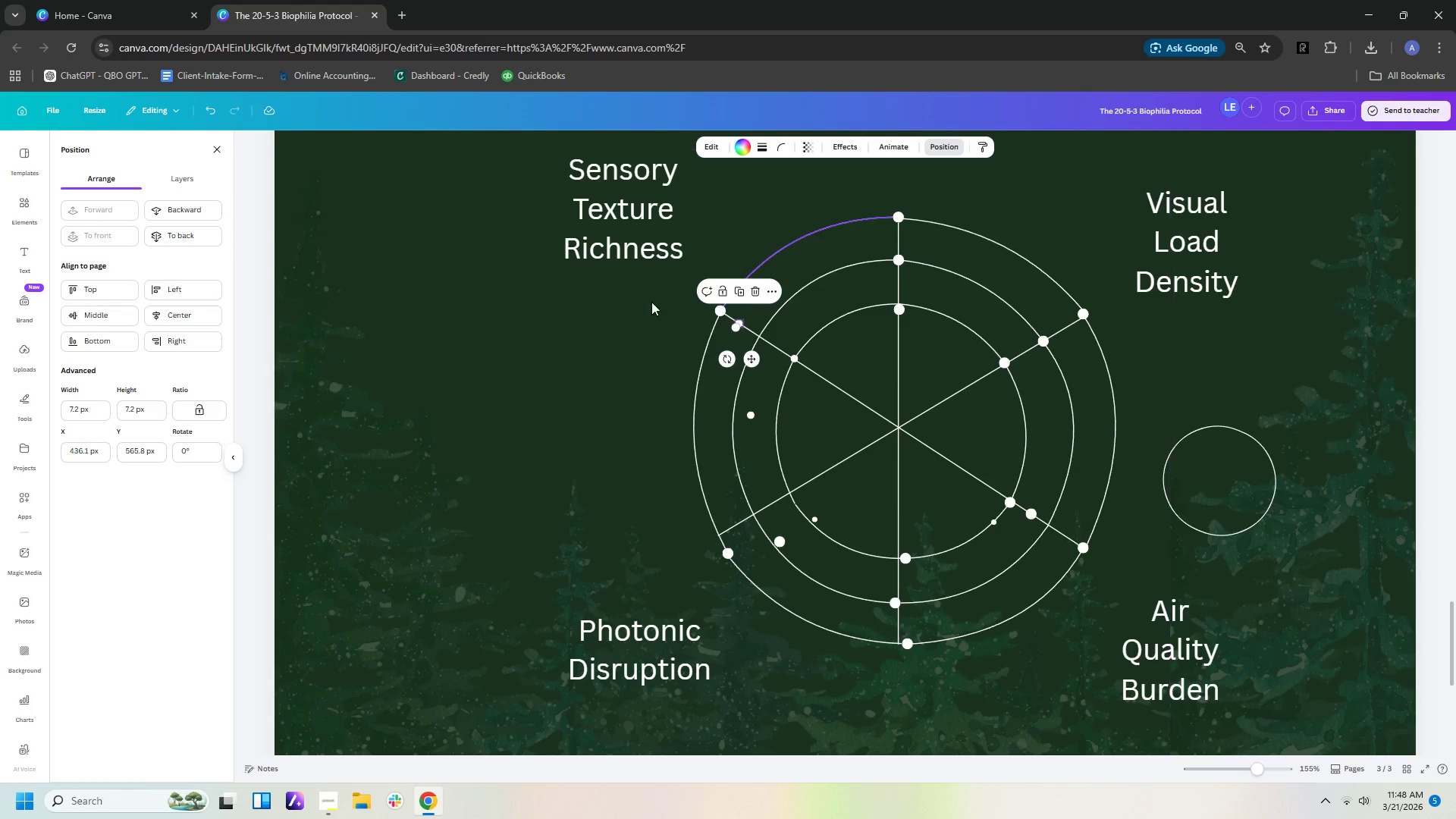 
left_click([619, 349])
 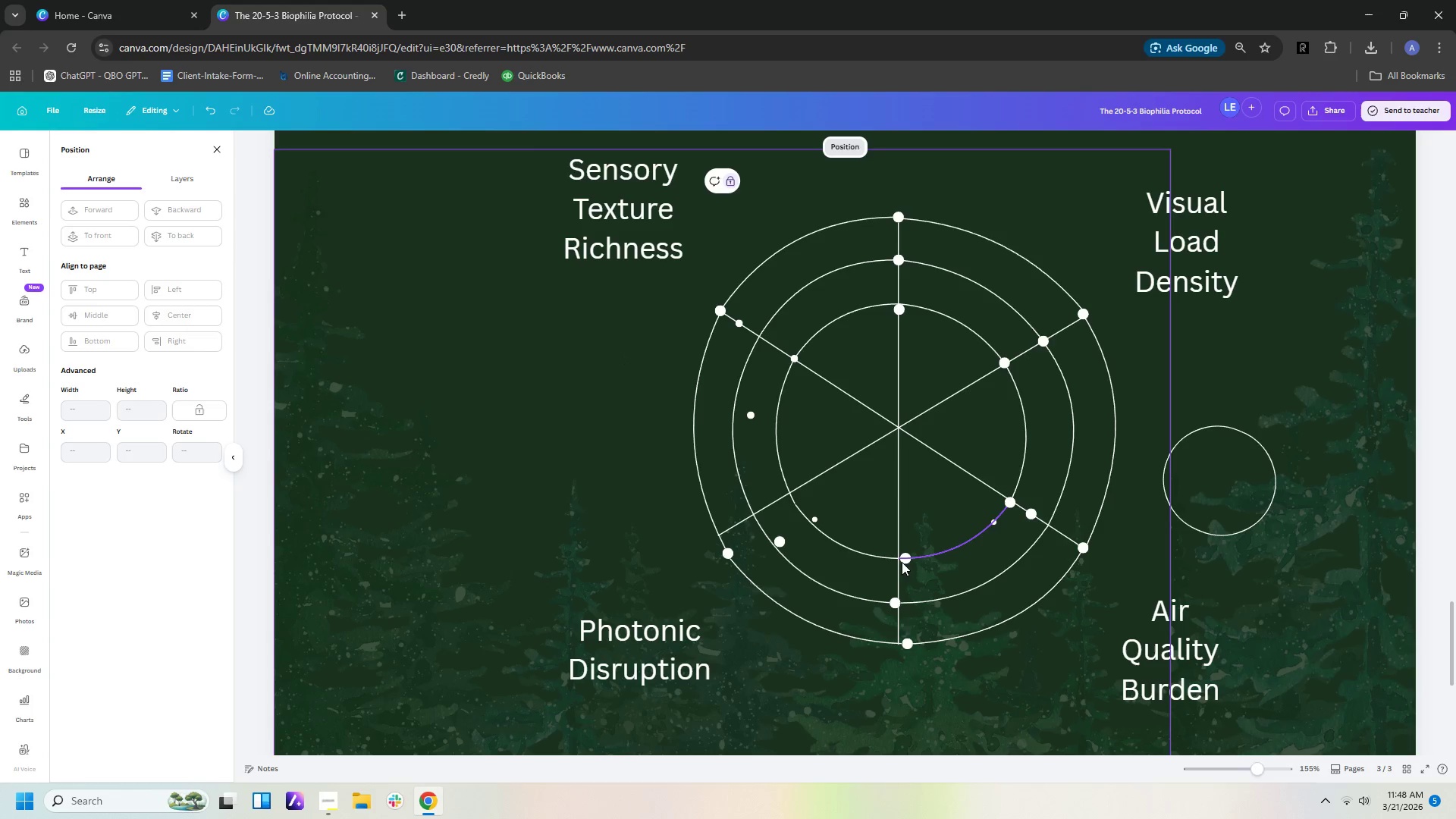 
left_click([904, 563])
 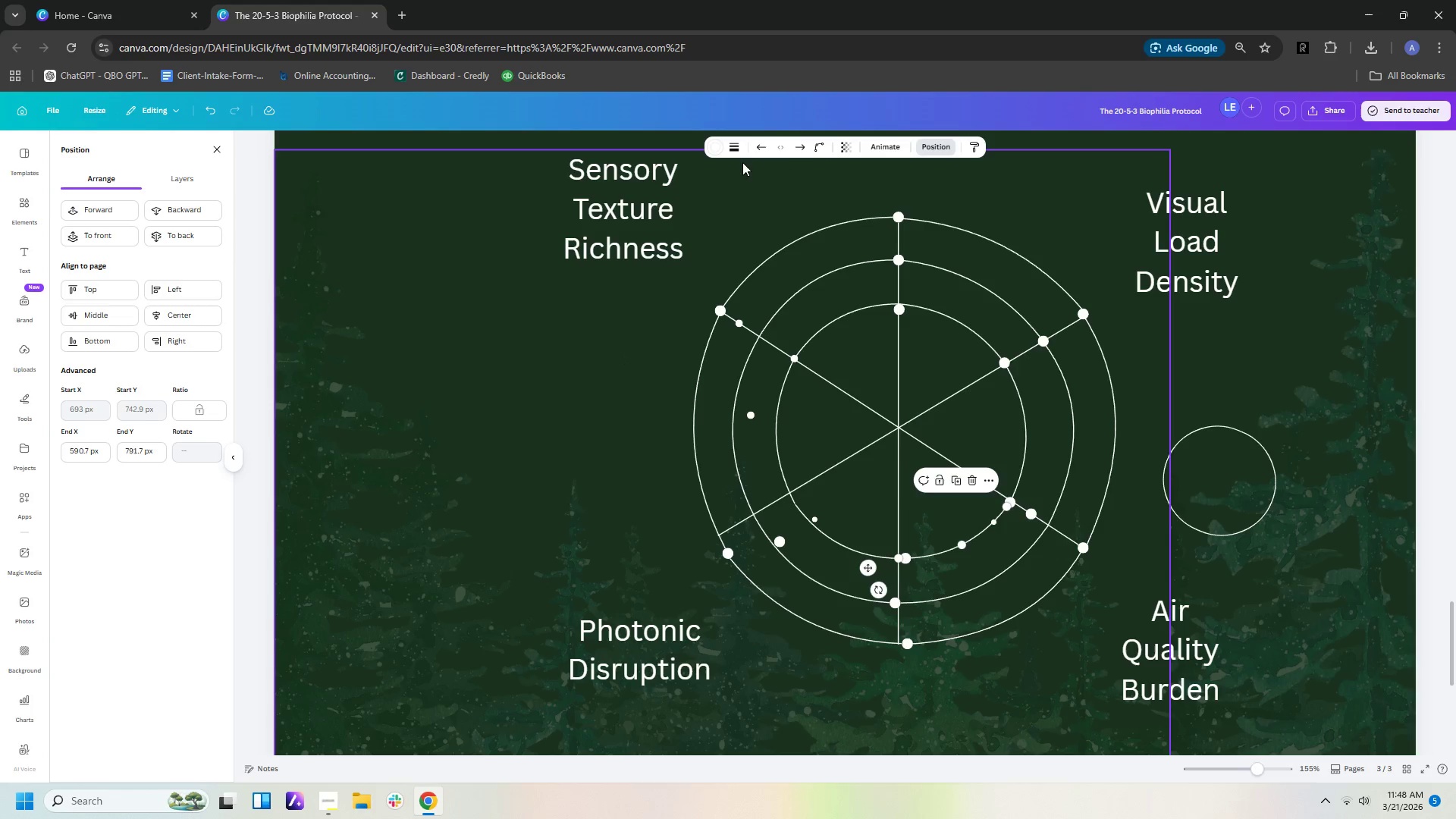 
mouse_move([931, 152])
 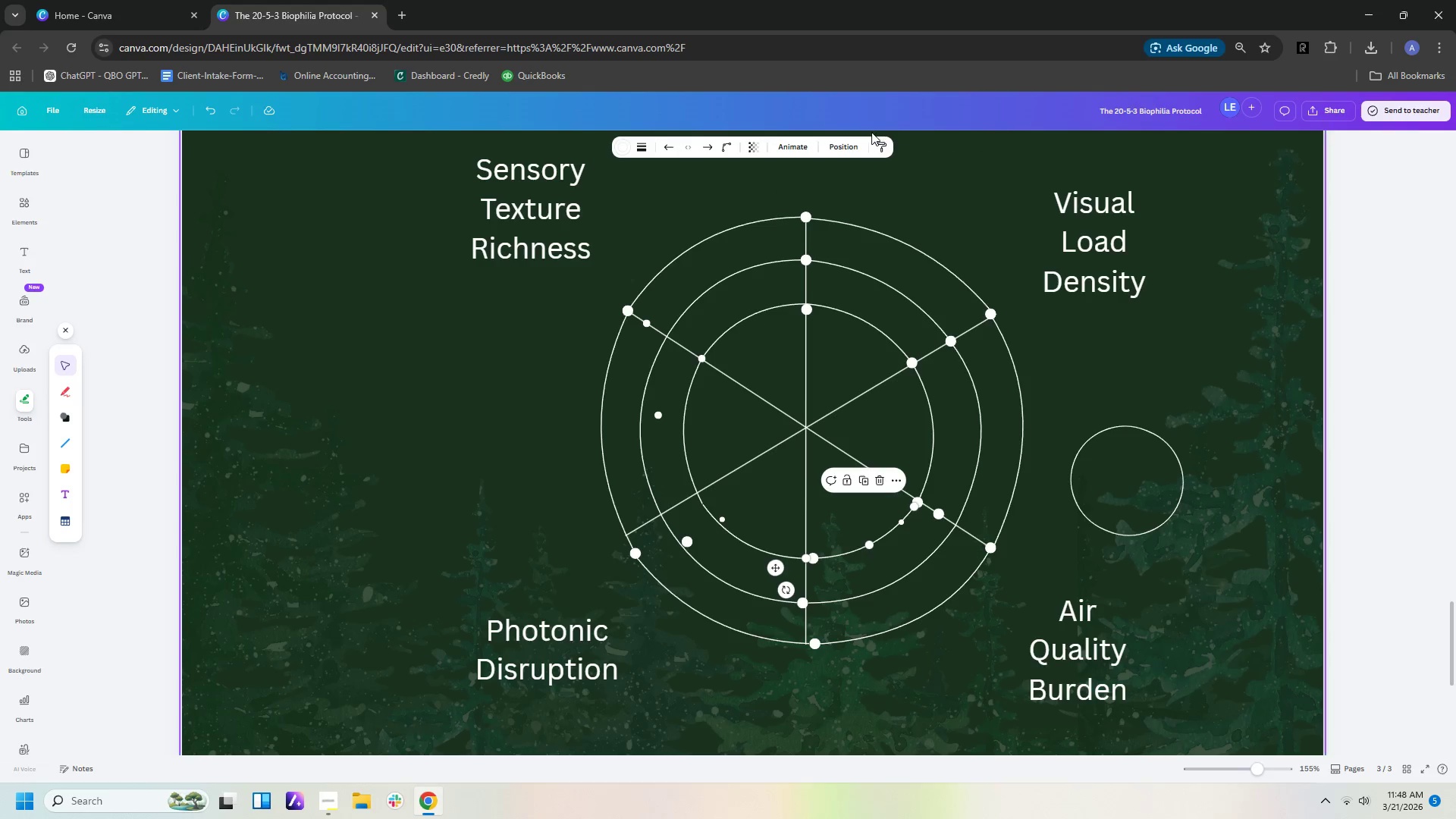 
left_click([846, 144])
 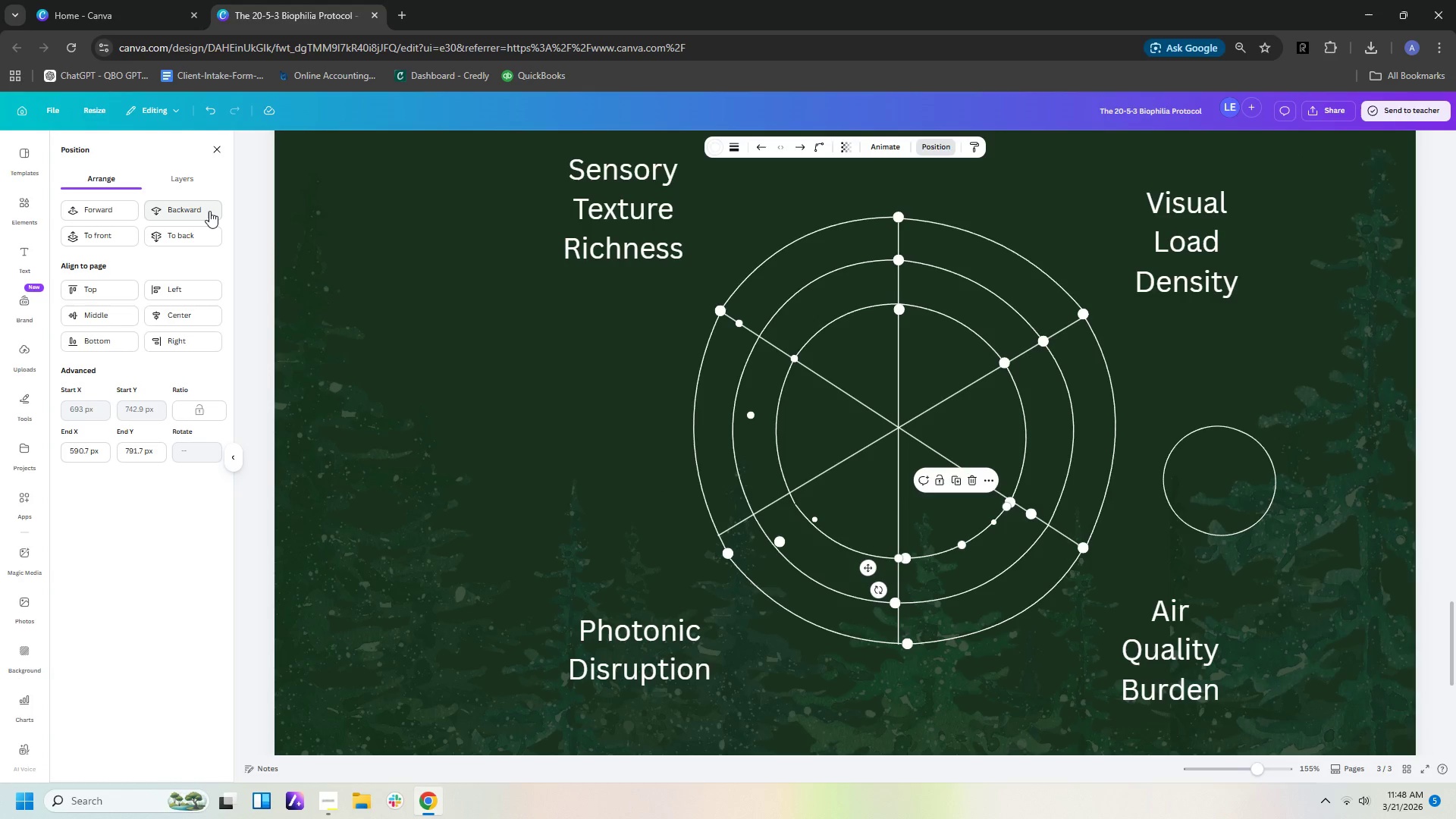 
left_click([209, 211])
 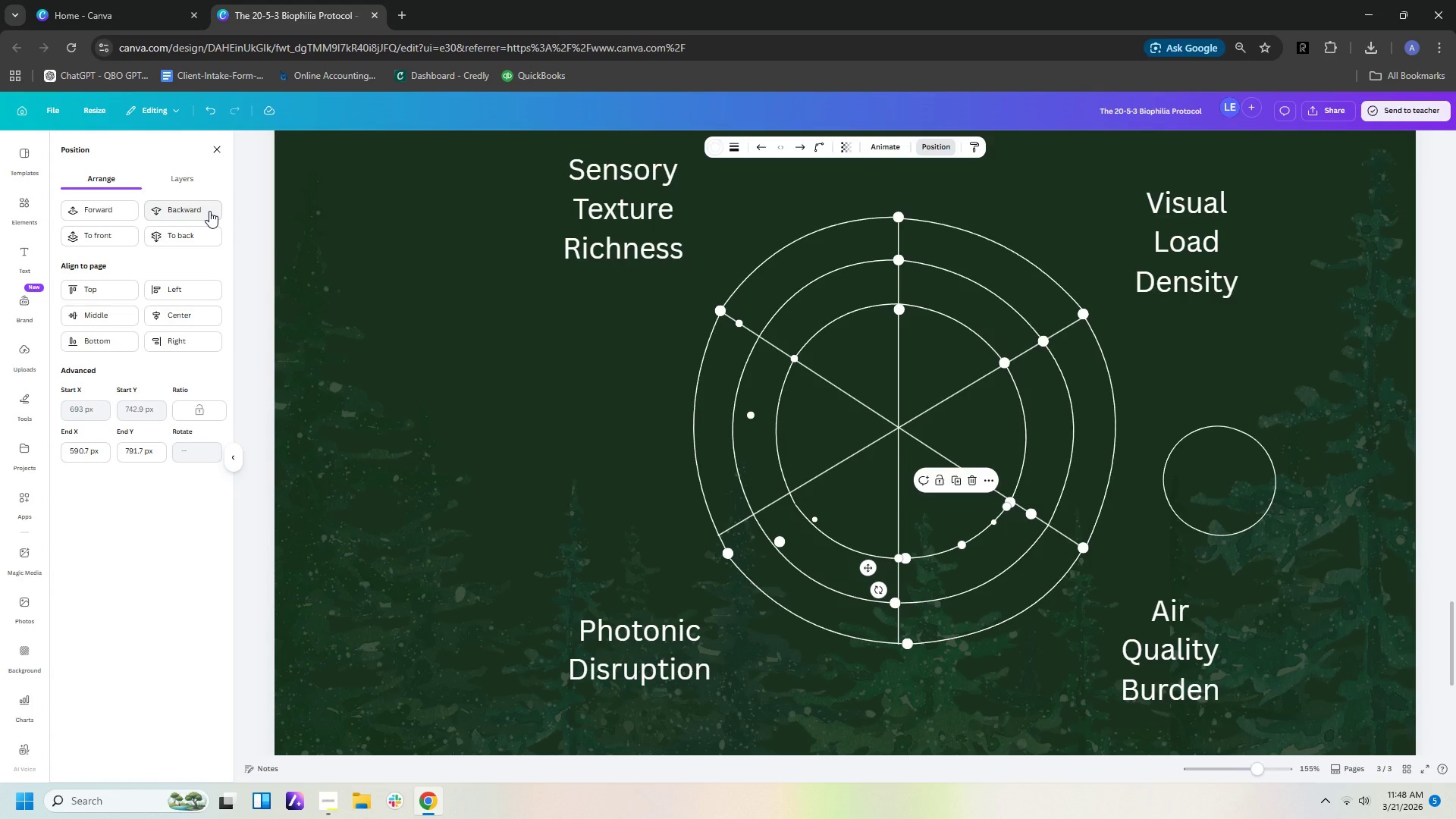 
left_click([209, 211])
 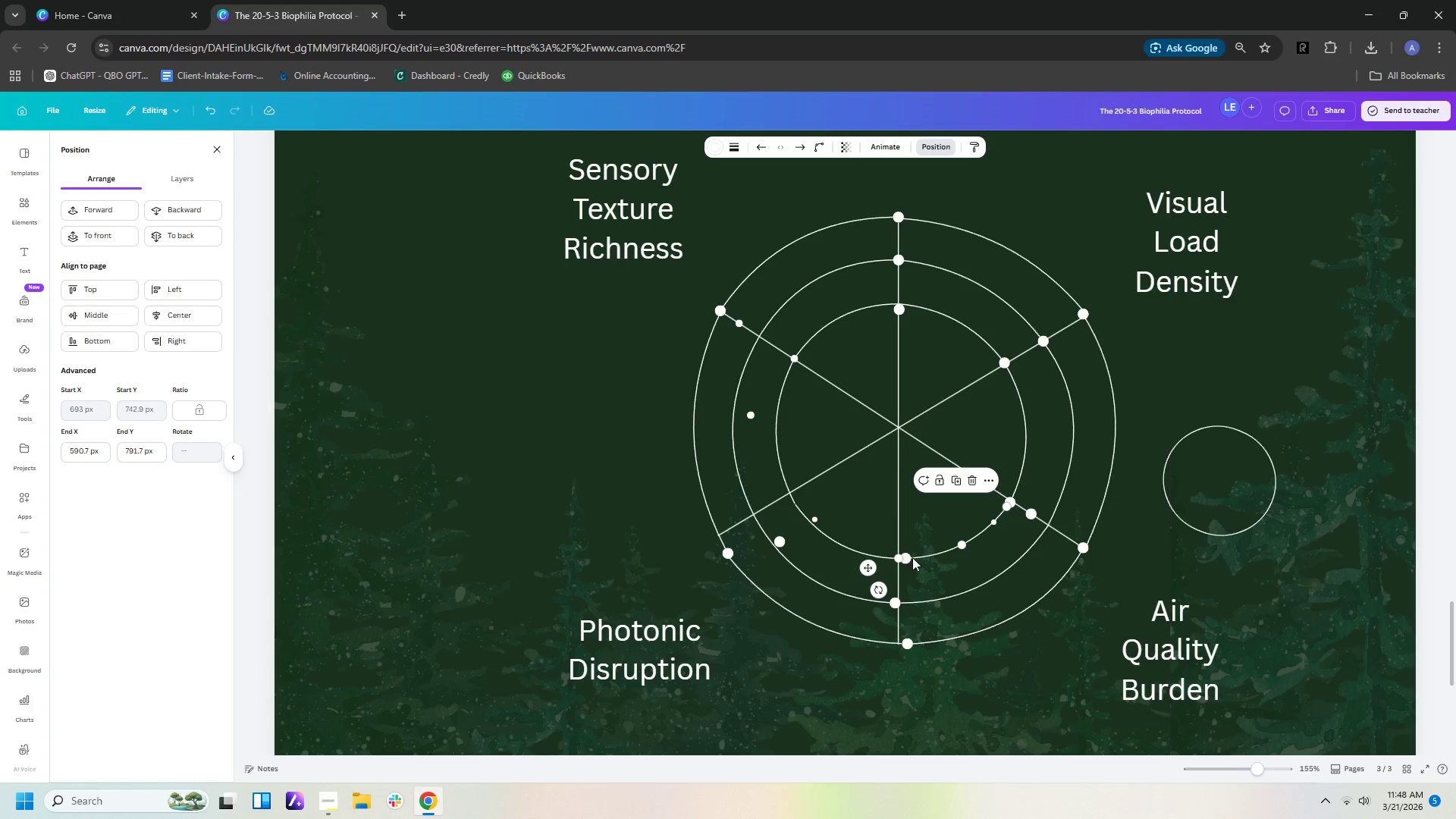 
left_click([905, 560])
 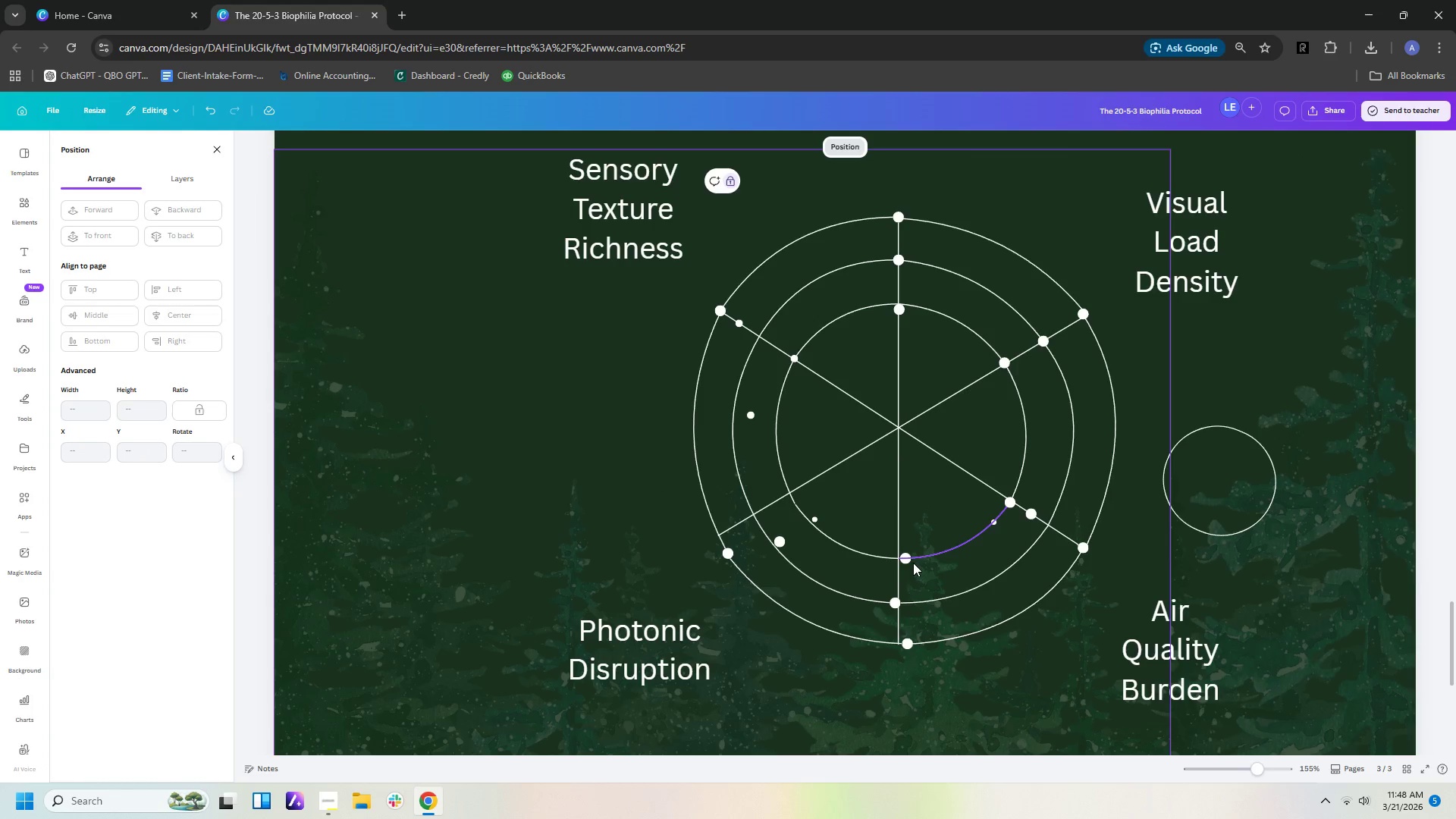 
left_click([906, 562])
 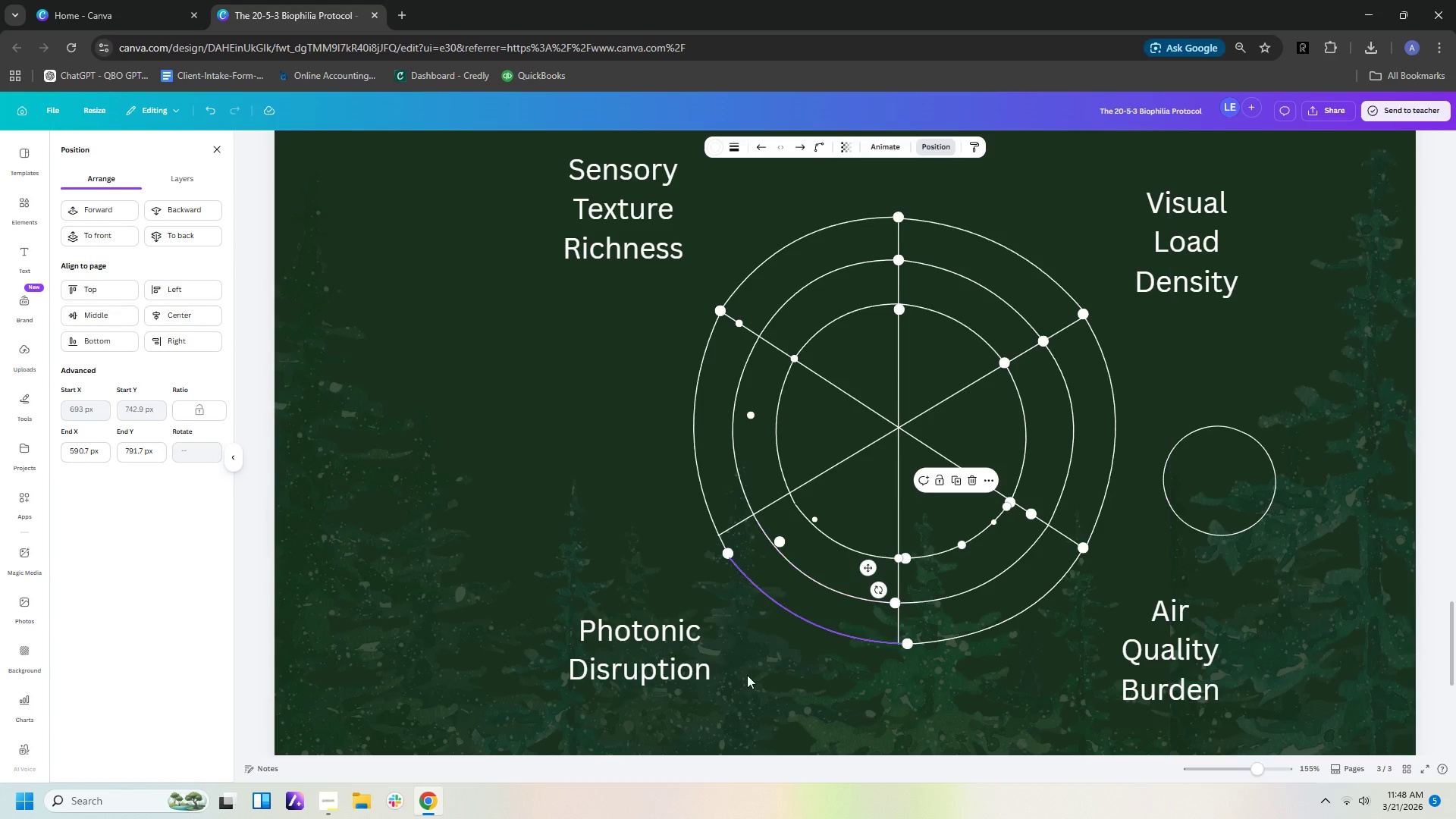 
wait(5.28)
 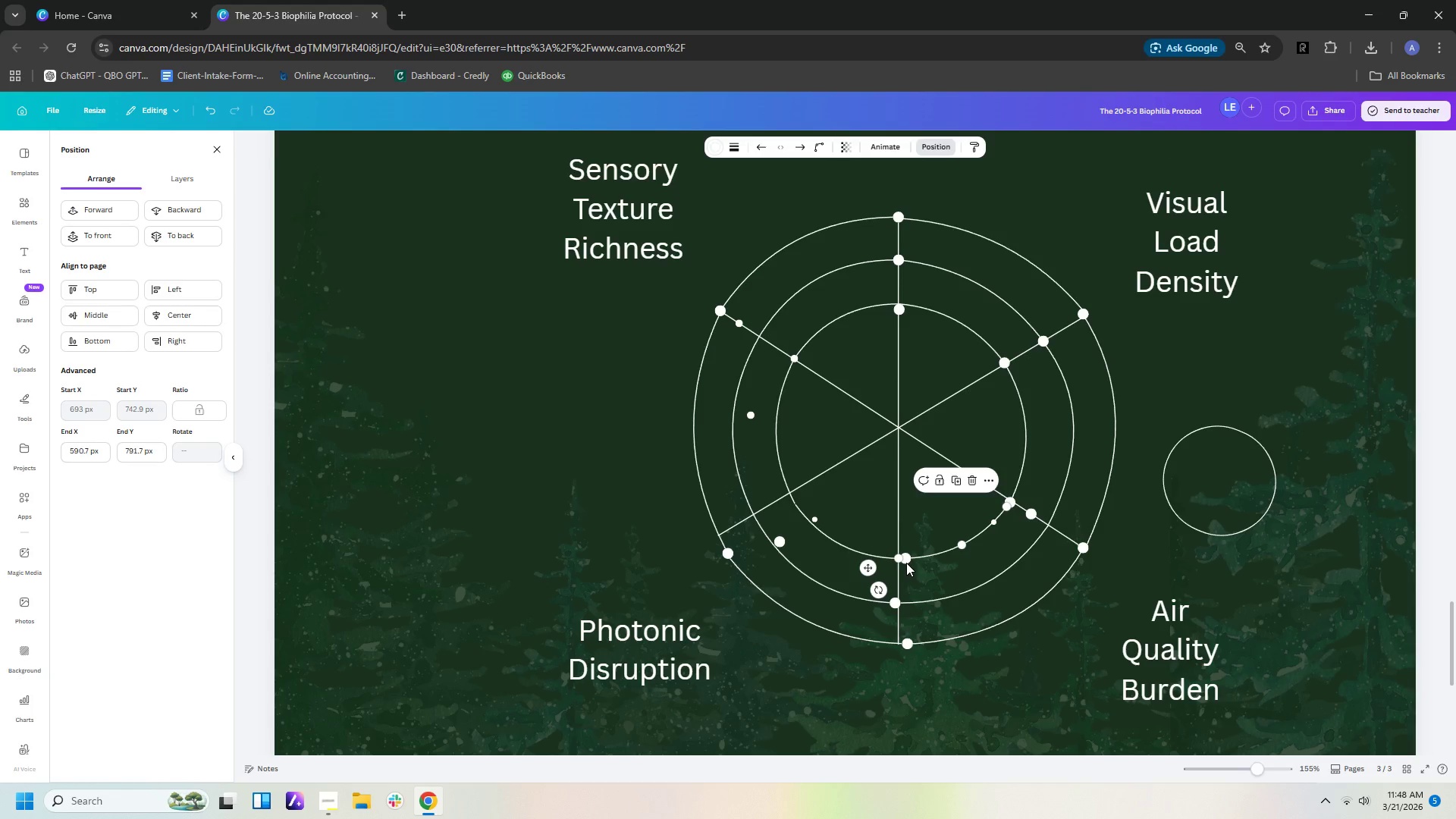 
left_click([904, 558])
 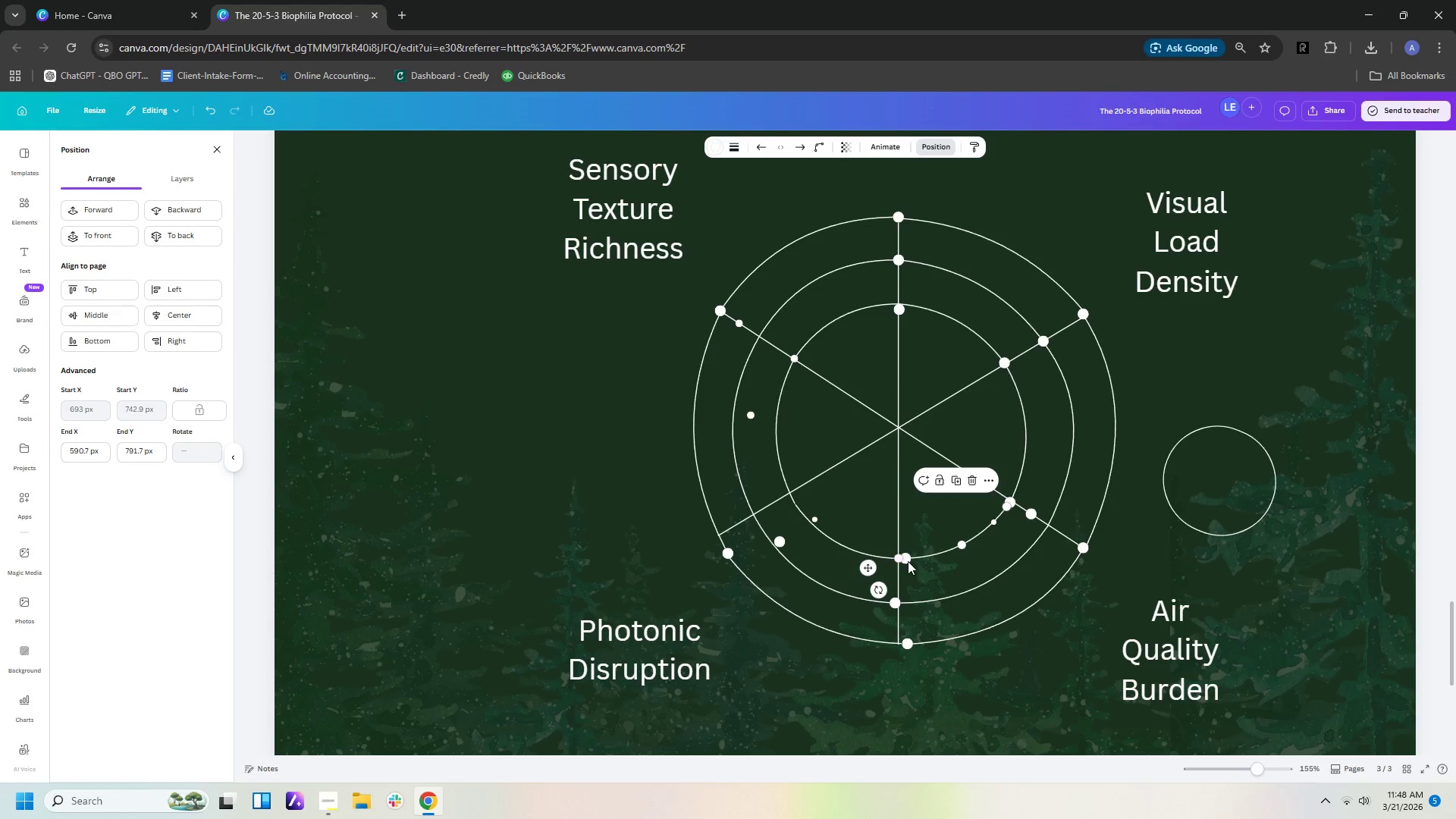 
left_click([908, 561])
 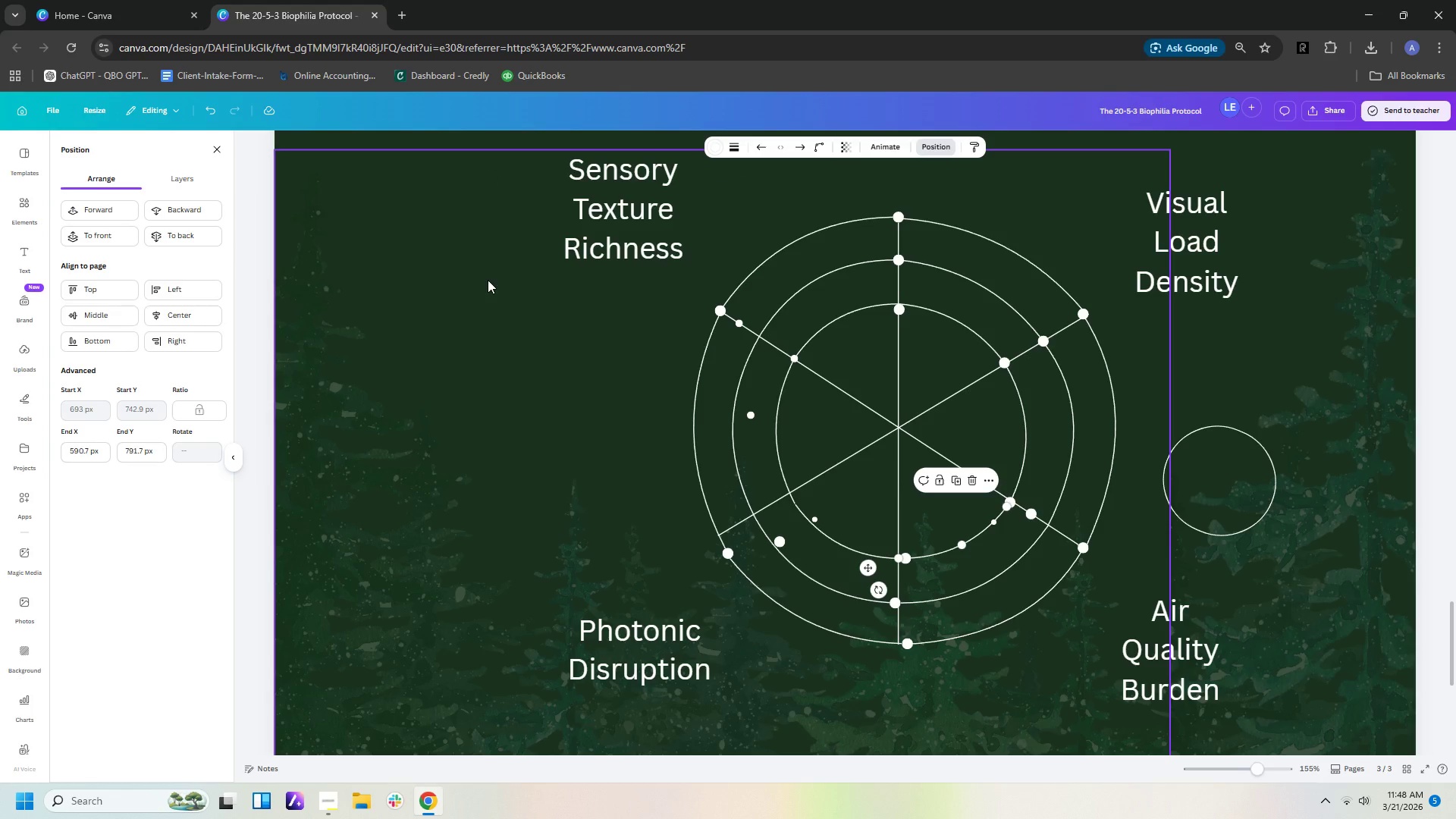 
left_click([181, 212])
 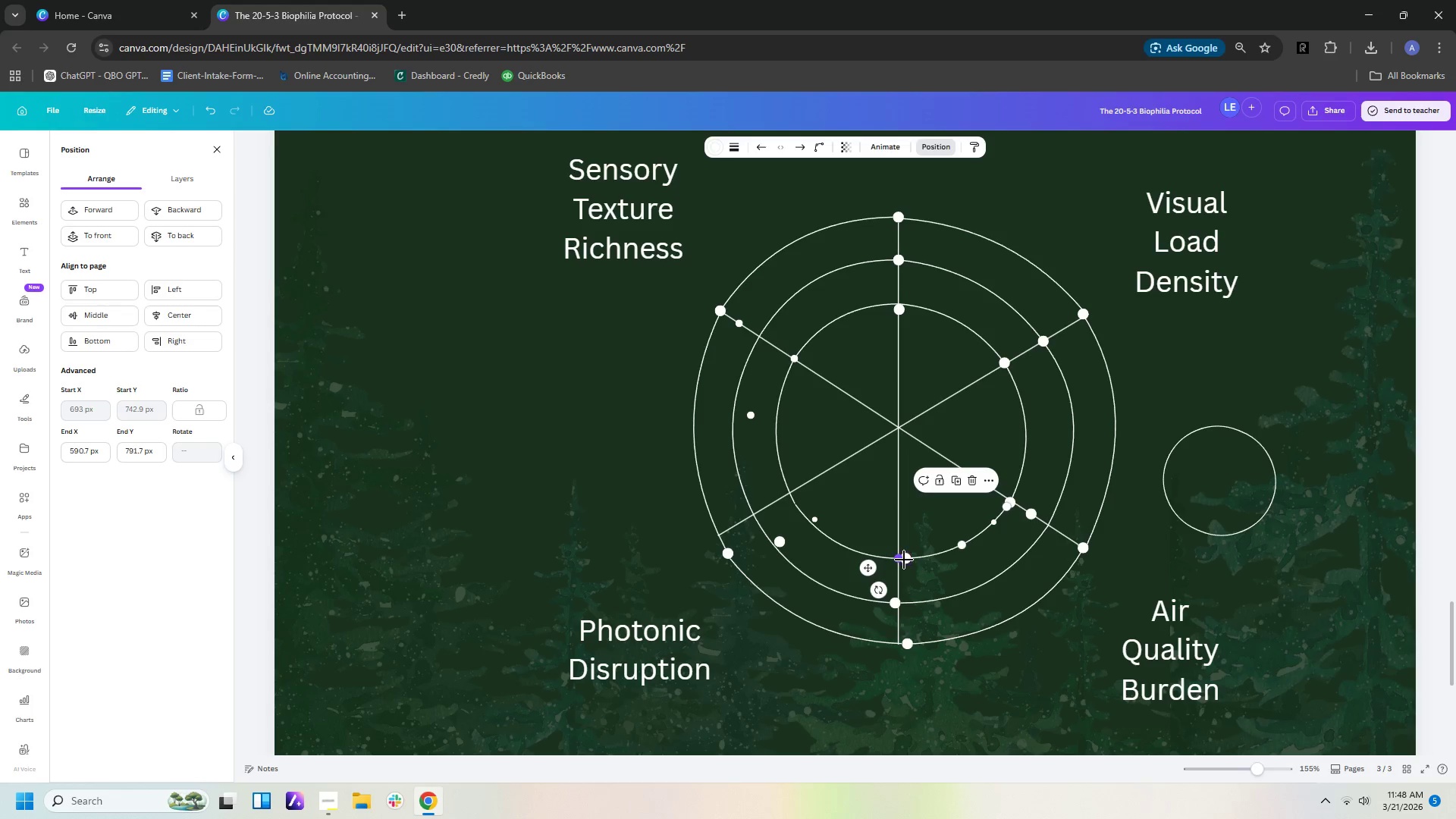 
left_click([908, 560])
 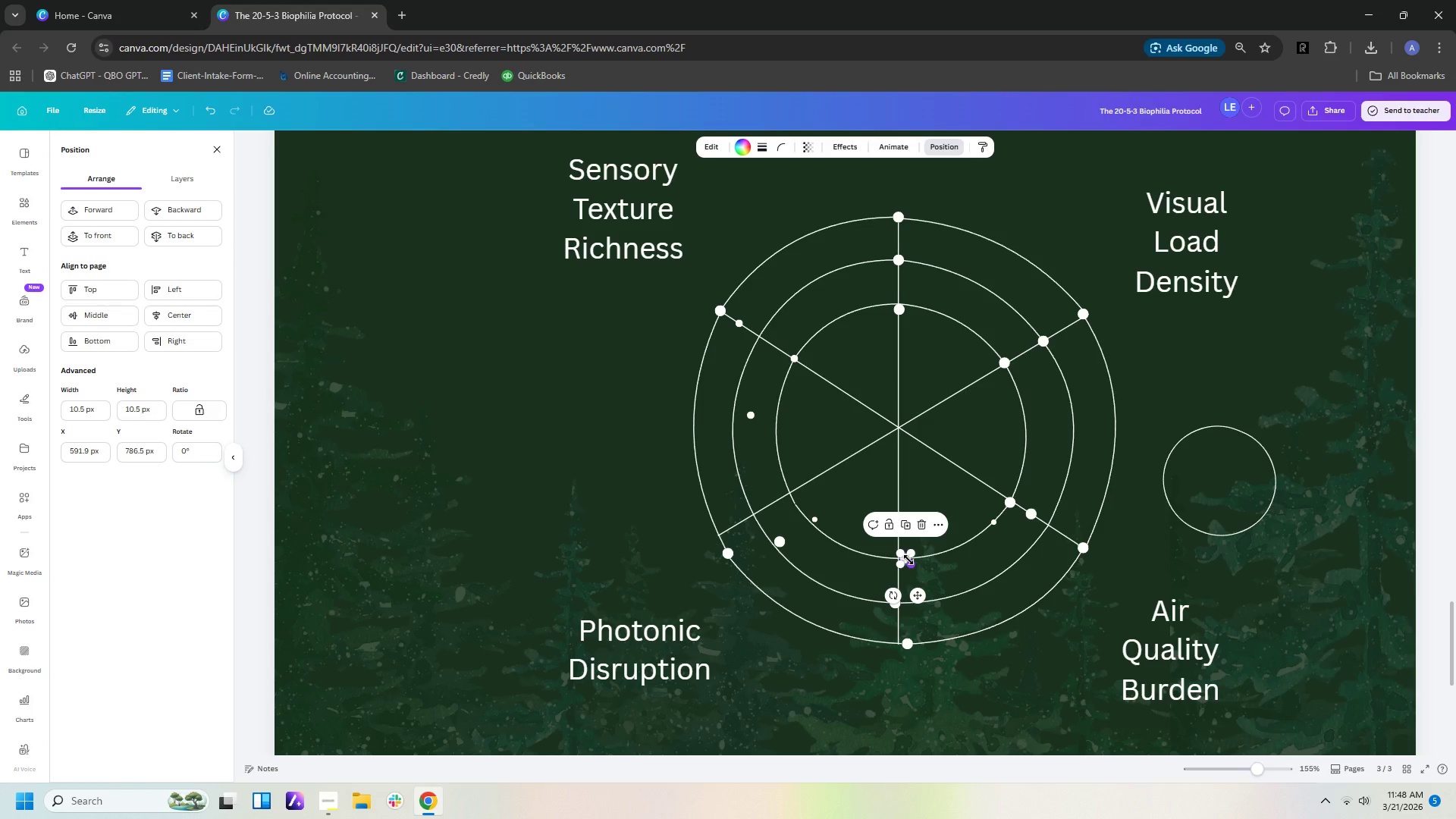 
key(ArrowLeft)
 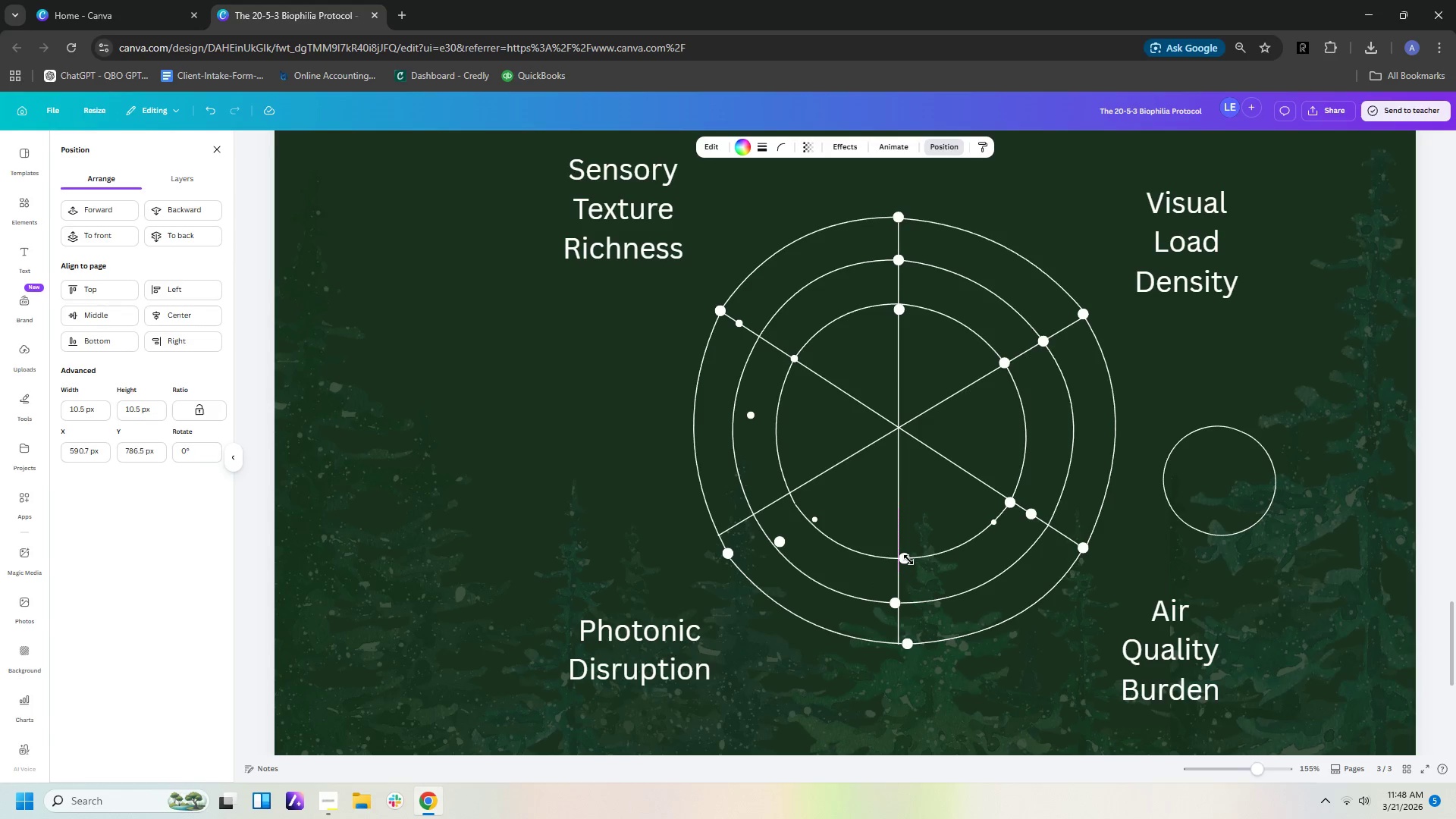 
key(ArrowLeft)
 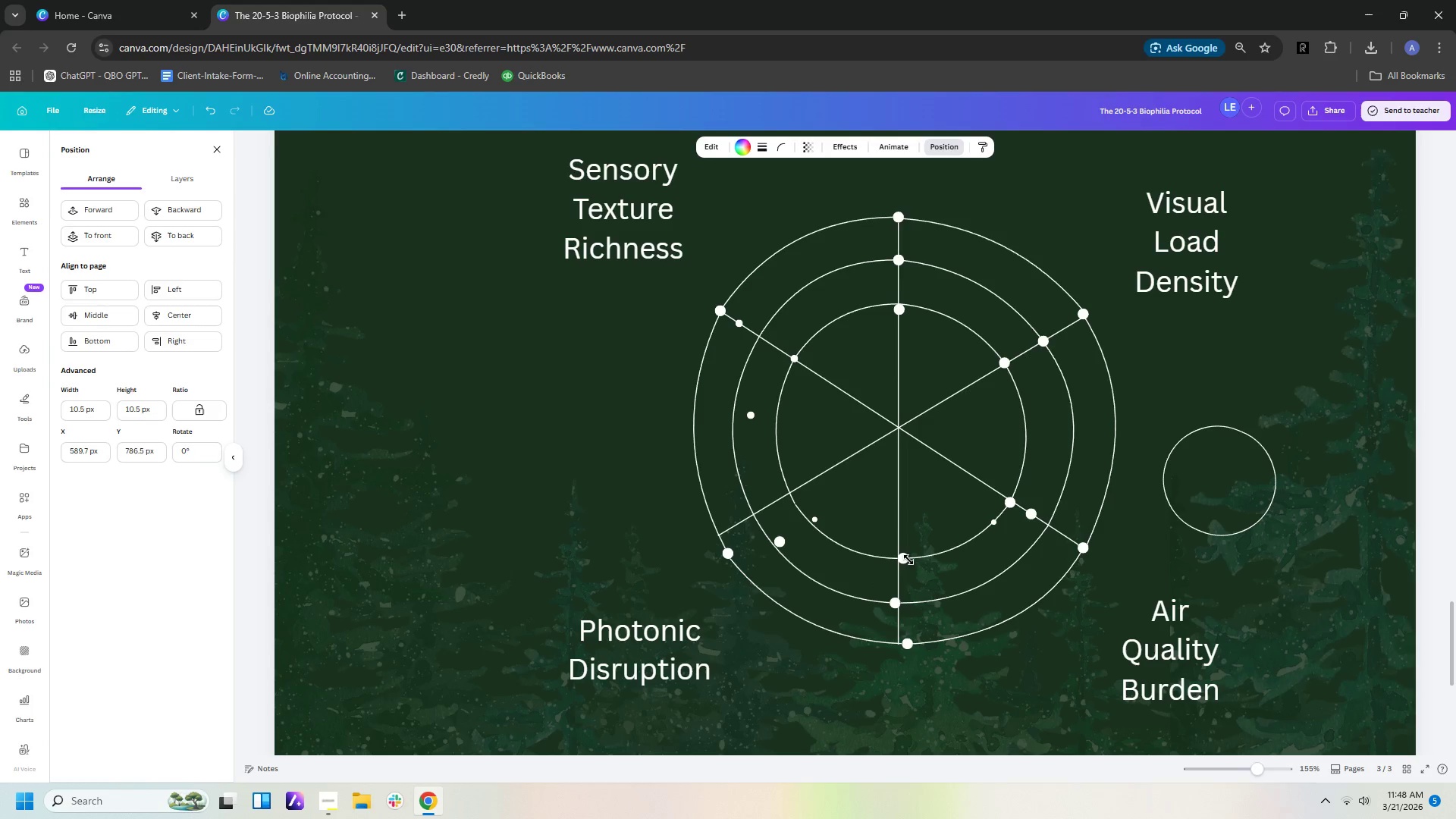 
key(ArrowLeft)
 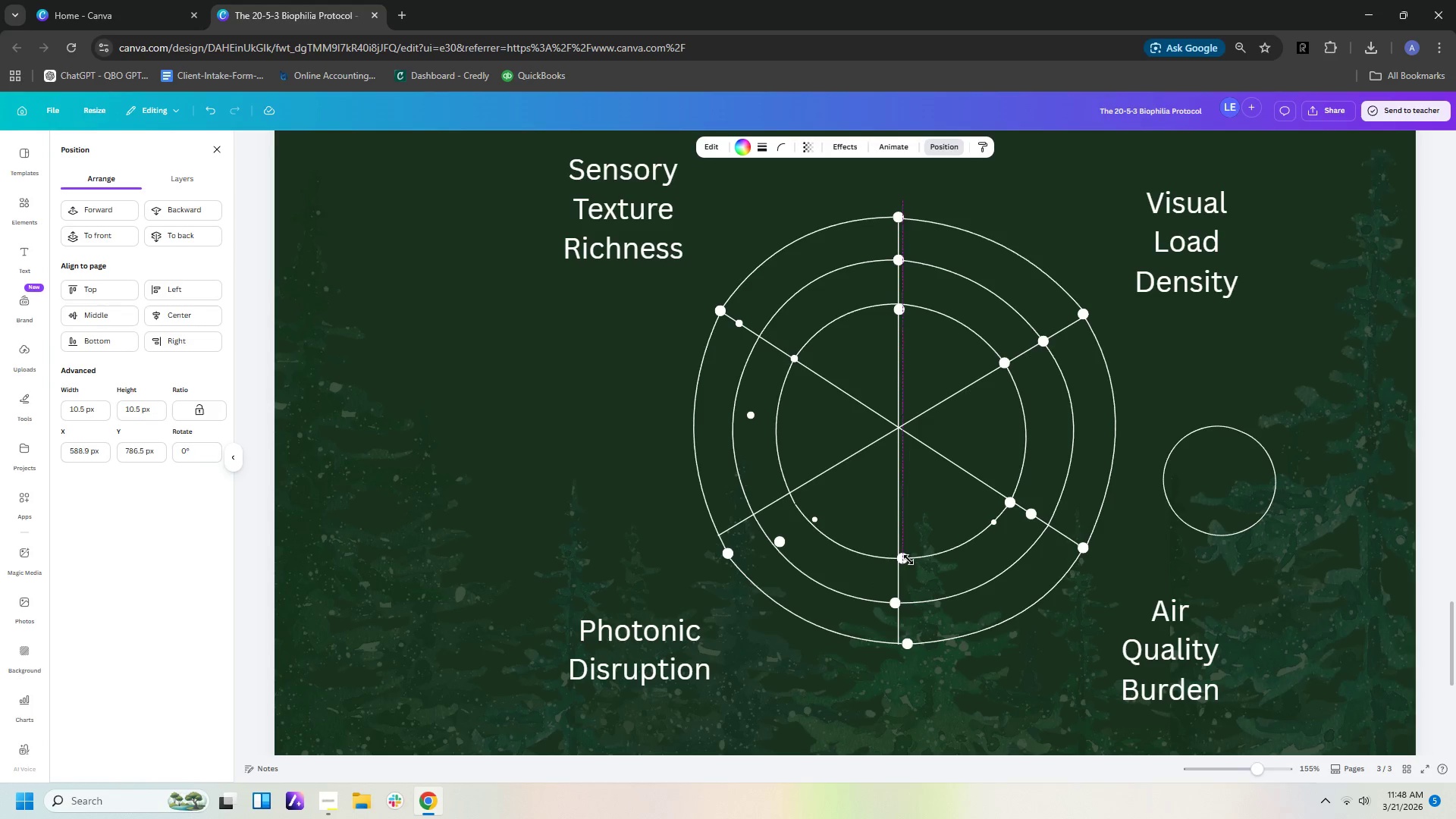 
key(ArrowLeft)
 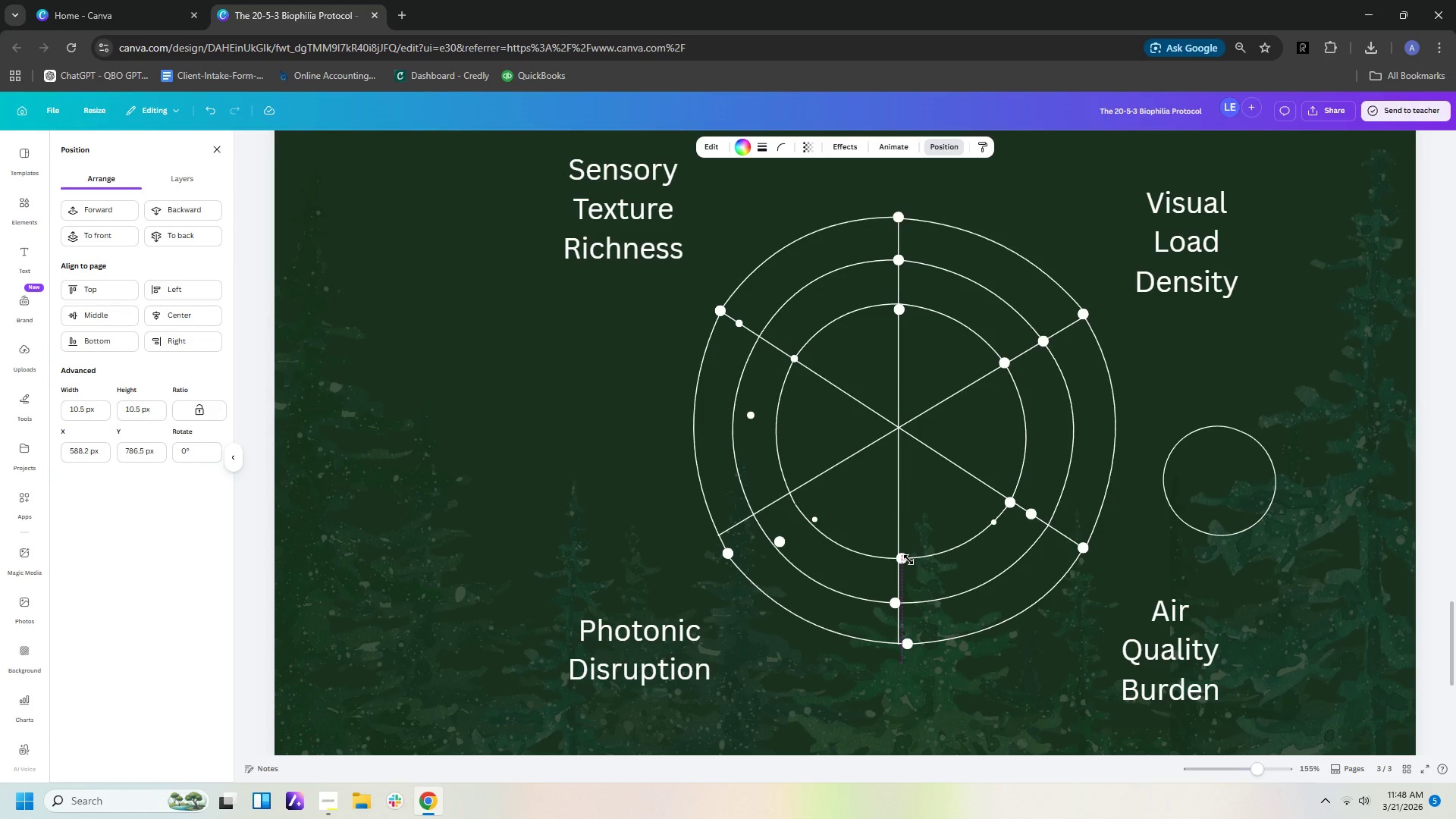 
key(ArrowLeft)
 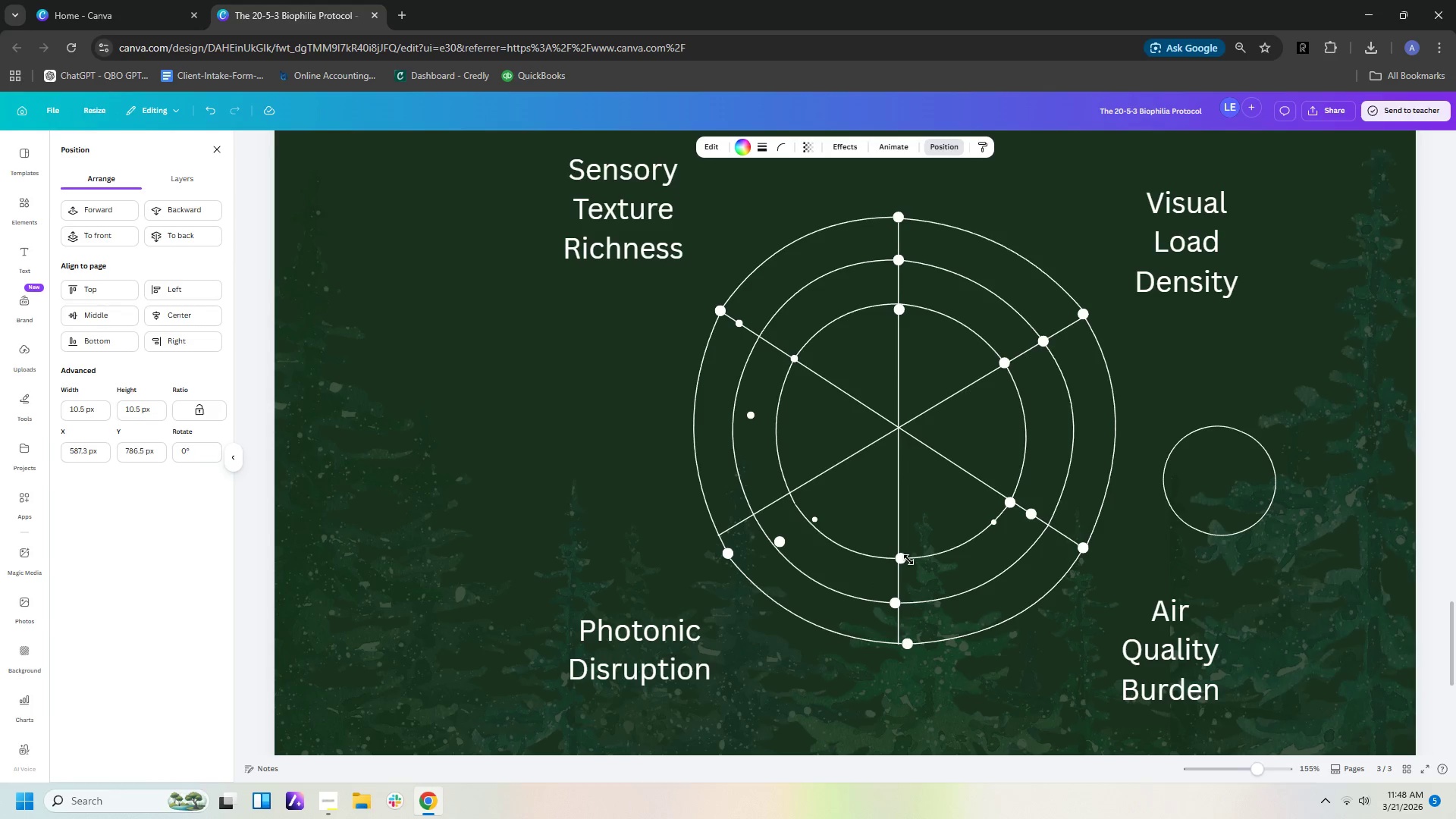 
key(ArrowLeft)
 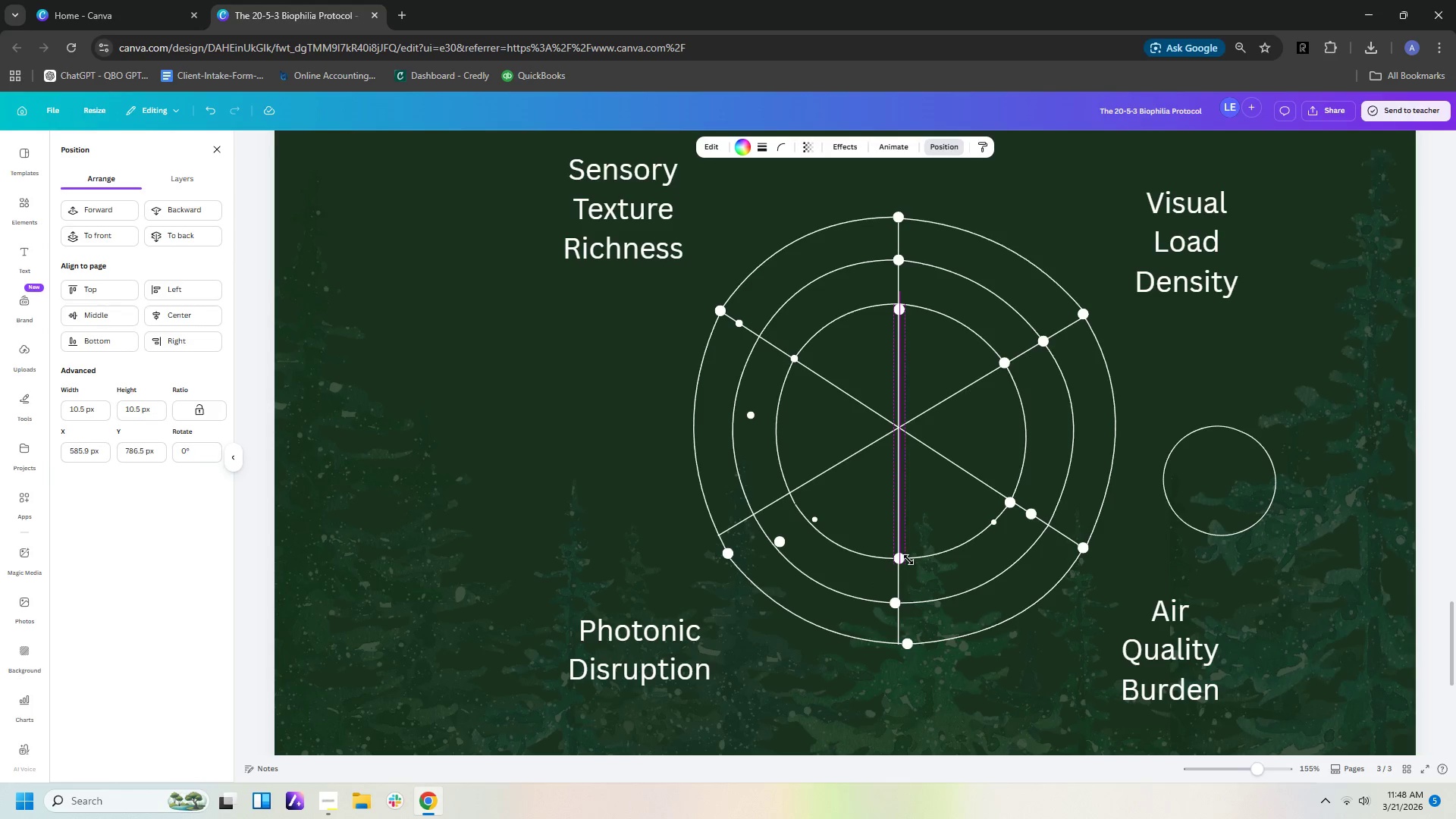 
key(ArrowLeft)
 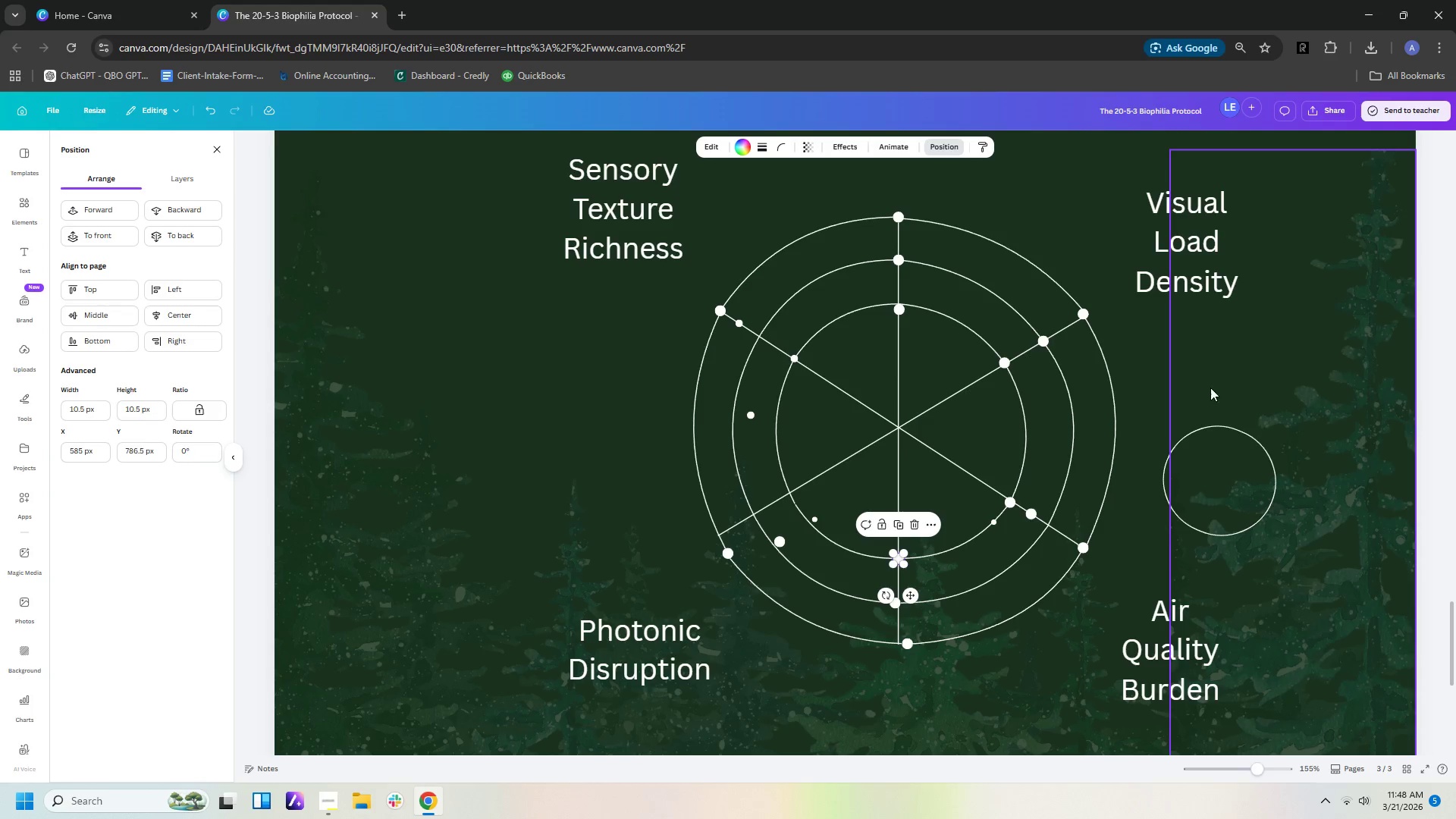 
left_click([1135, 548])
 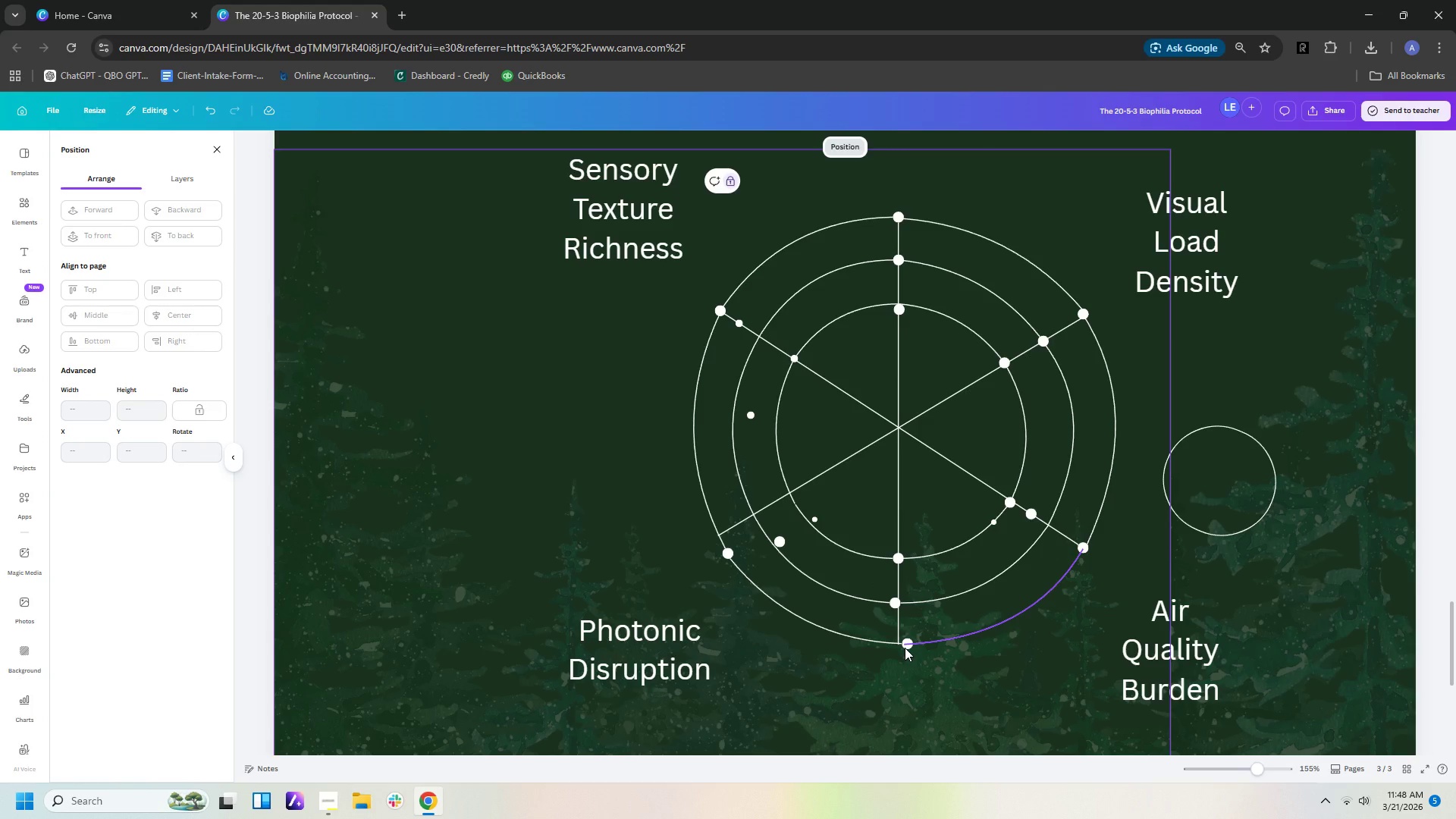 
left_click([924, 644])
 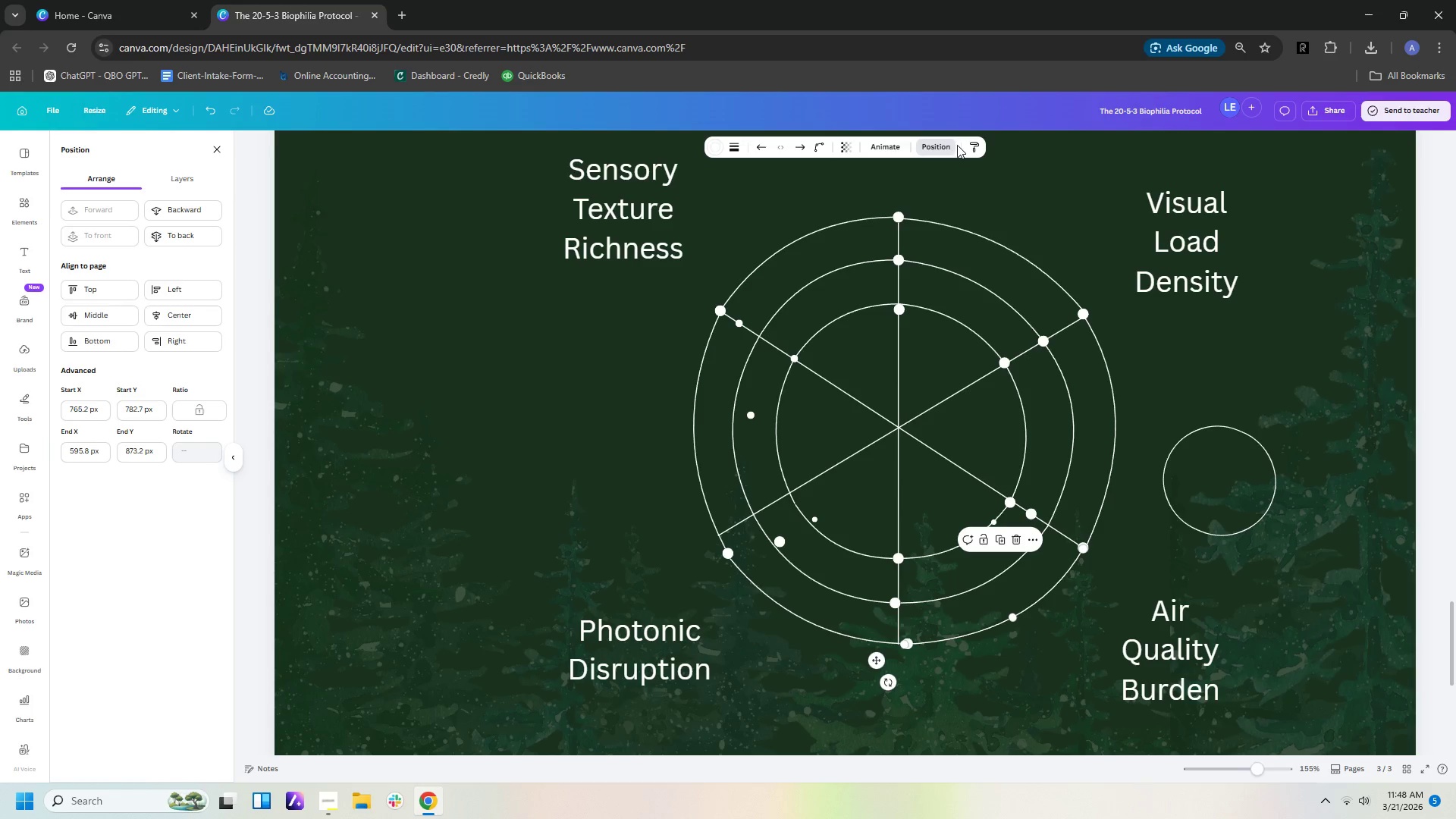 
left_click([945, 150])
 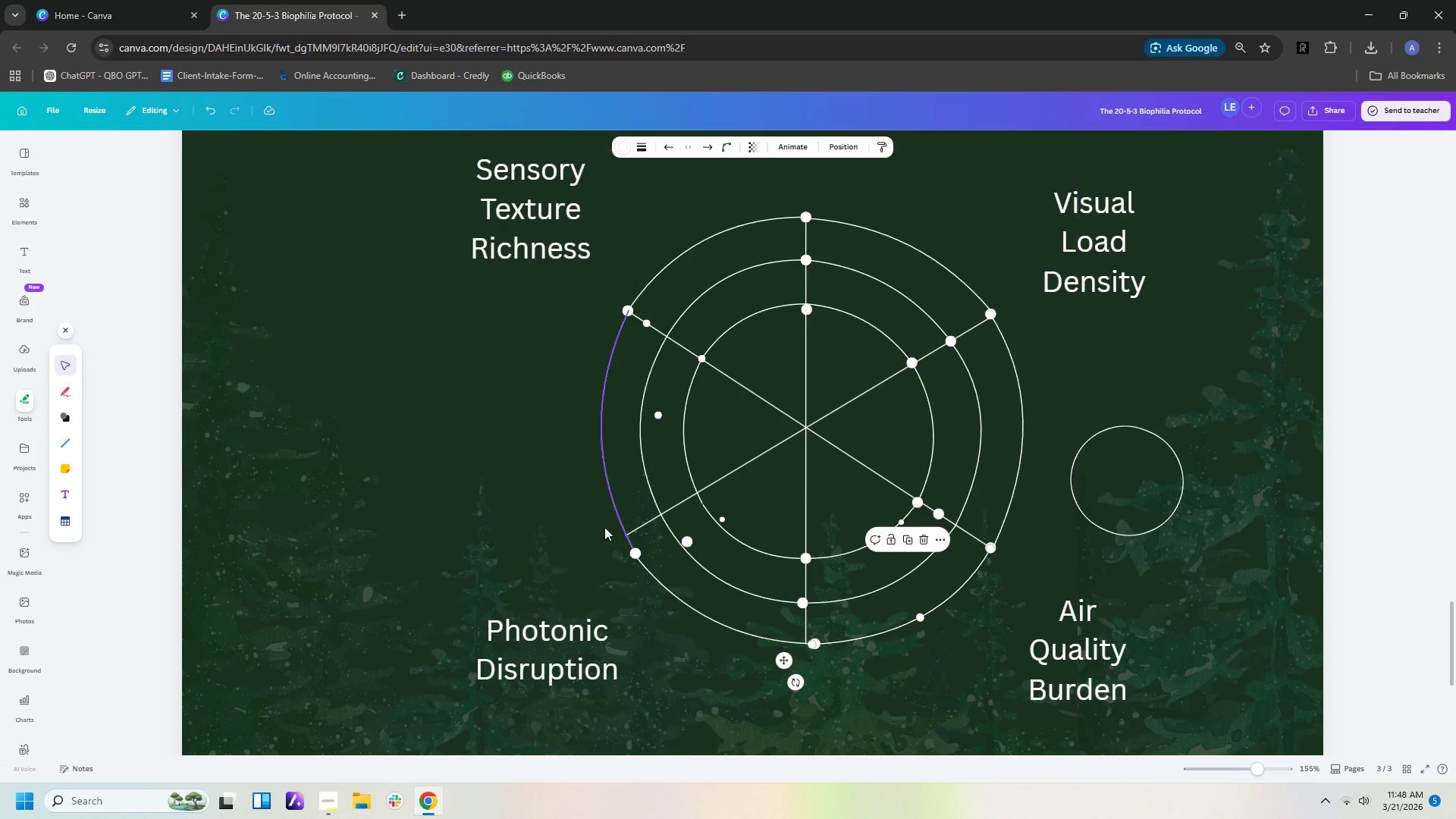 
left_click([844, 149])
 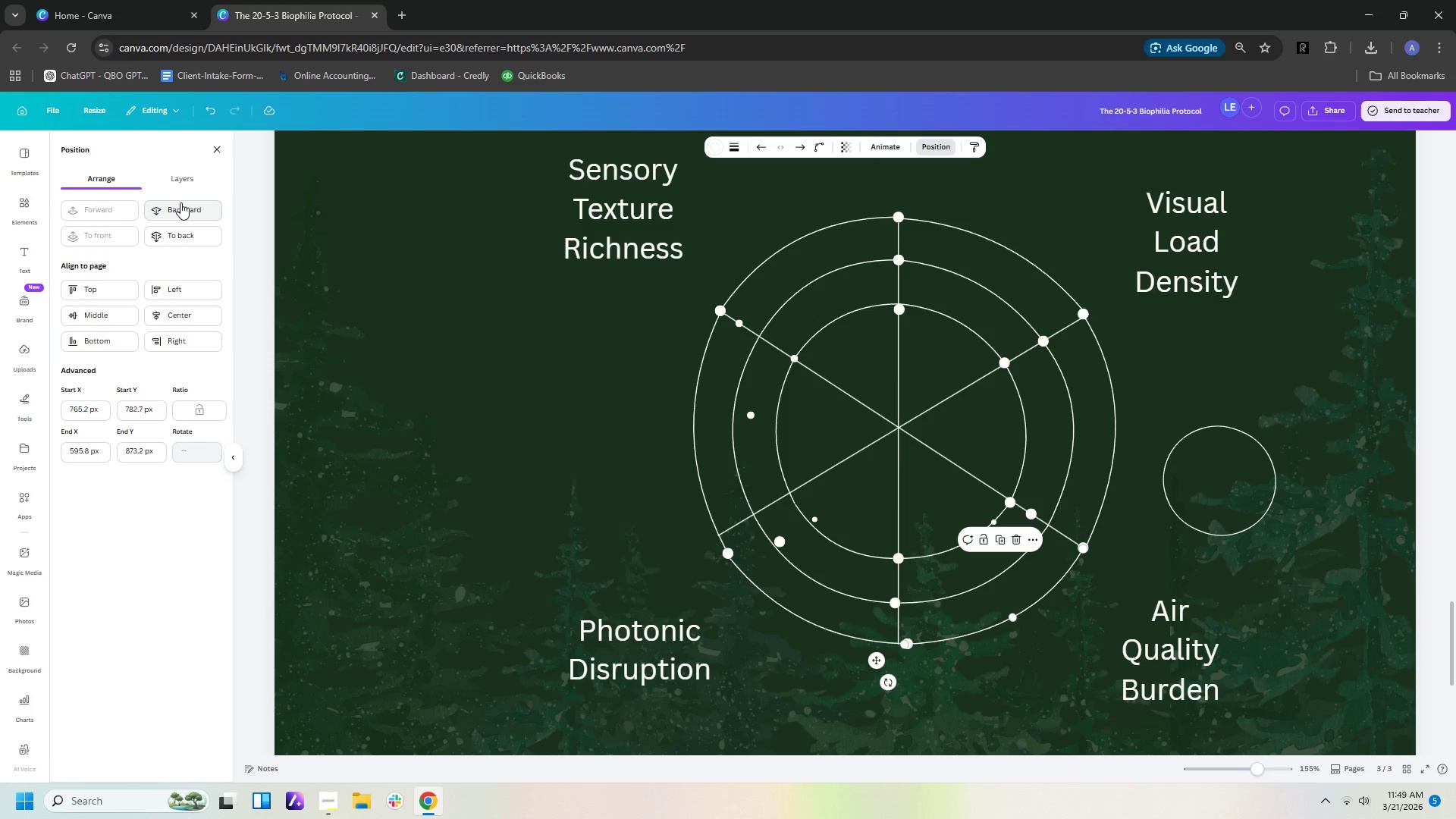 
left_click([180, 202])
 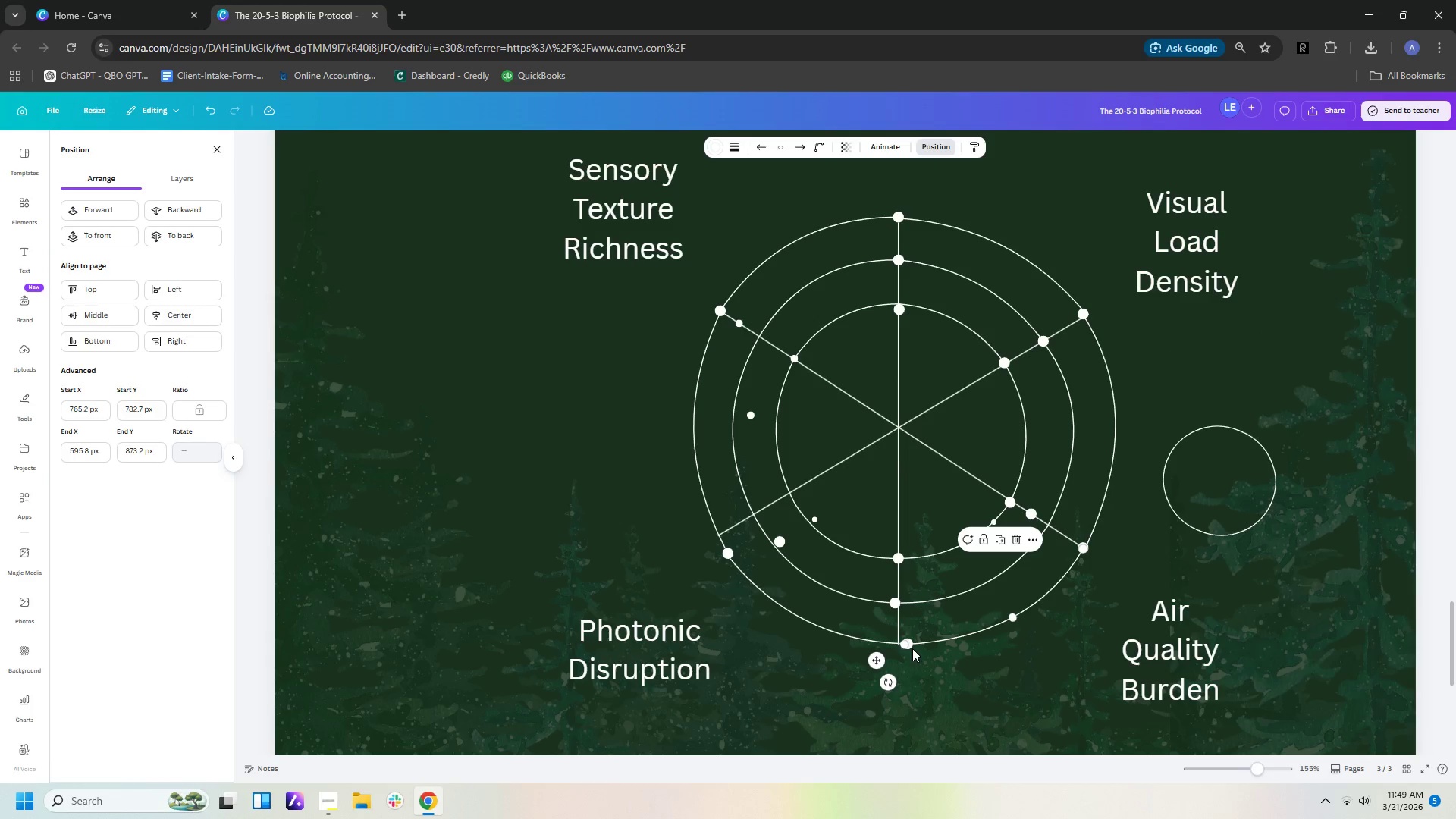 
left_click([905, 646])
 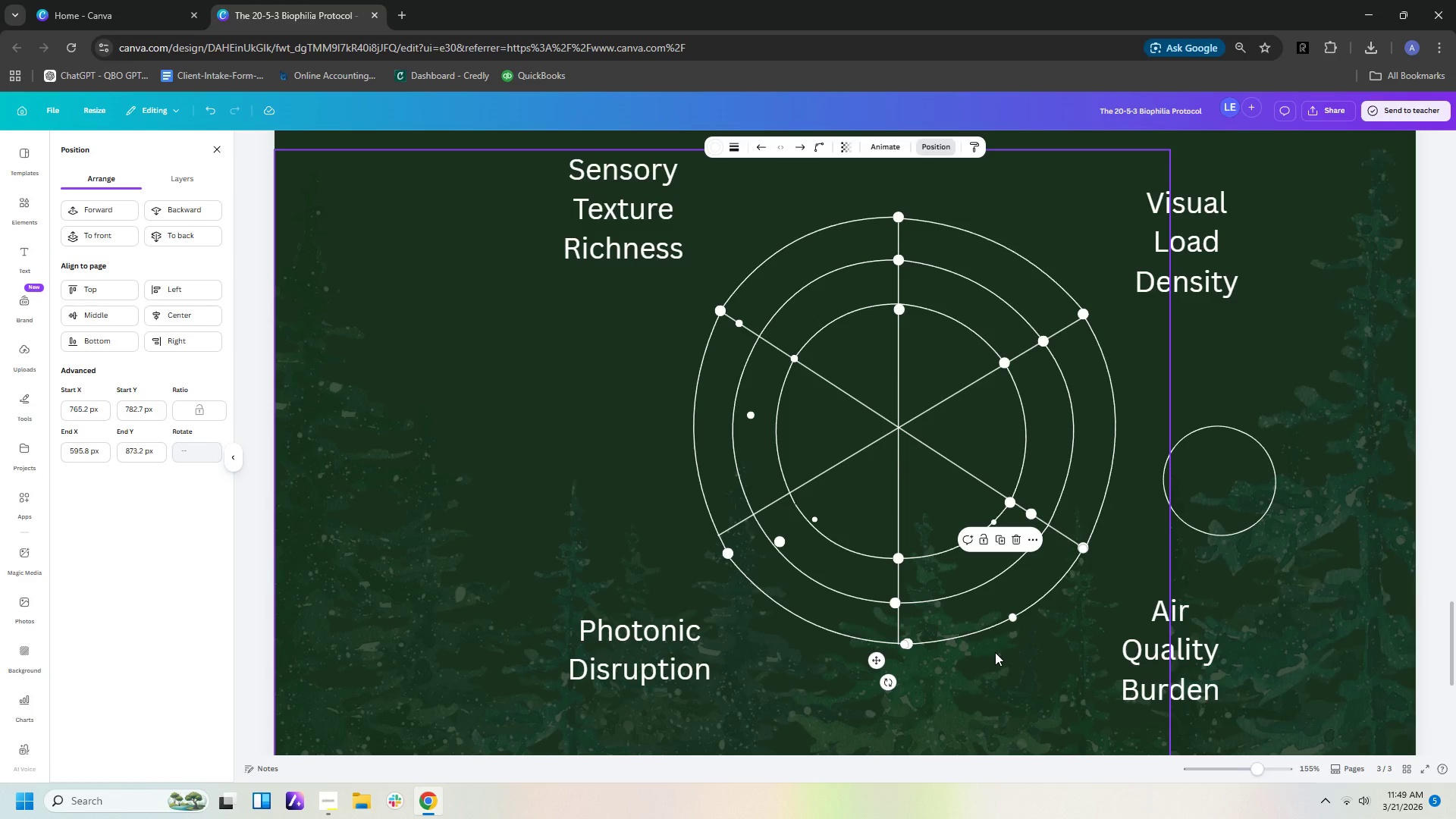 
key(ArrowLeft)
 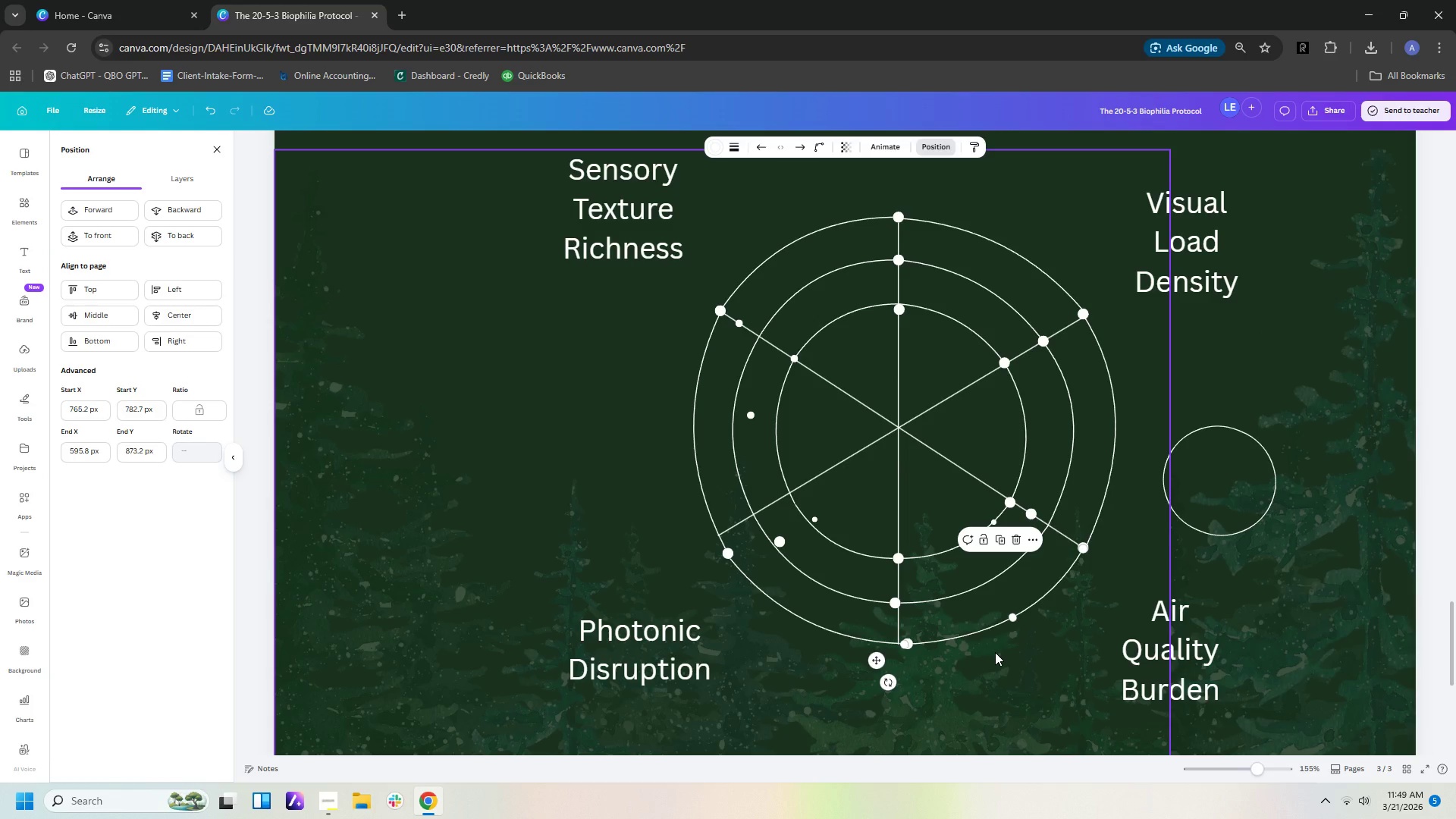 
key(ArrowLeft)
 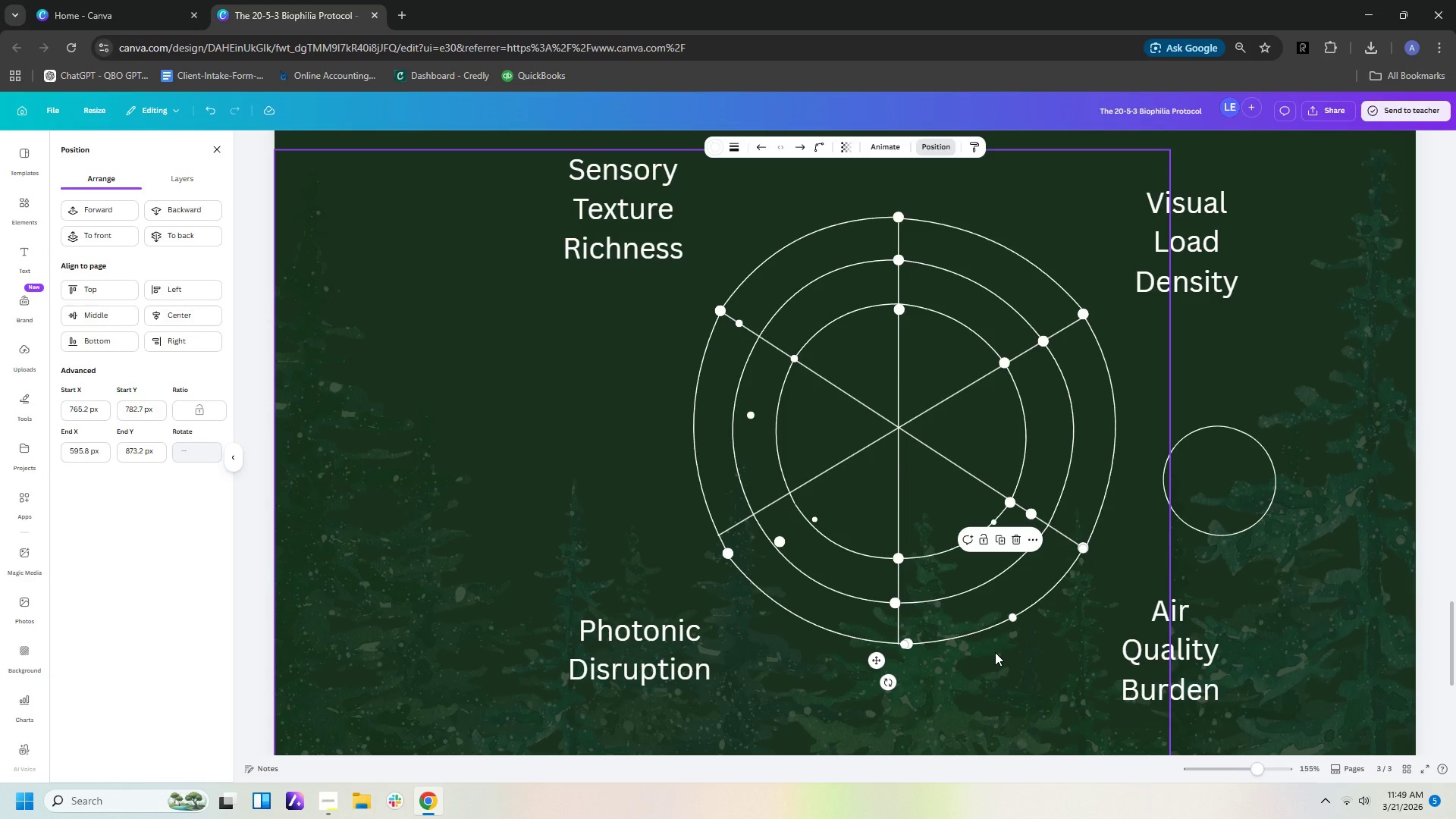 
key(ArrowLeft)
 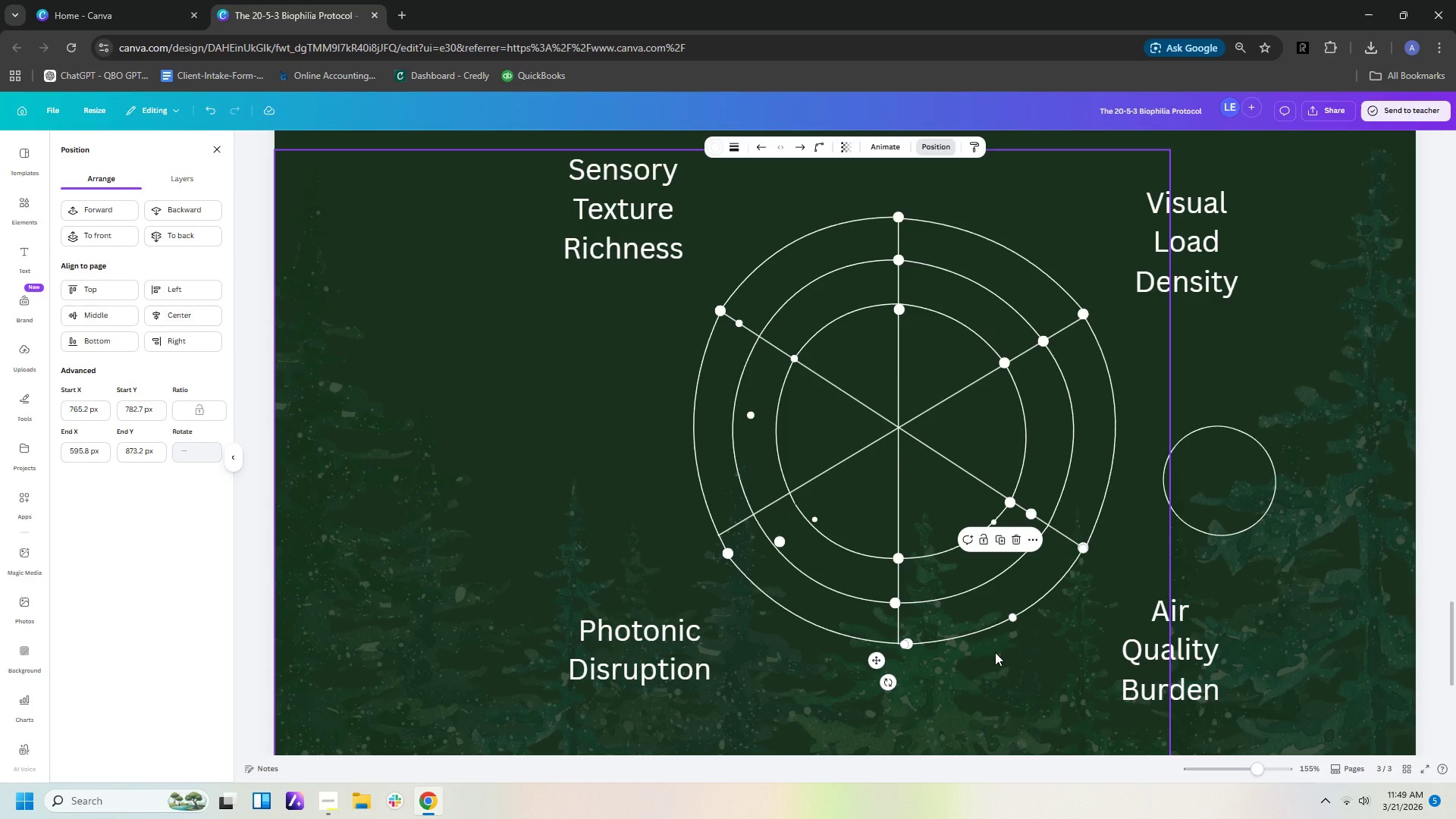 
key(ArrowLeft)
 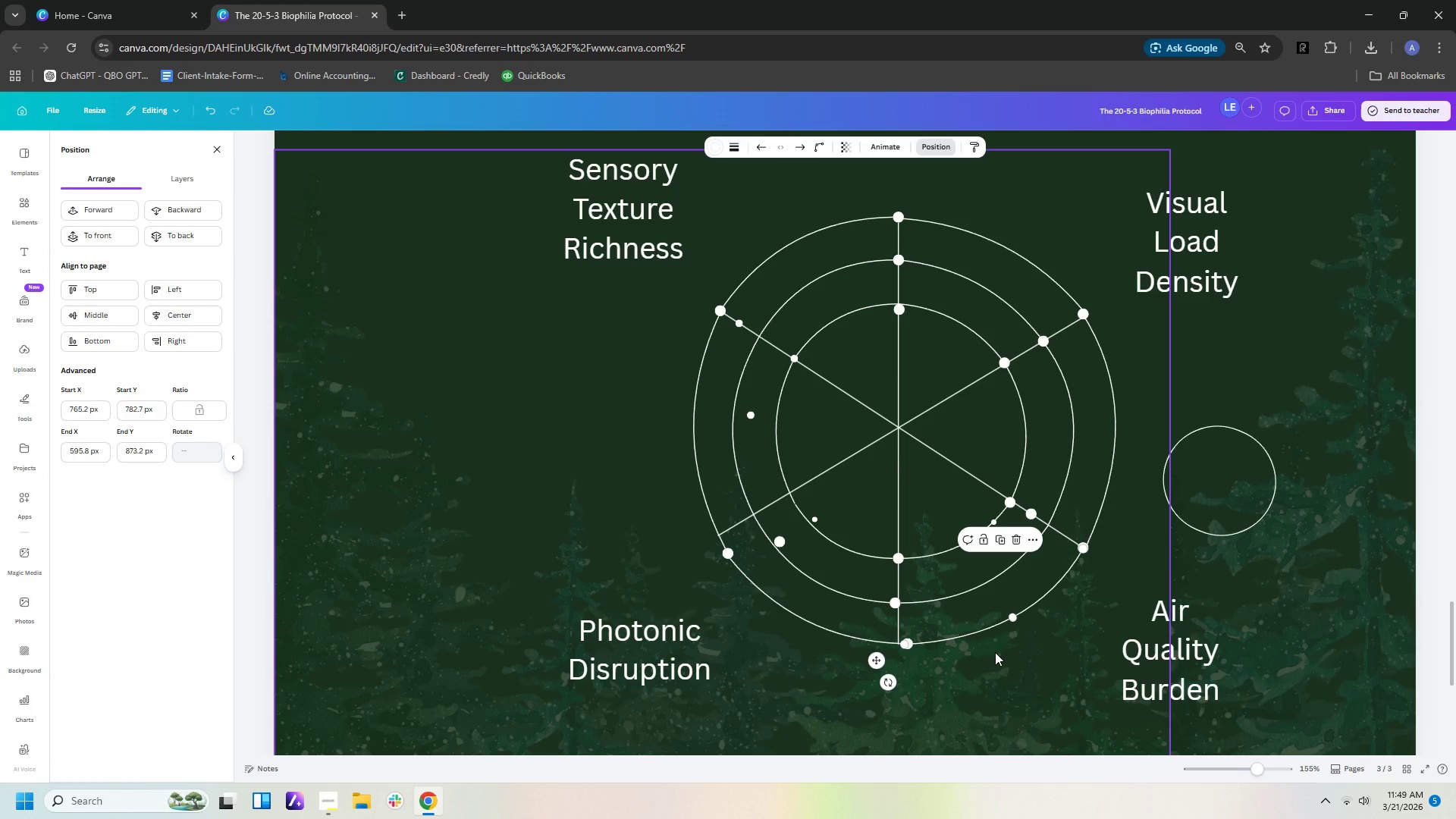 
key(ArrowLeft)
 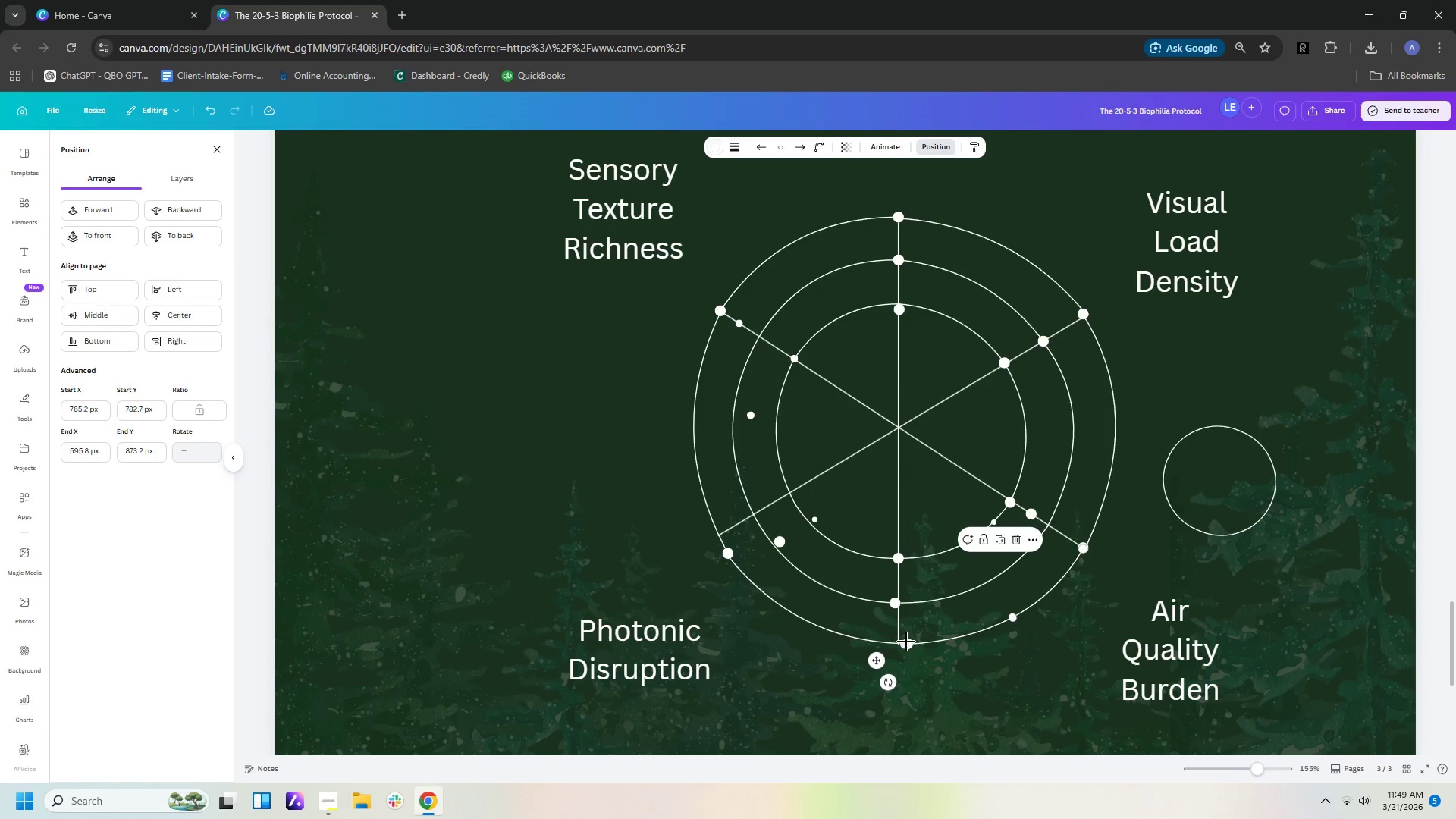 
left_click([905, 644])
 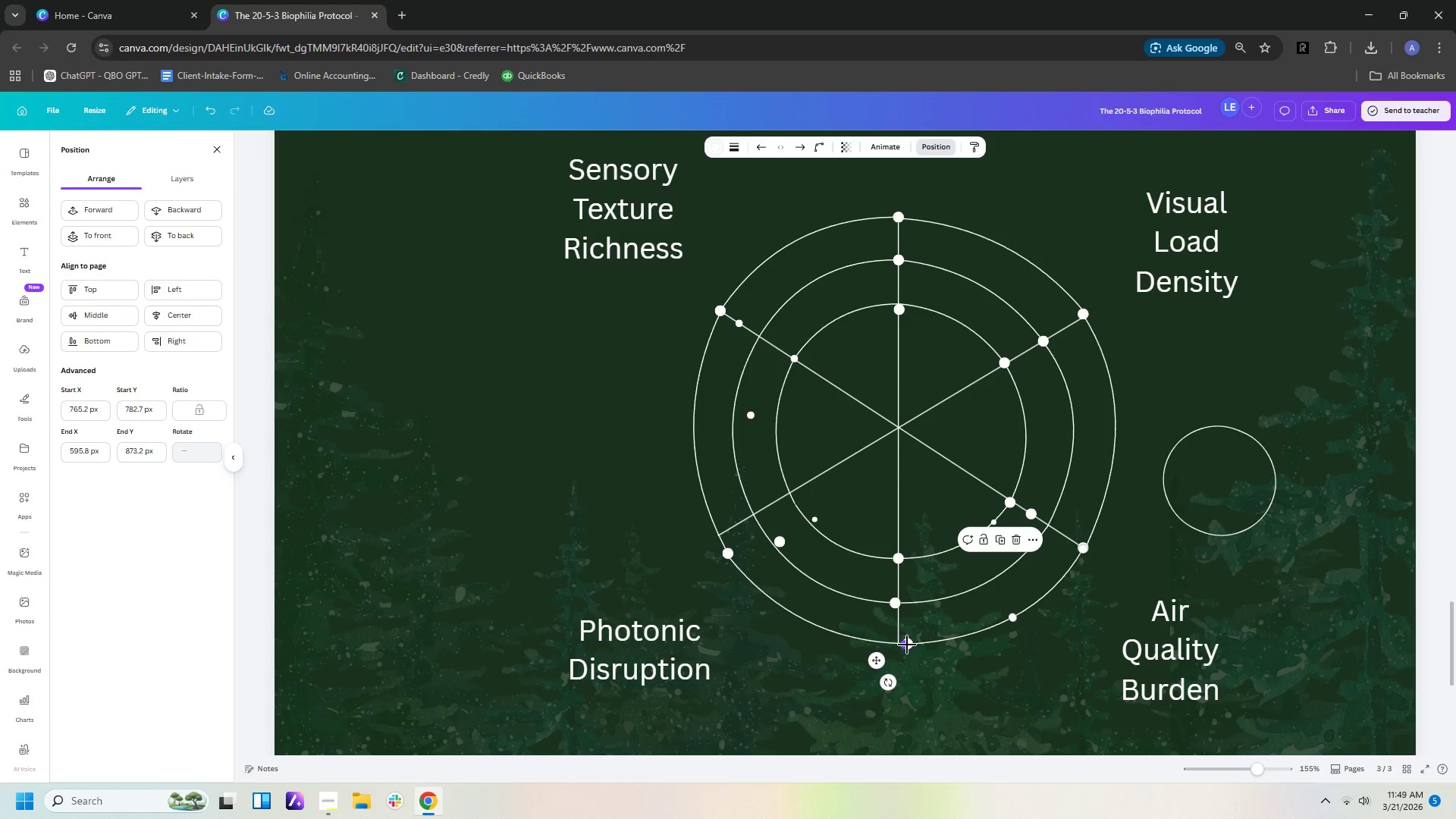 
left_click([908, 645])
 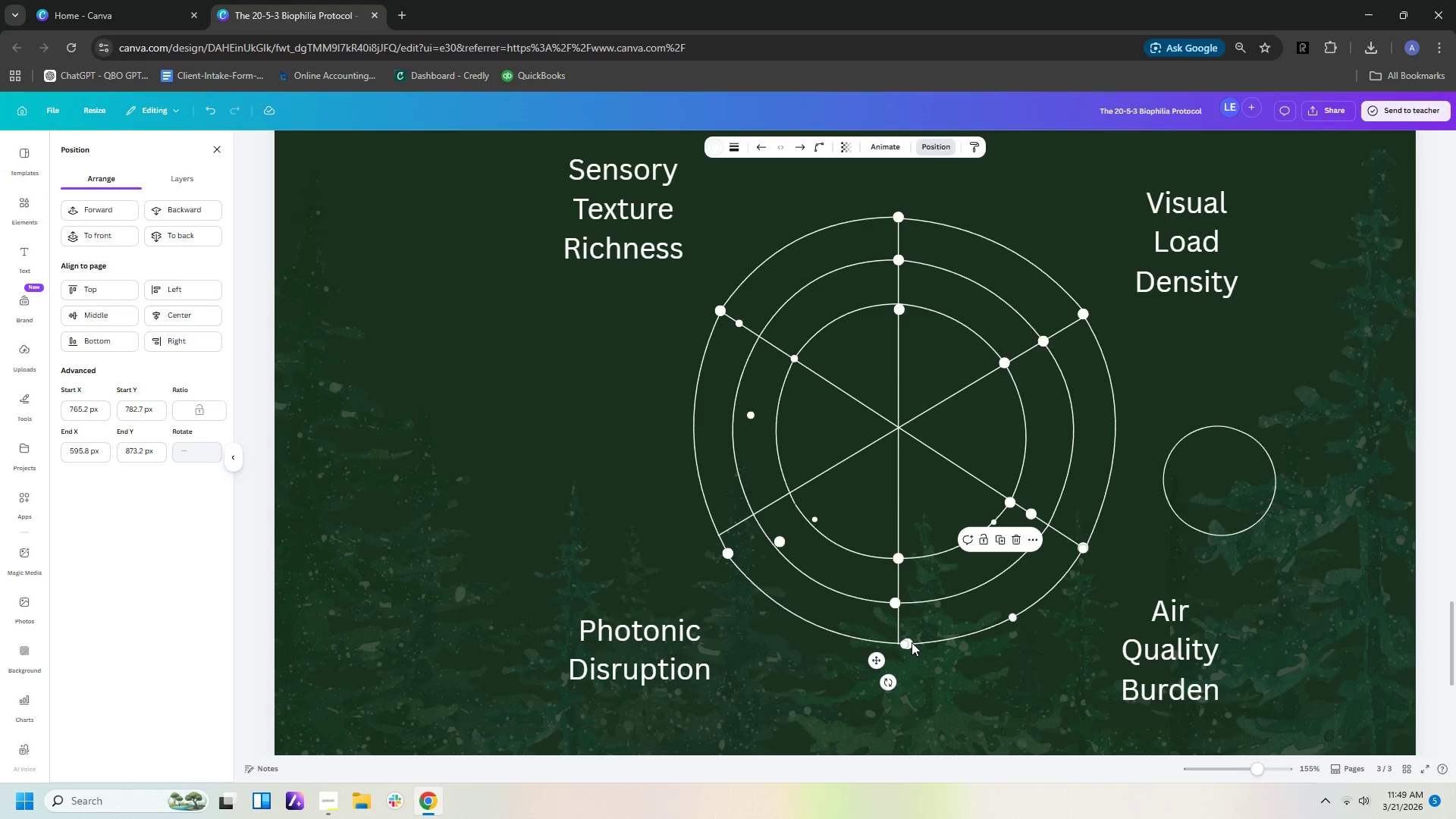 
left_click([905, 648])
 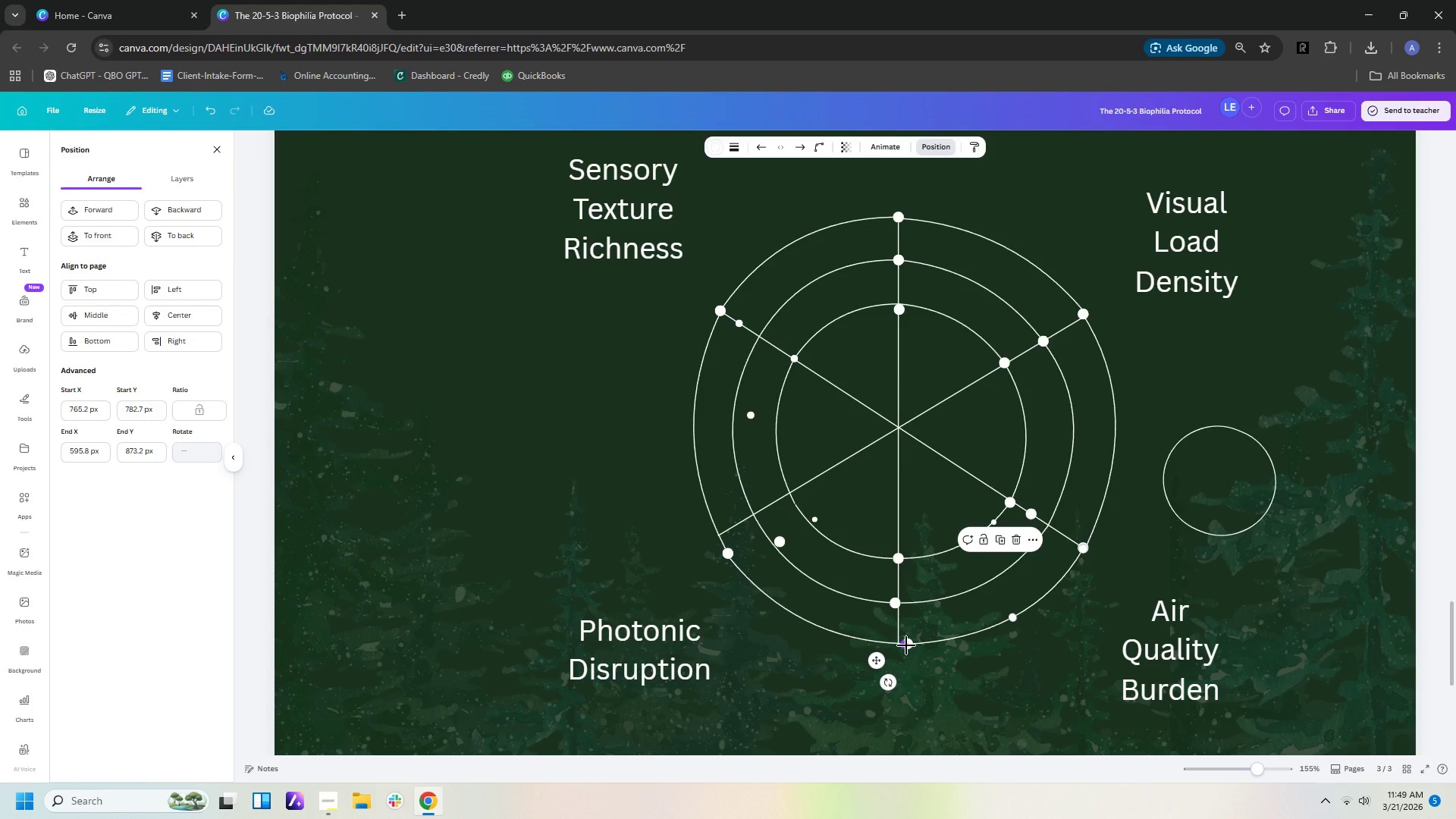 
left_click([906, 645])
 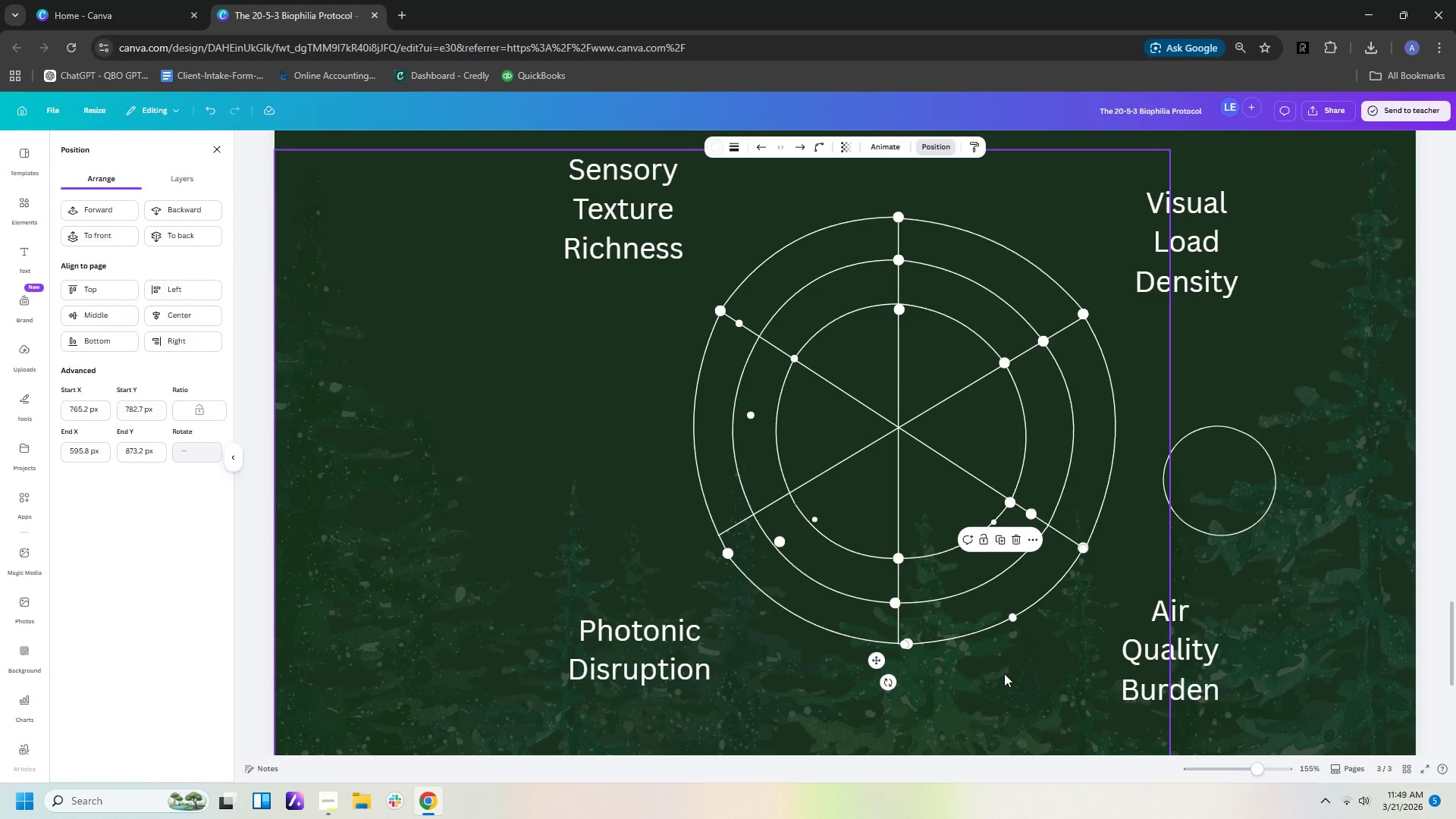 
key(ArrowLeft)
 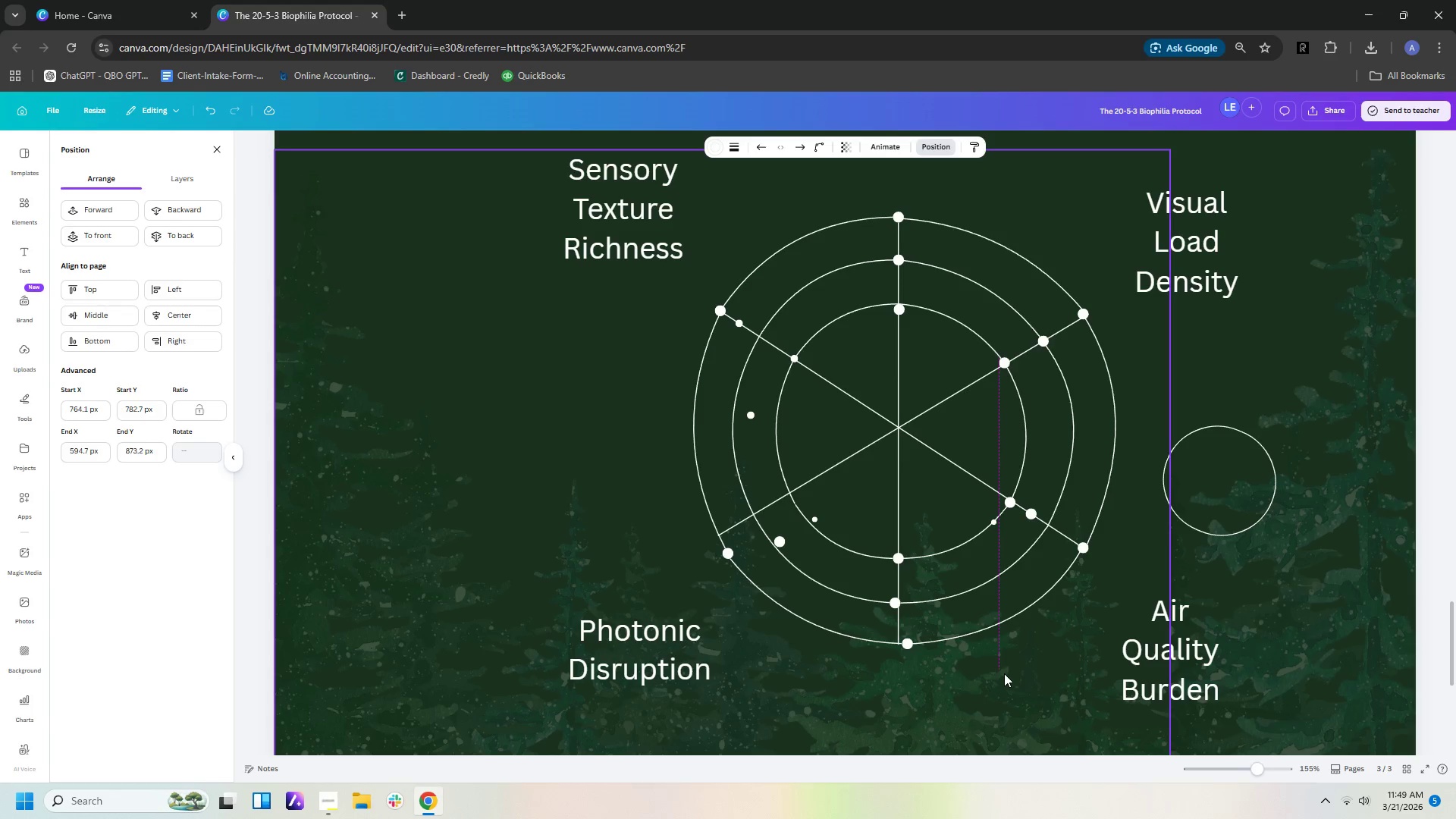 
key(ArrowLeft)
 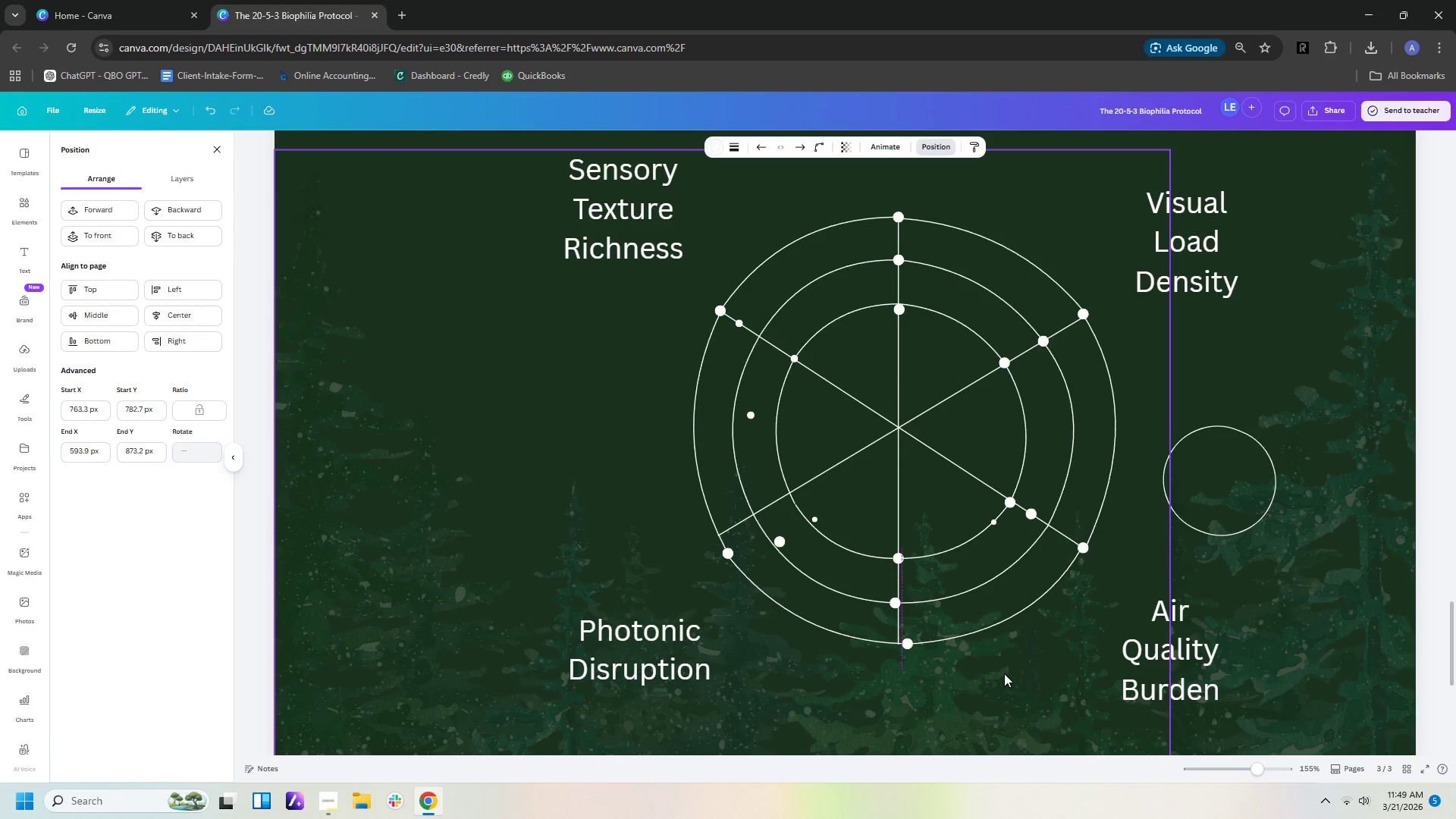 
key(ArrowLeft)
 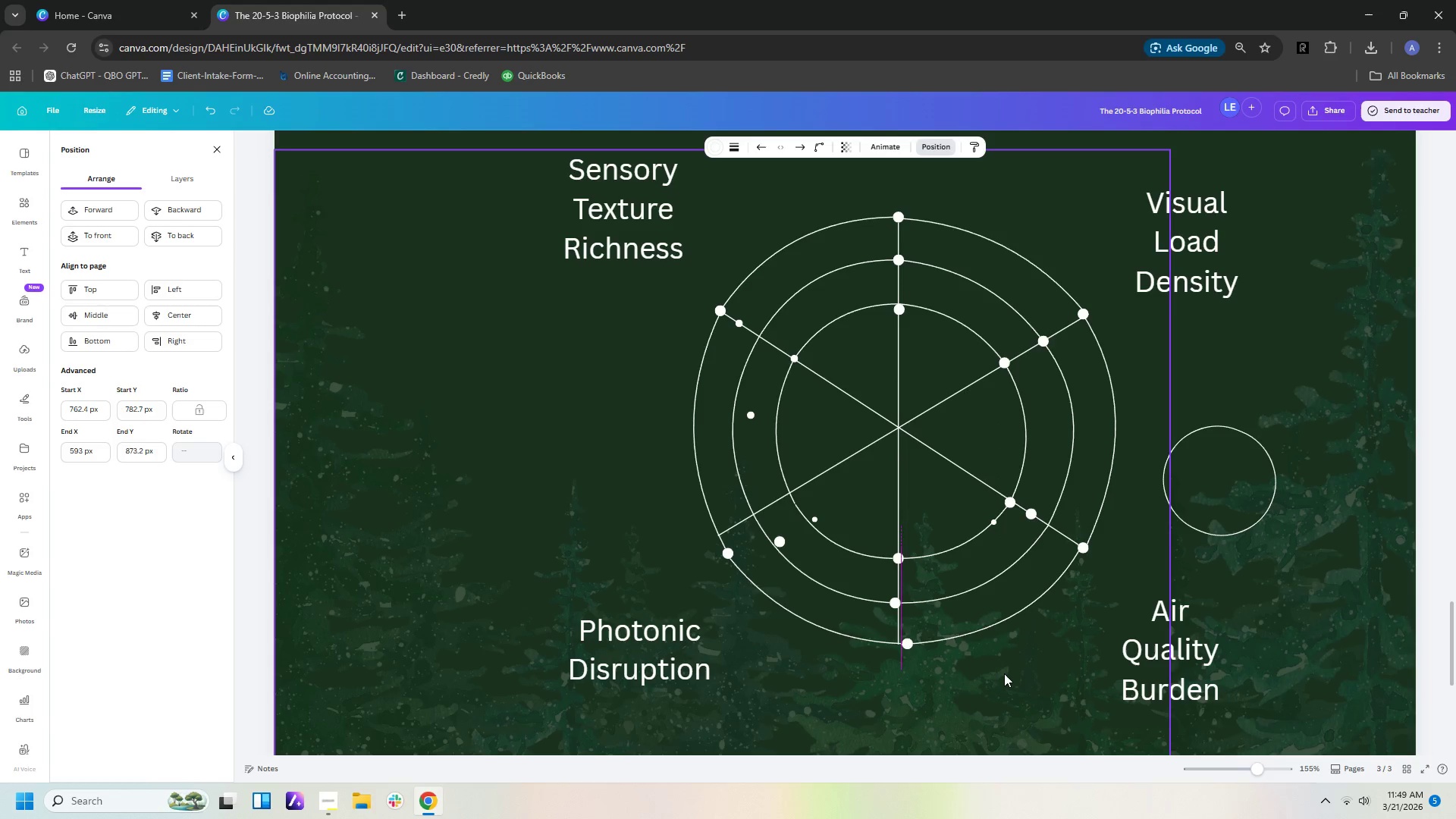 
key(ArrowLeft)
 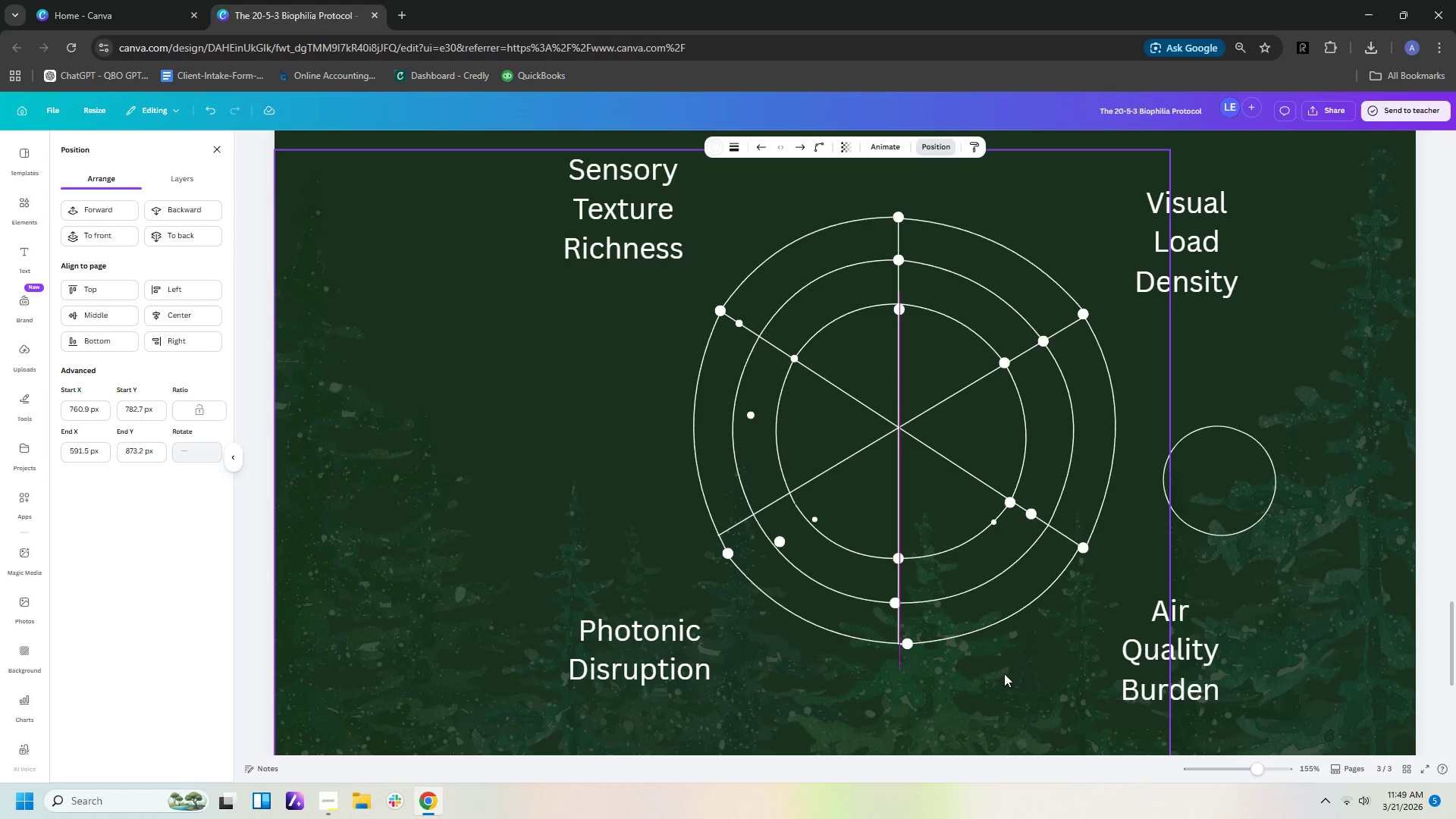 
key(ArrowLeft)
 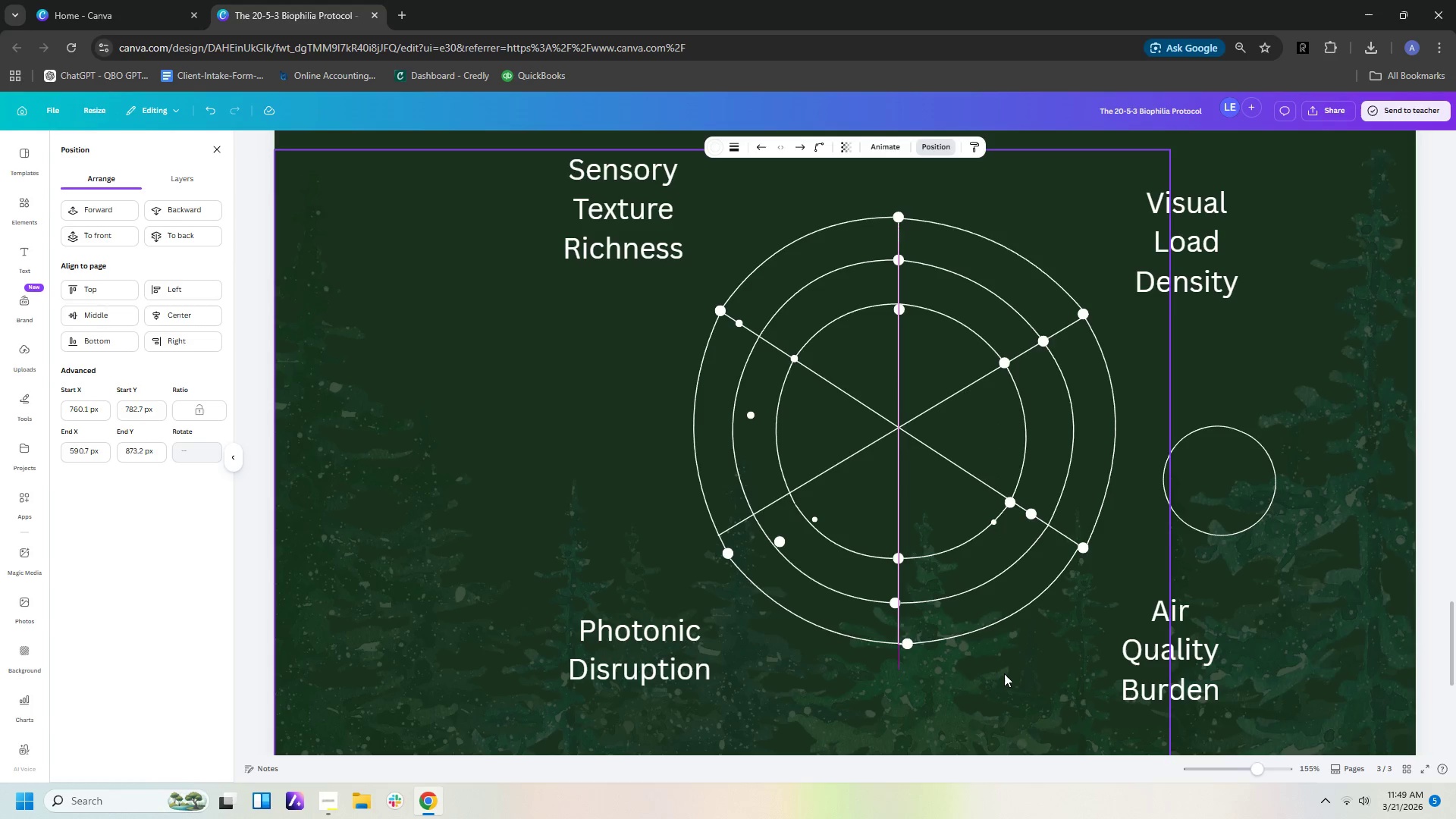 
key(ArrowLeft)
 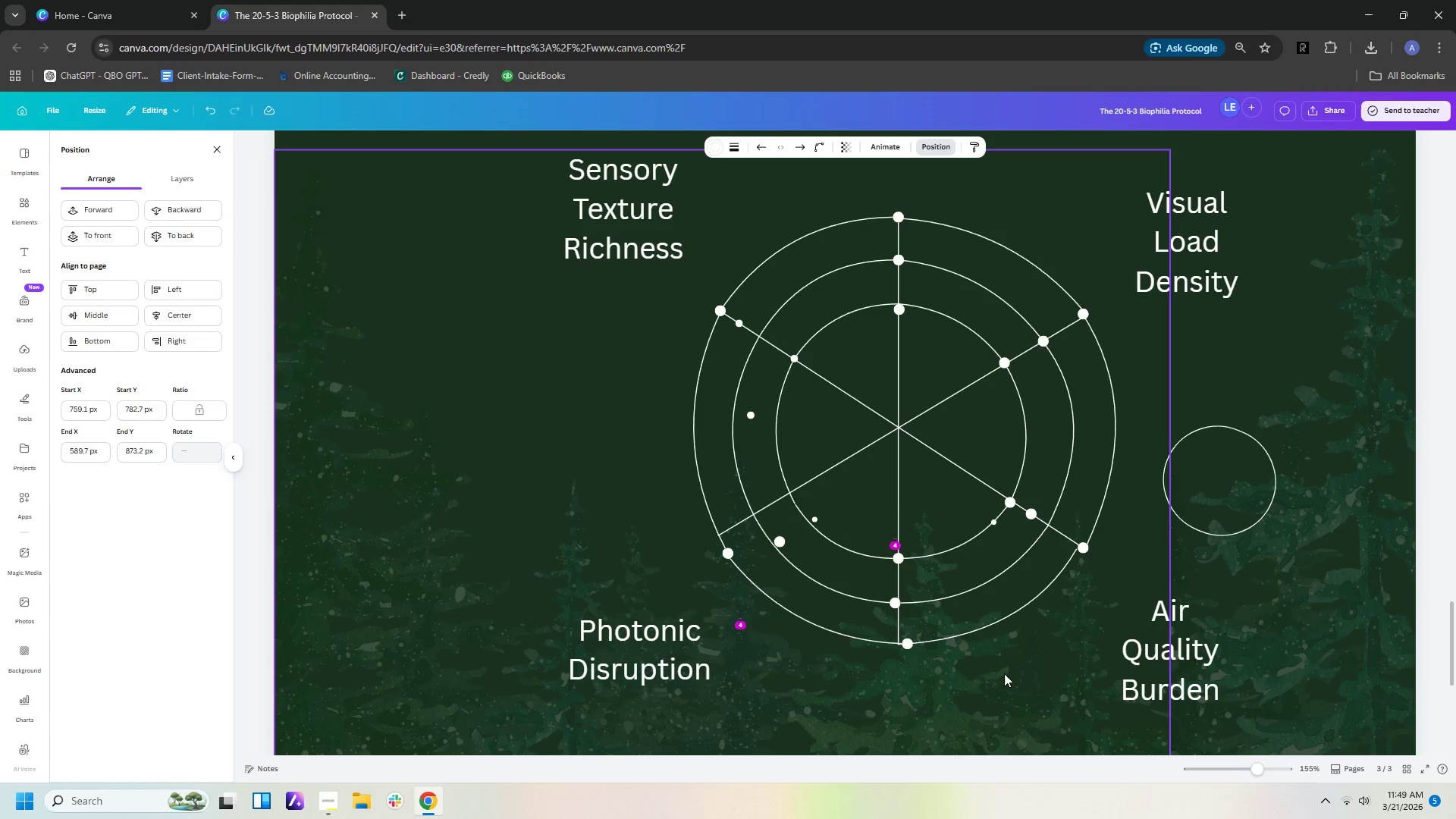 
key(ArrowLeft)
 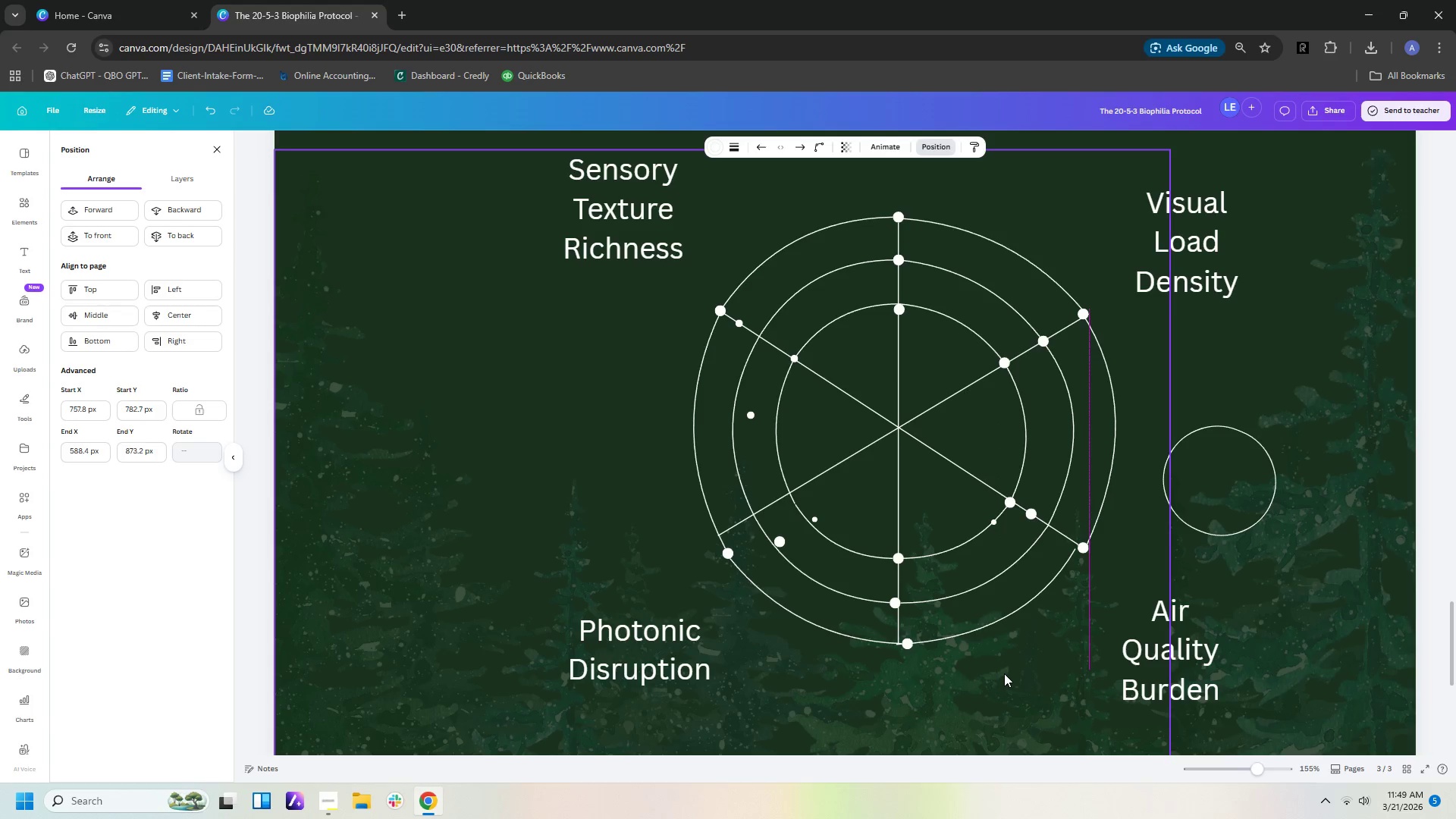 
key(ArrowLeft)
 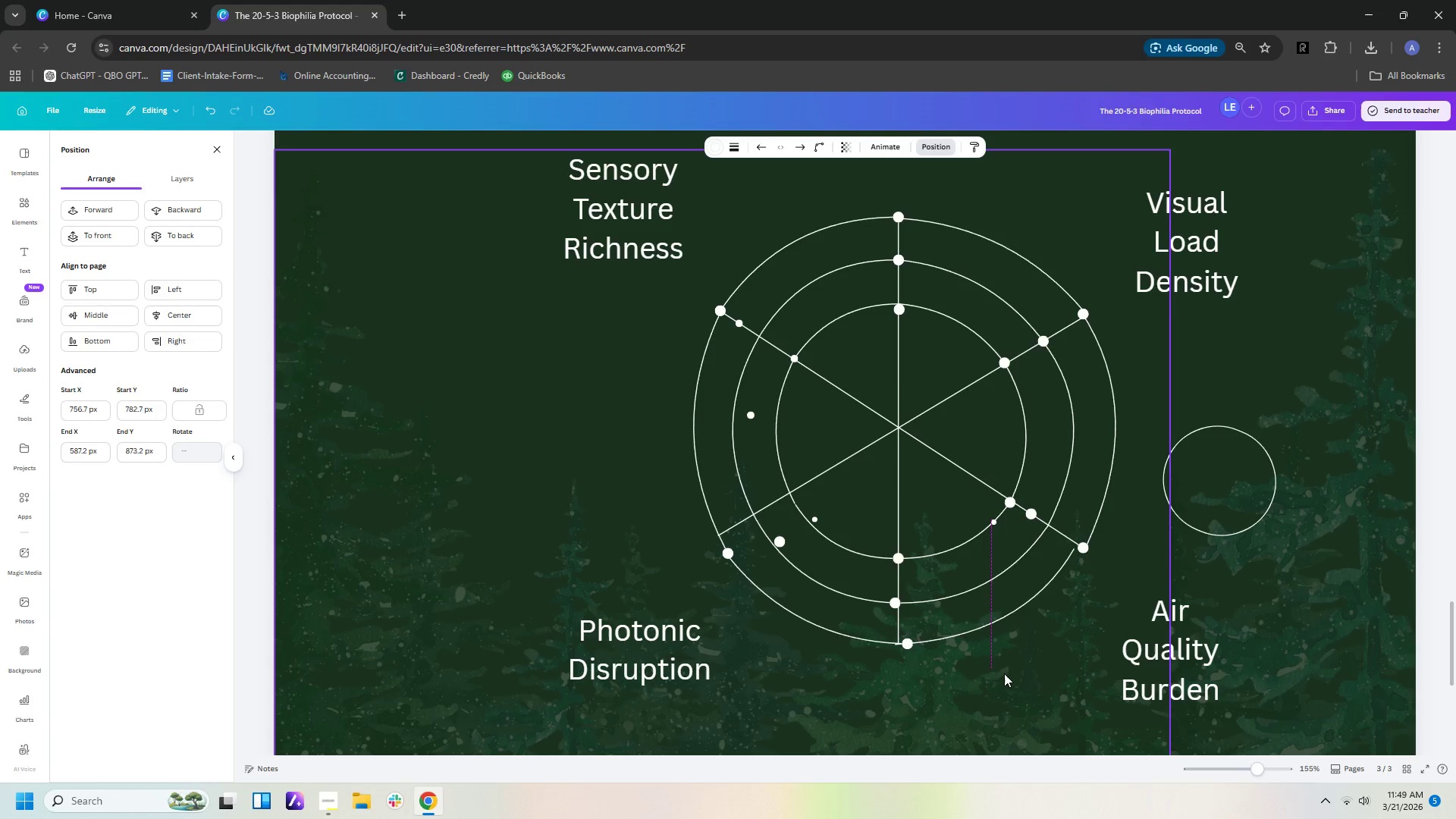 
key(ArrowDown)
 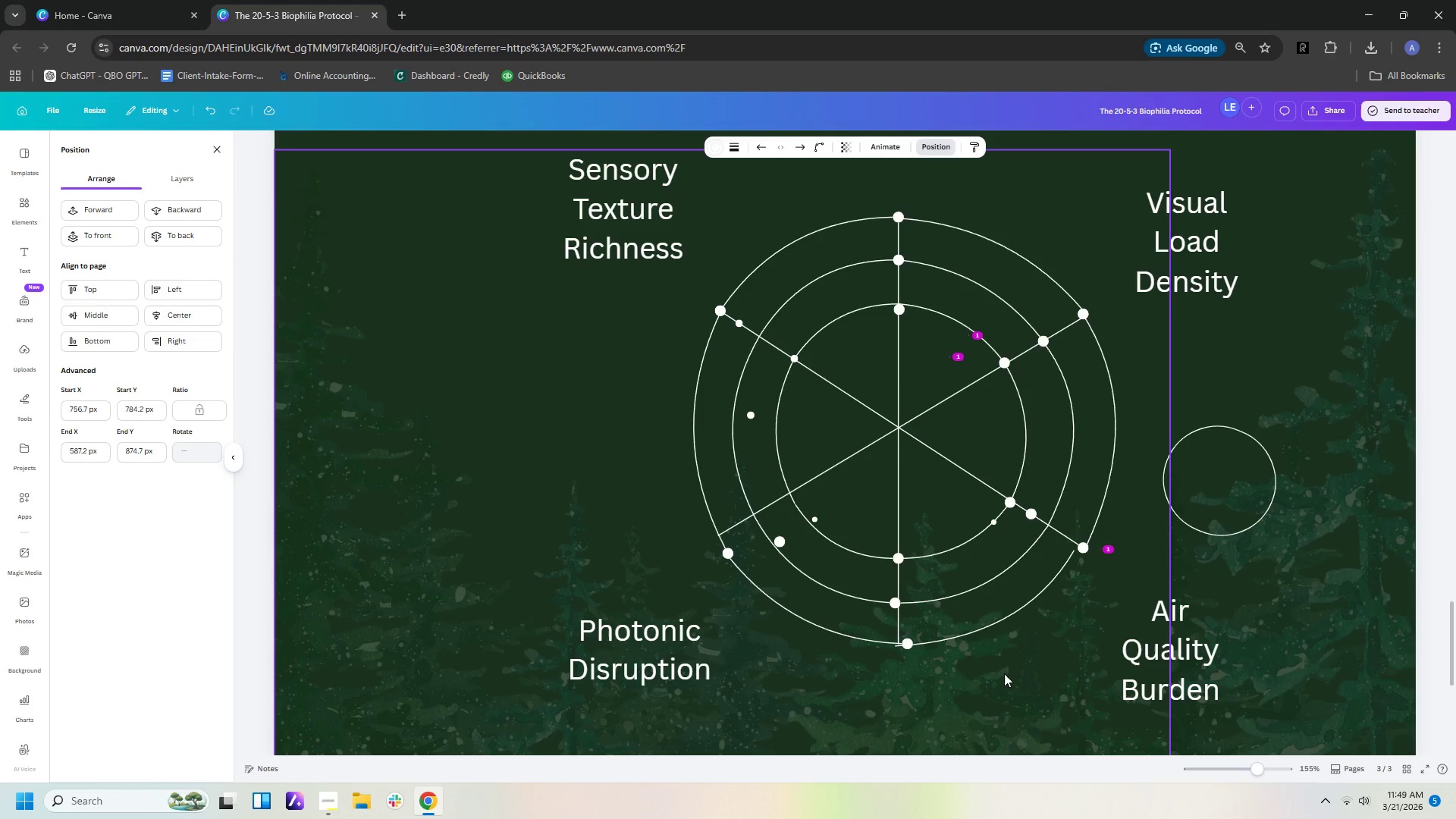 
key(ArrowDown)
 